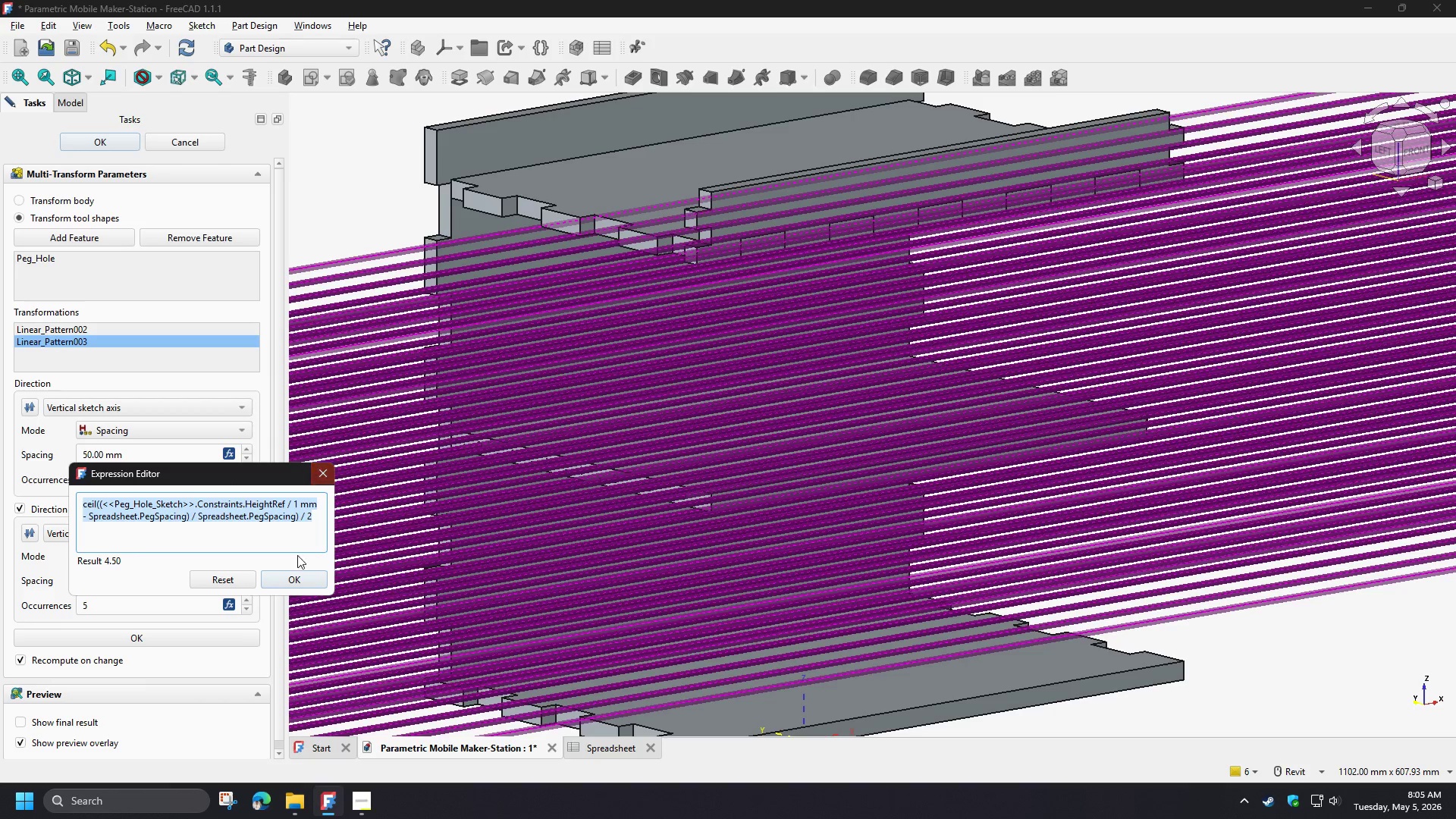 
left_click([295, 578])
 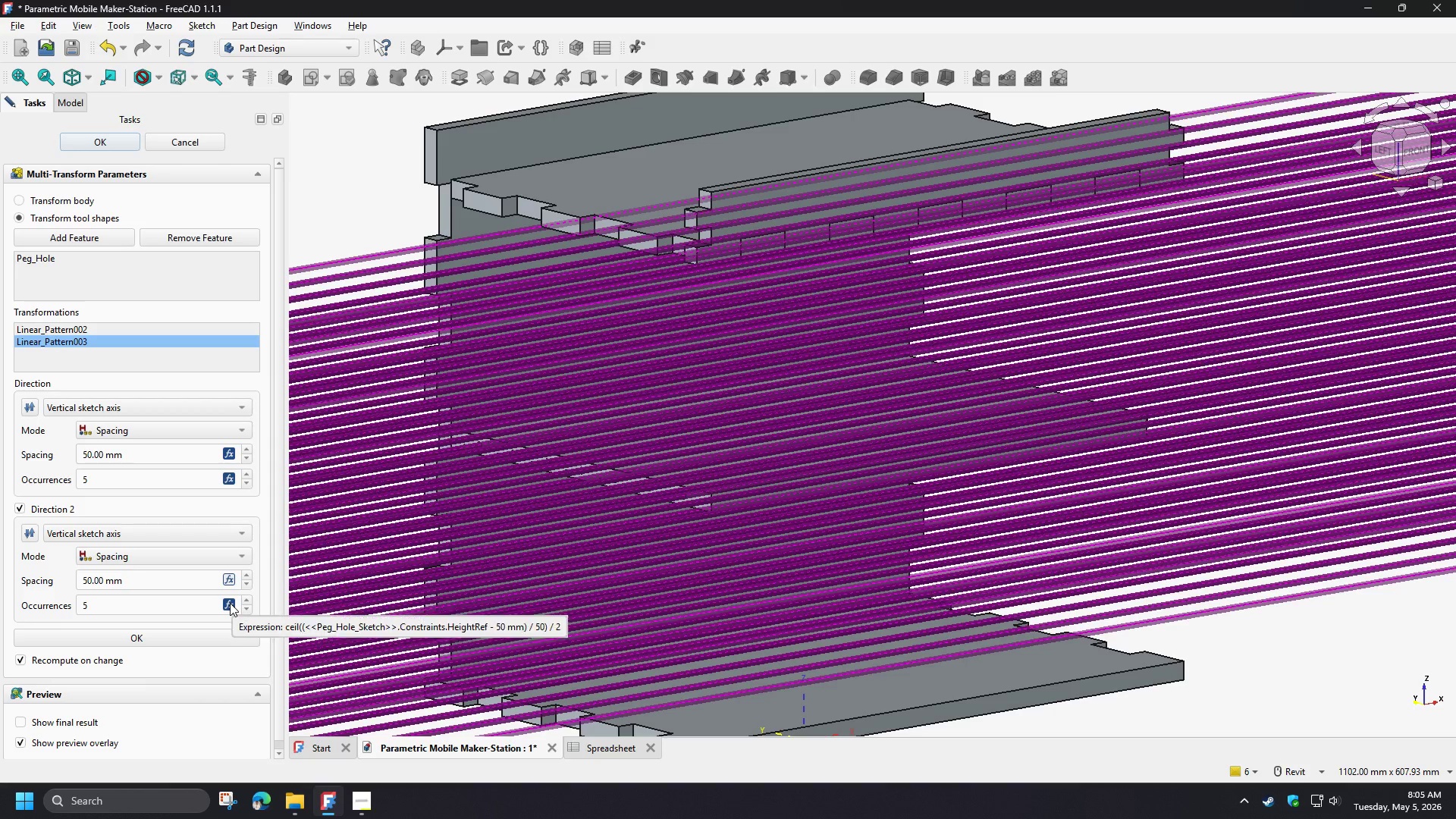 
left_click([230, 603])
 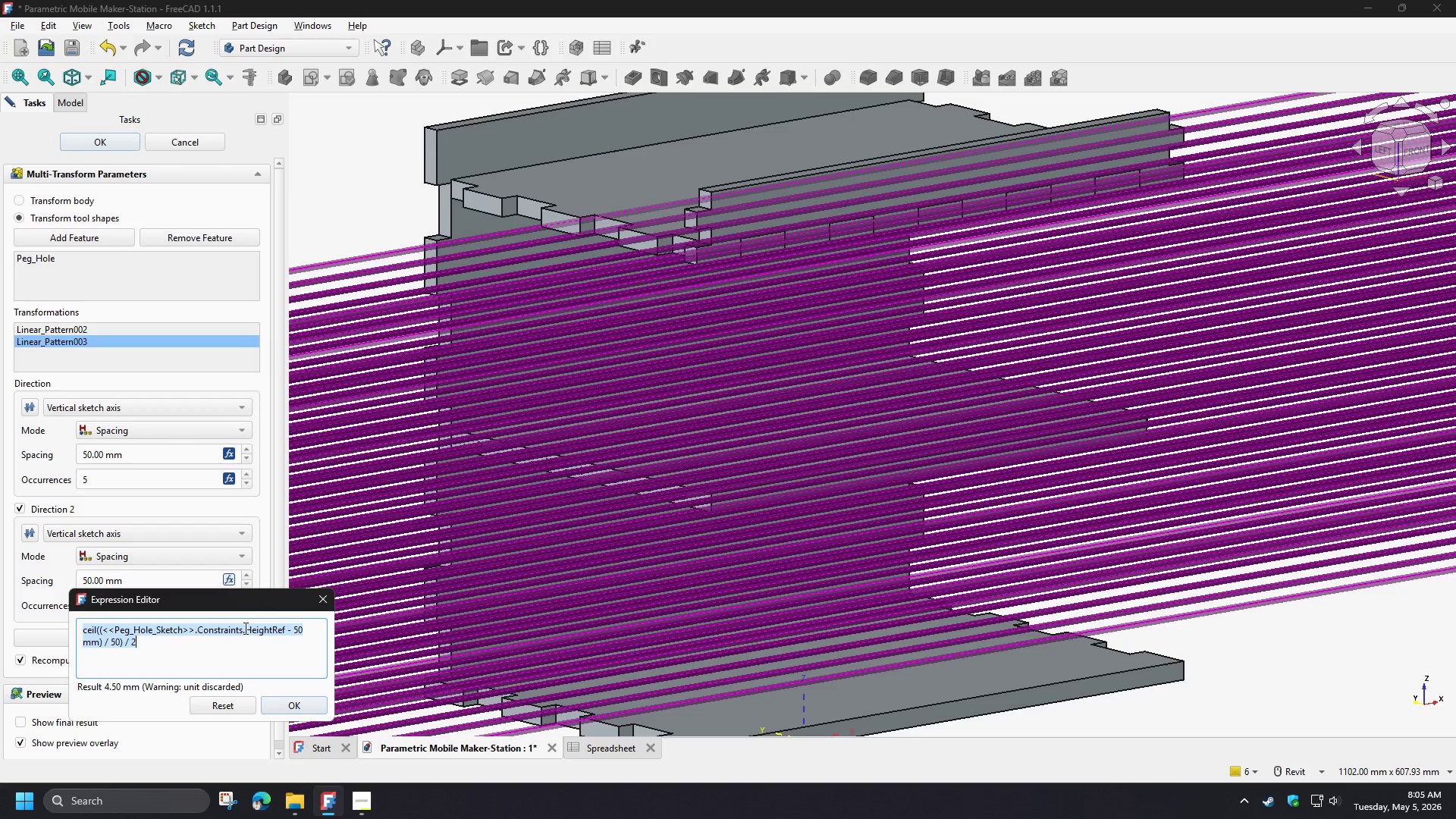 
key(Control+V)
 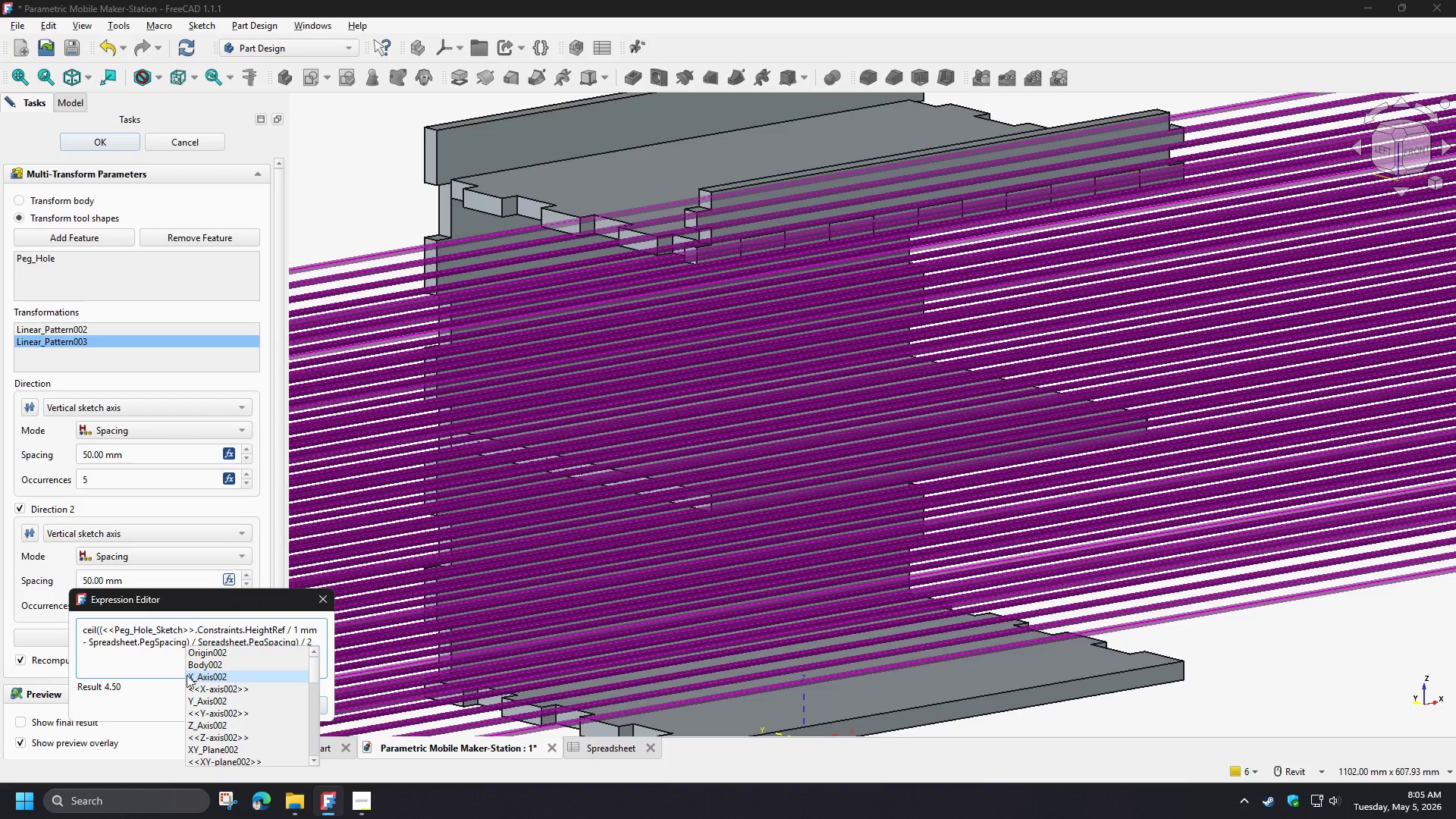 
left_click([174, 659])
 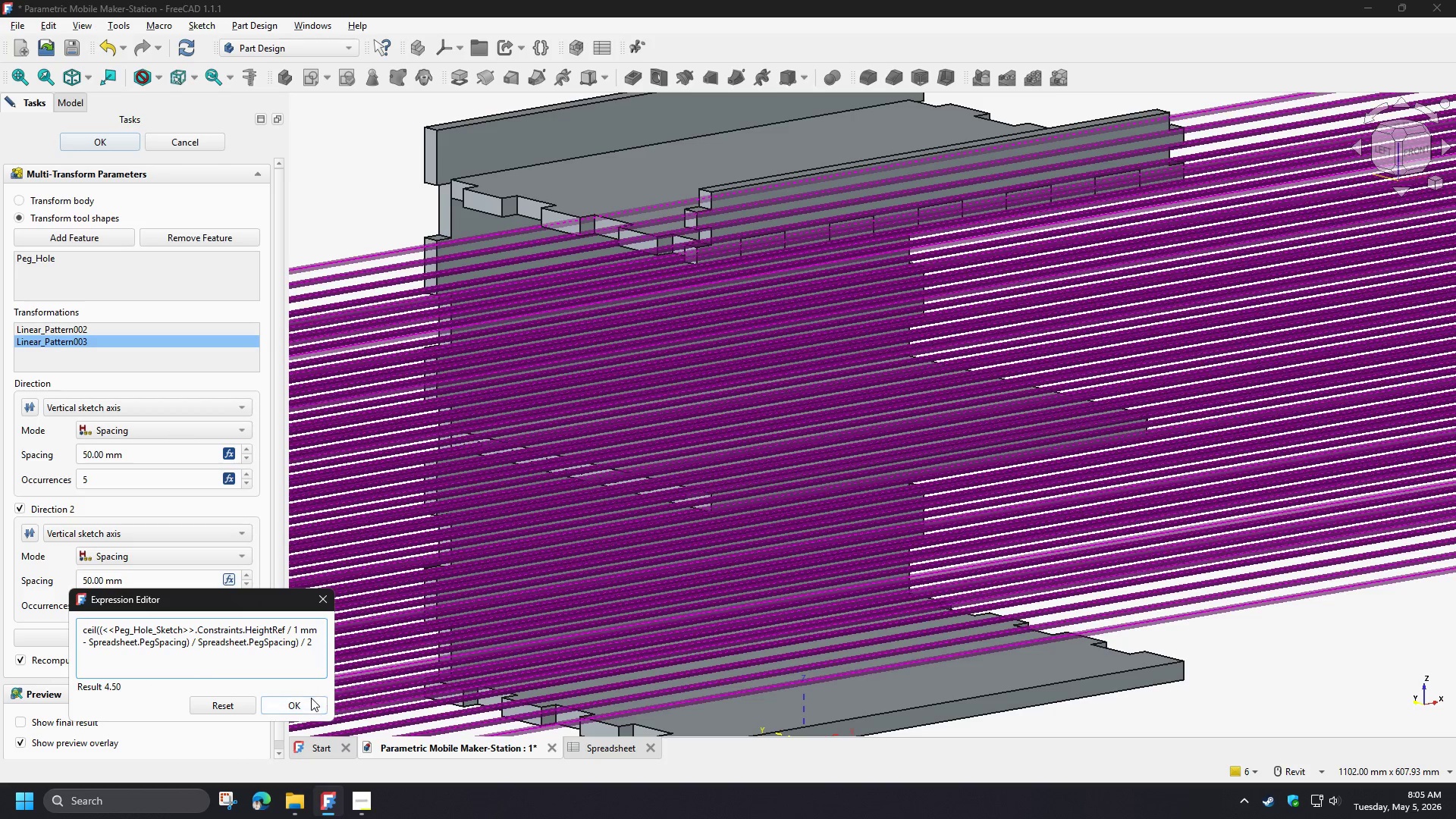 
left_click([311, 698])
 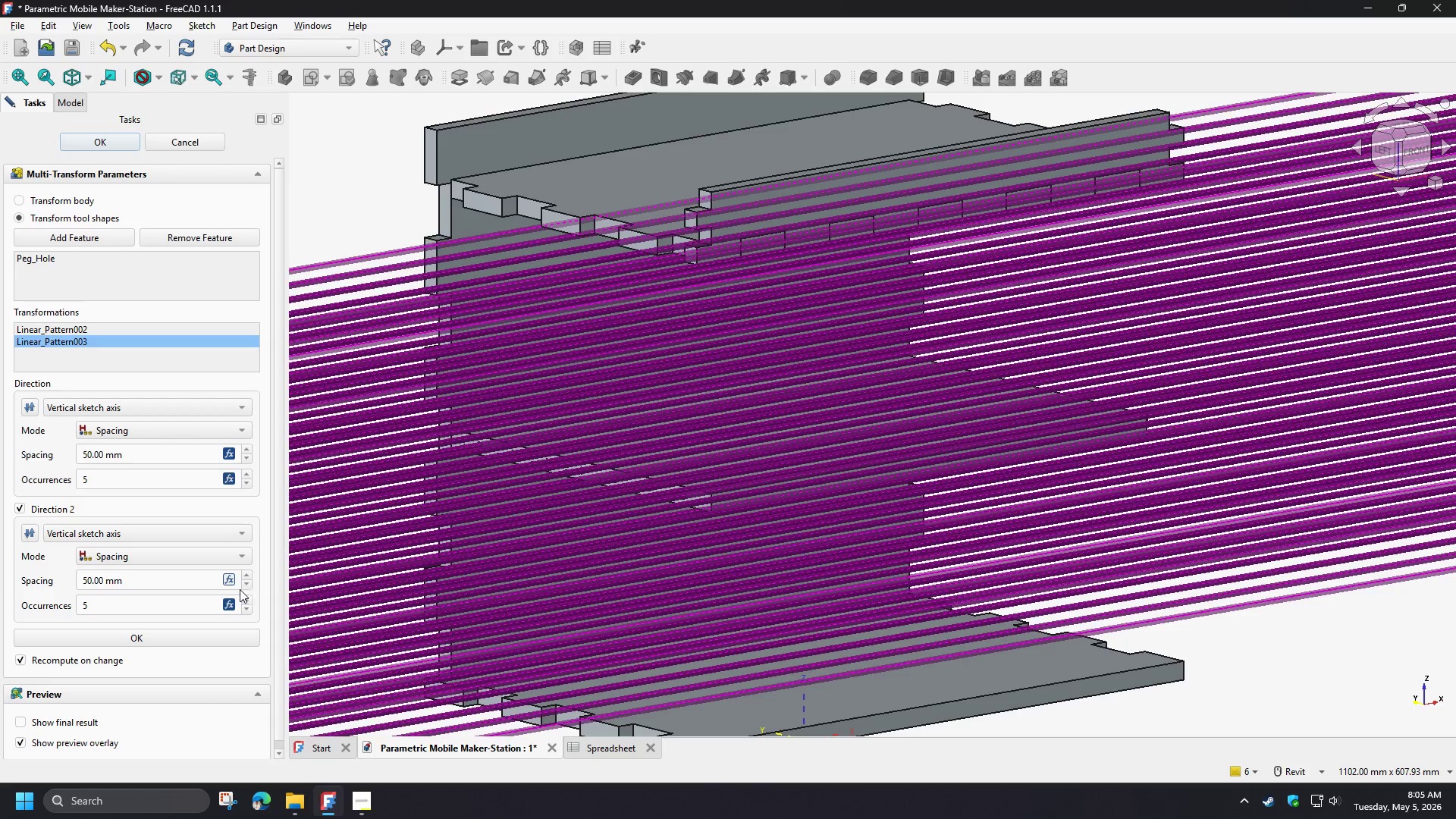 
left_click([229, 579])
 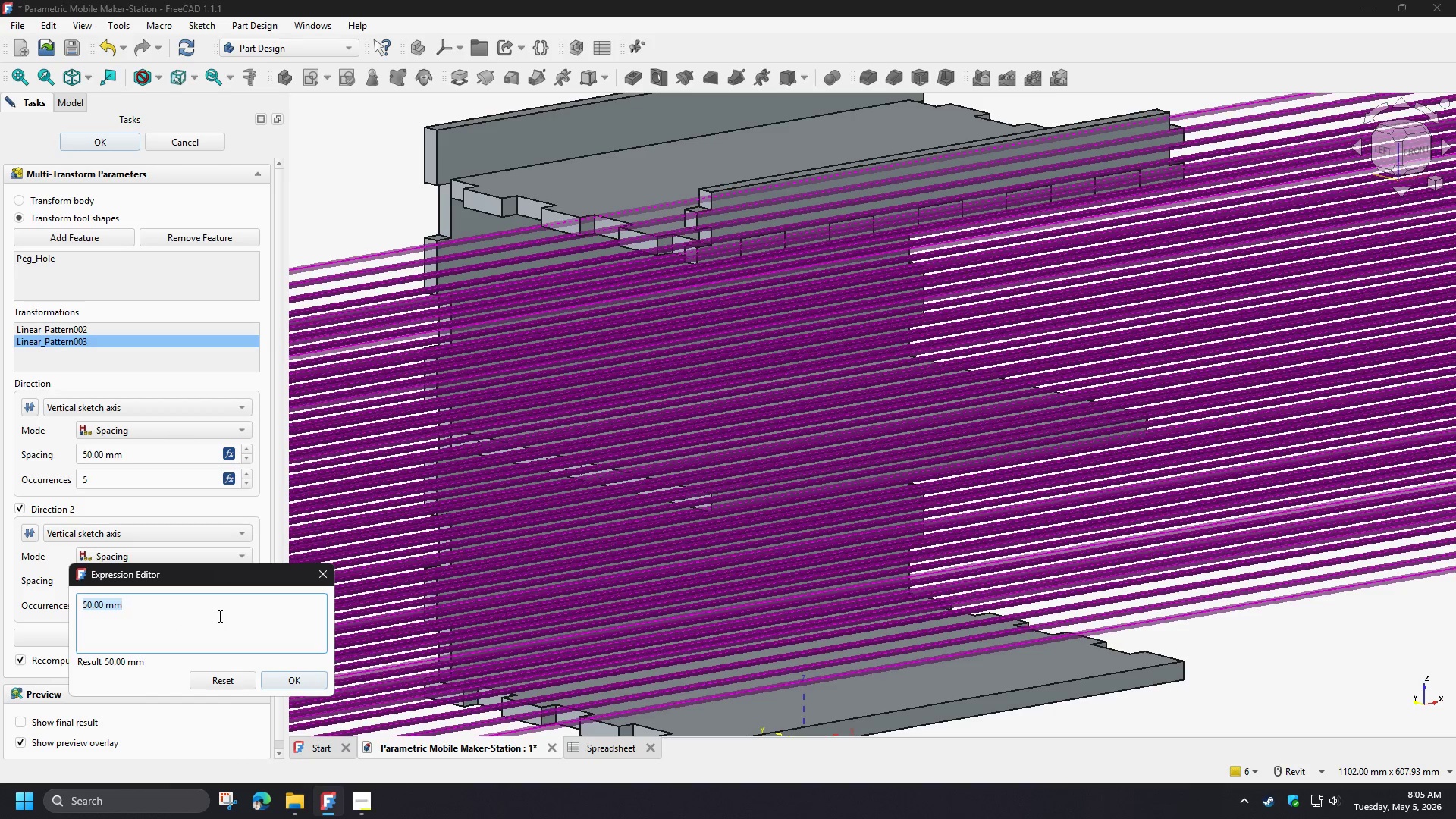 
type(Spr)
 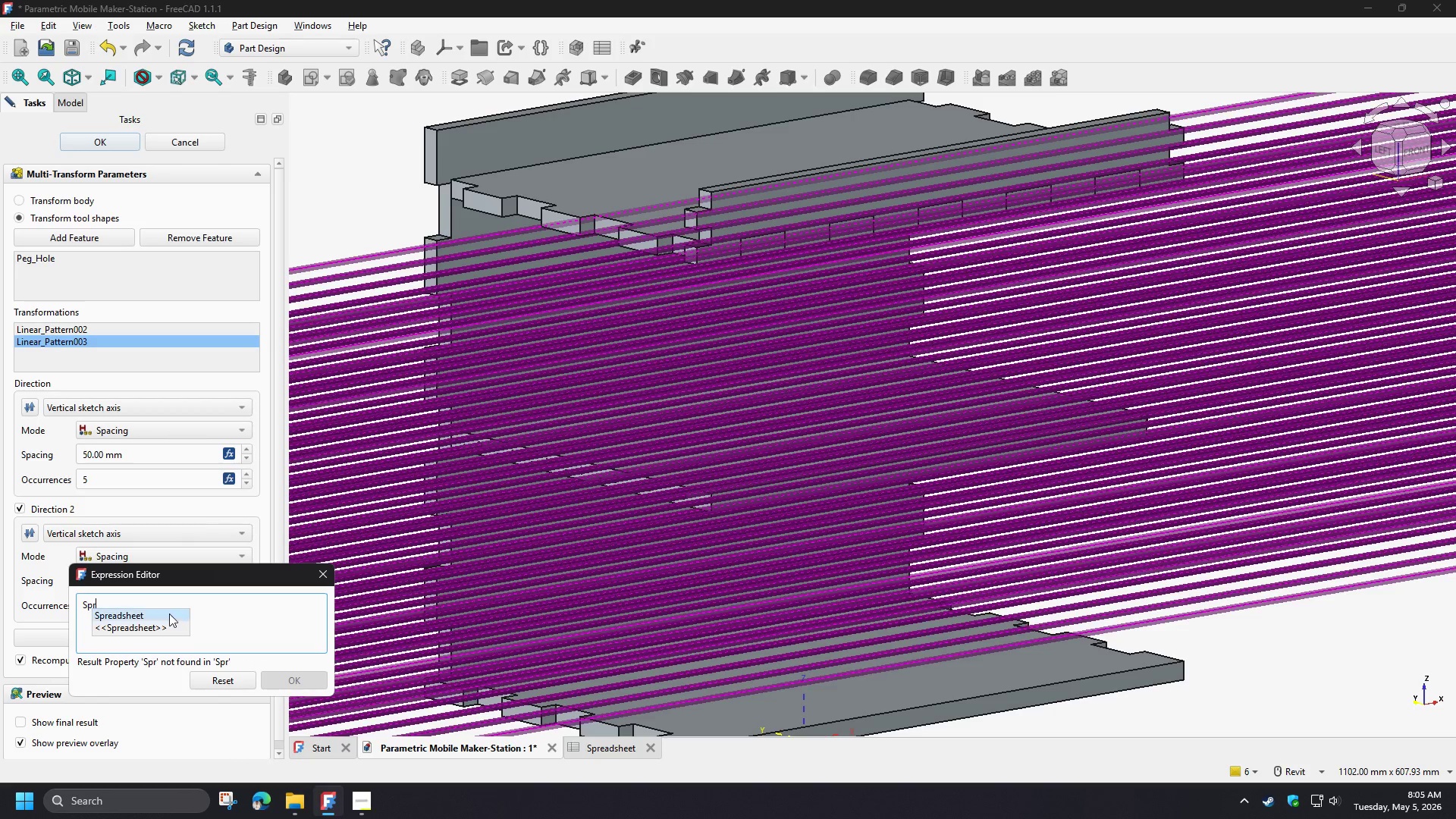 
left_click([168, 613])
 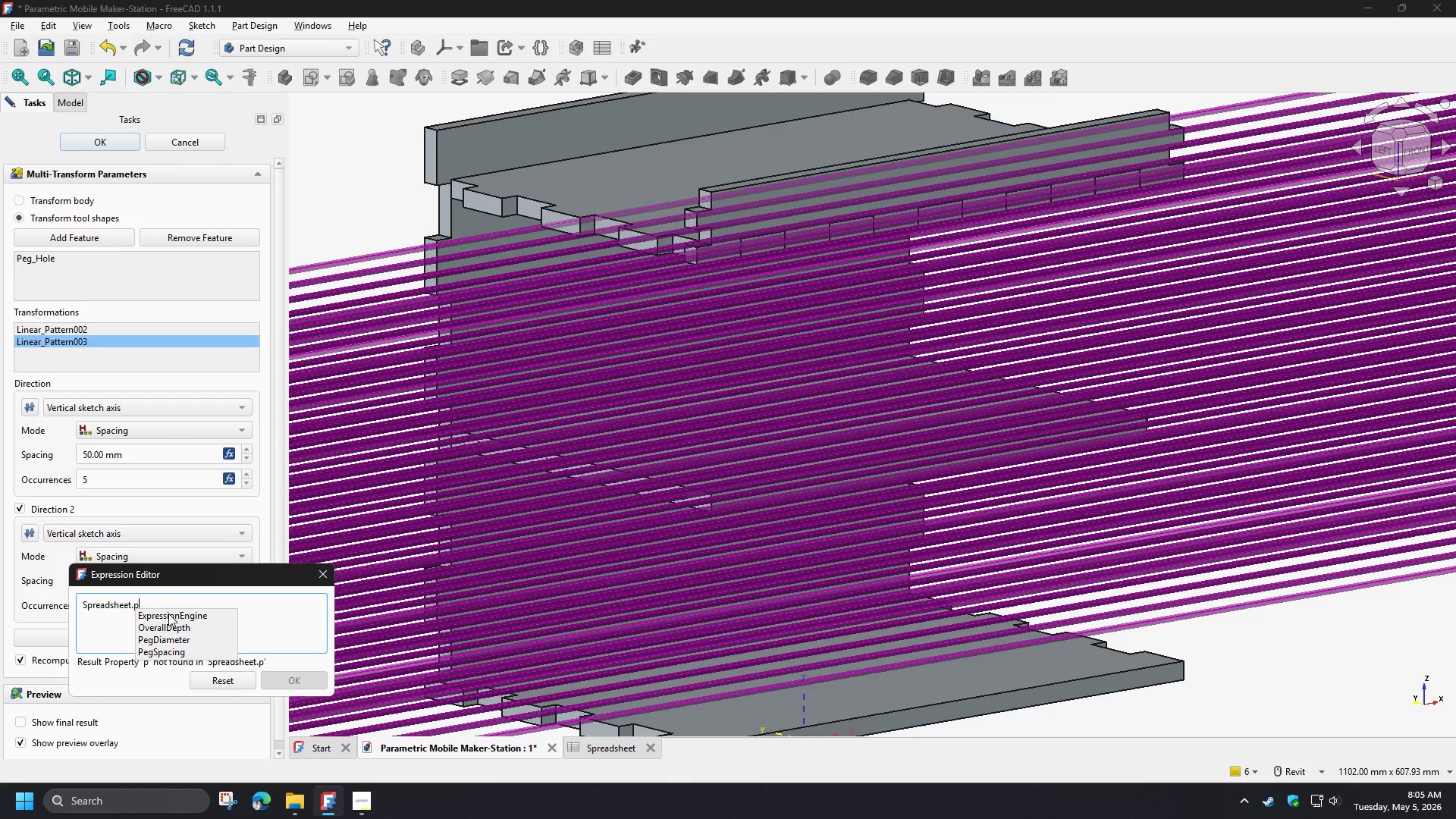 
type(peg)
 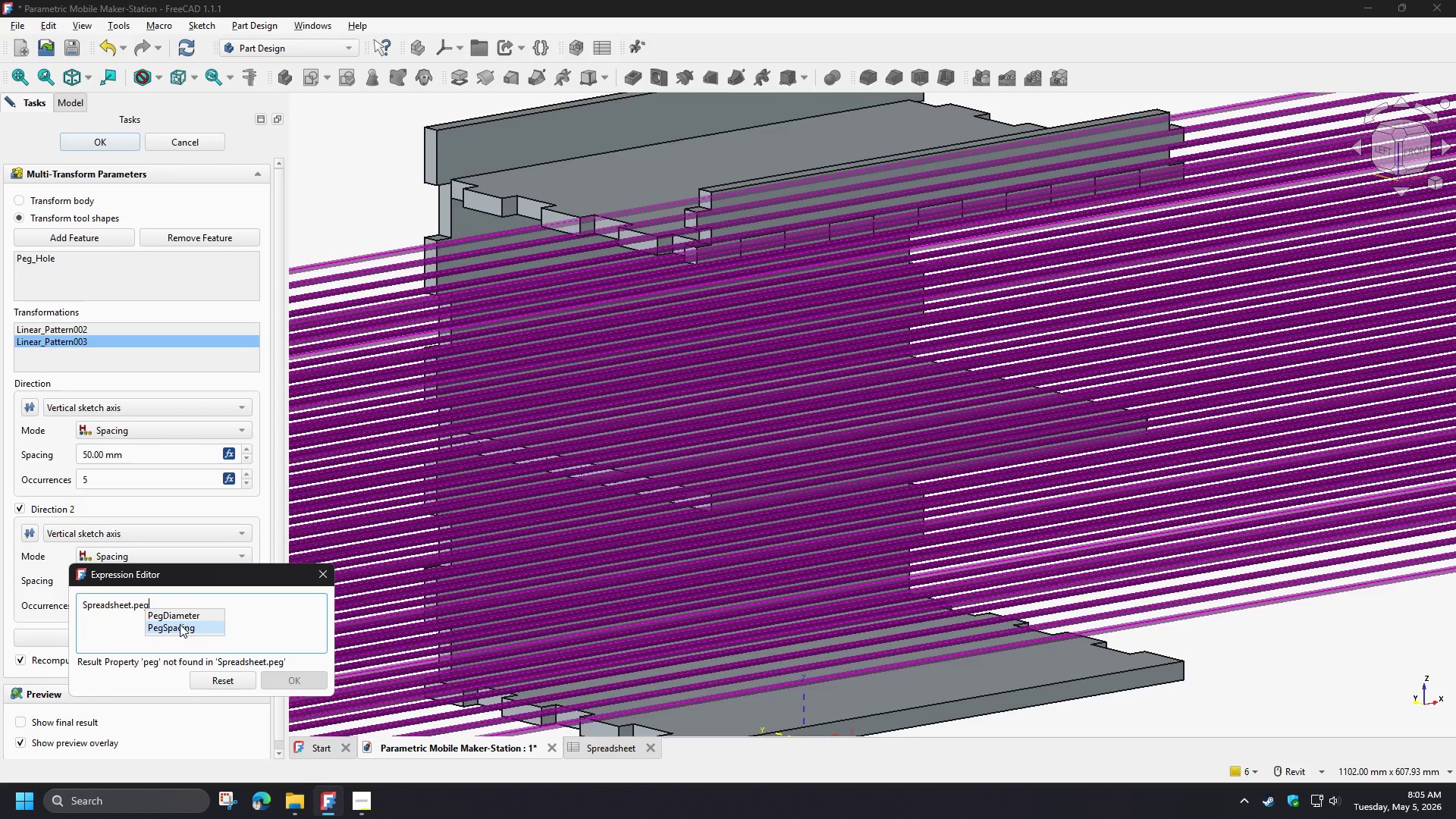 
left_click([180, 624])
 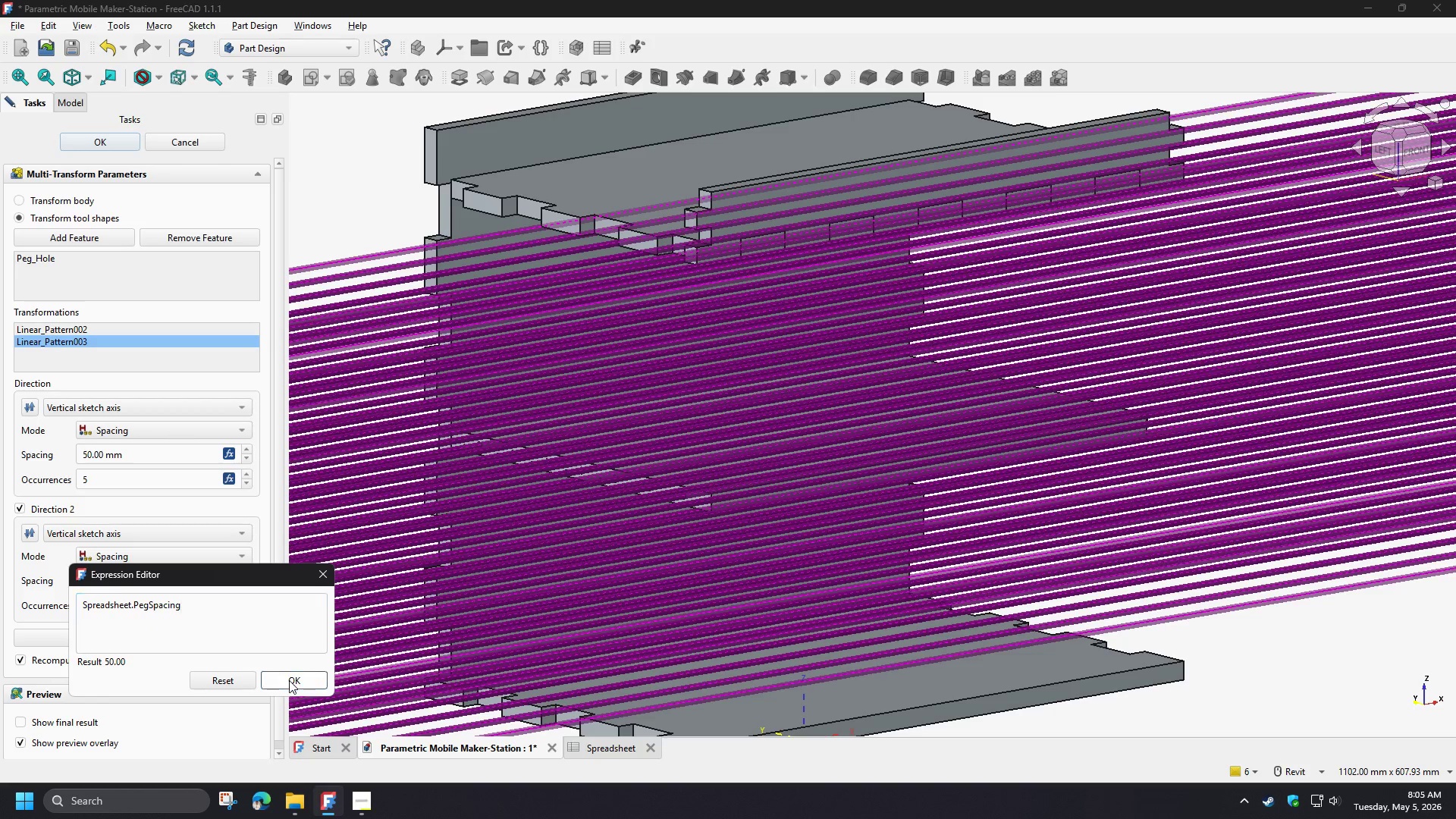 
left_click([289, 680])
 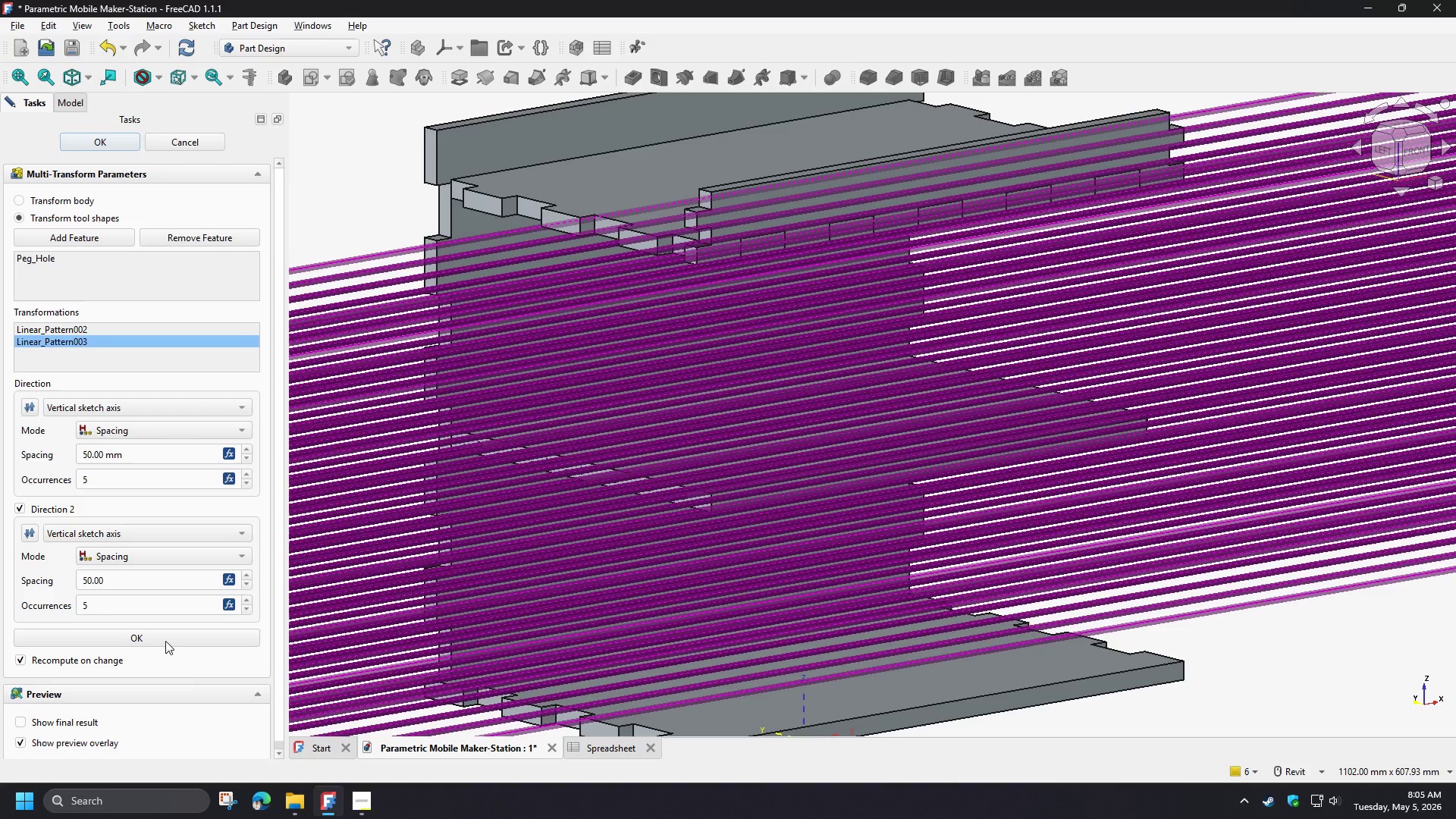 
wait(9.12)
 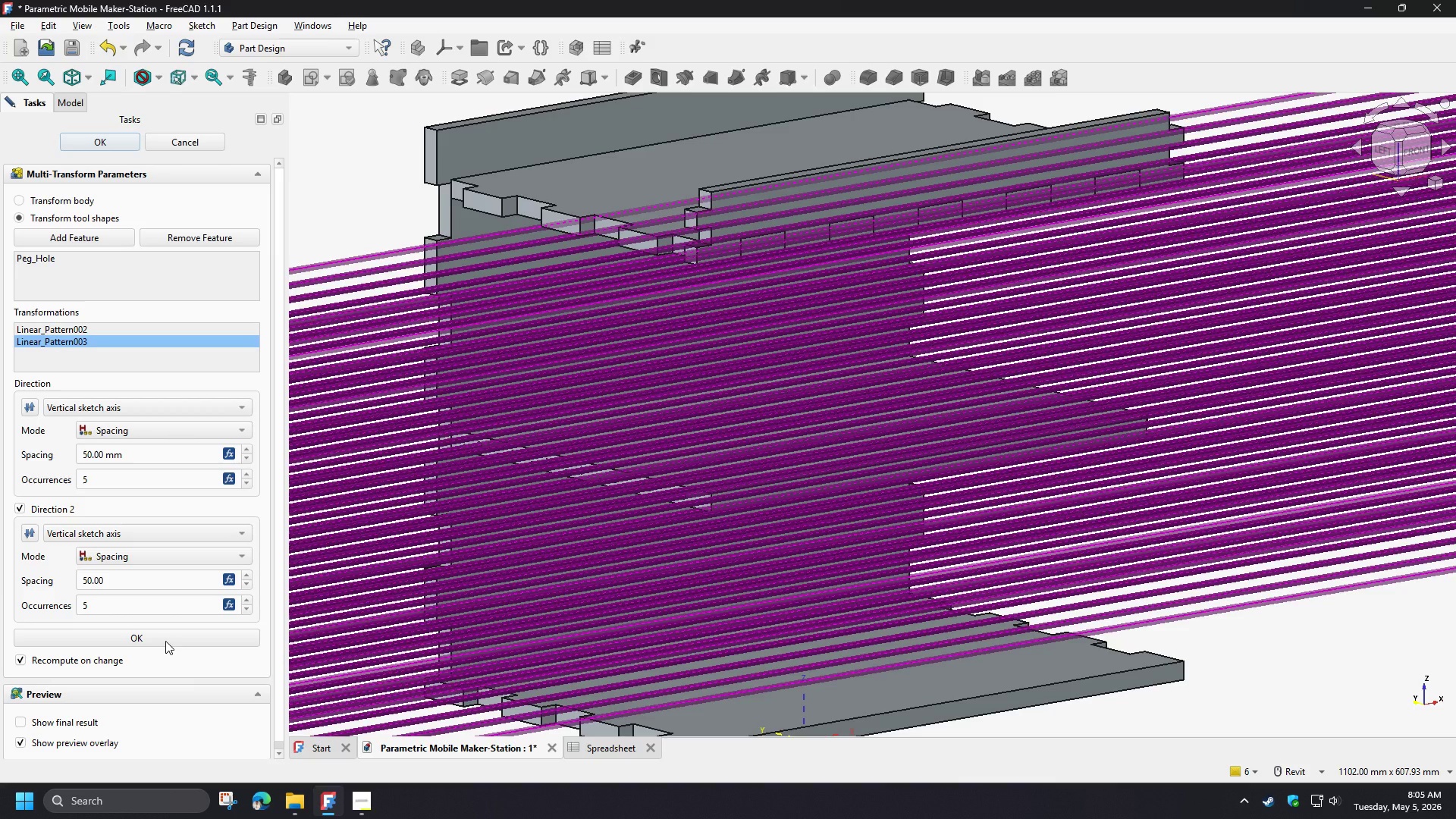 
left_click([177, 641])
 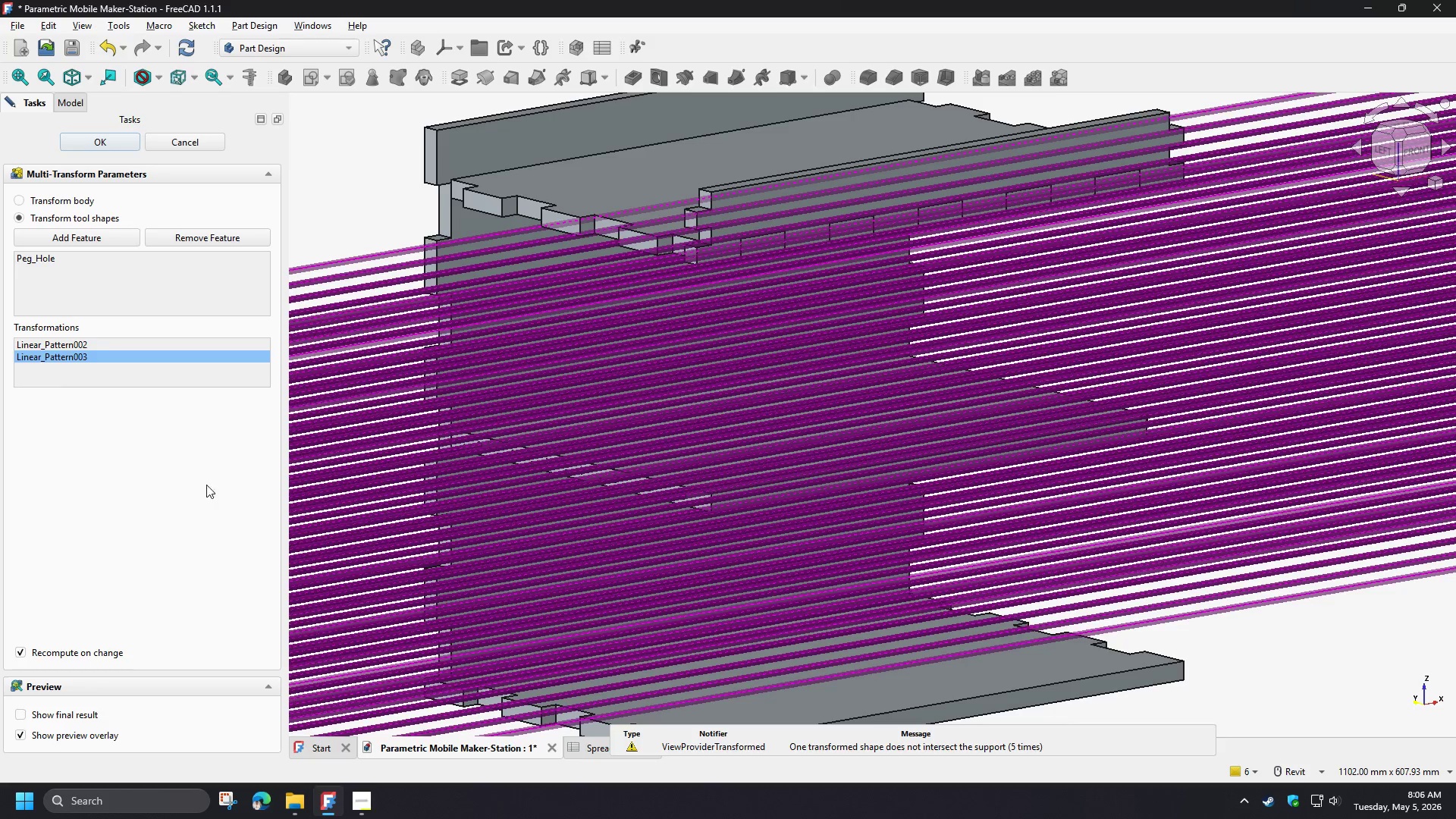 
wait(5.47)
 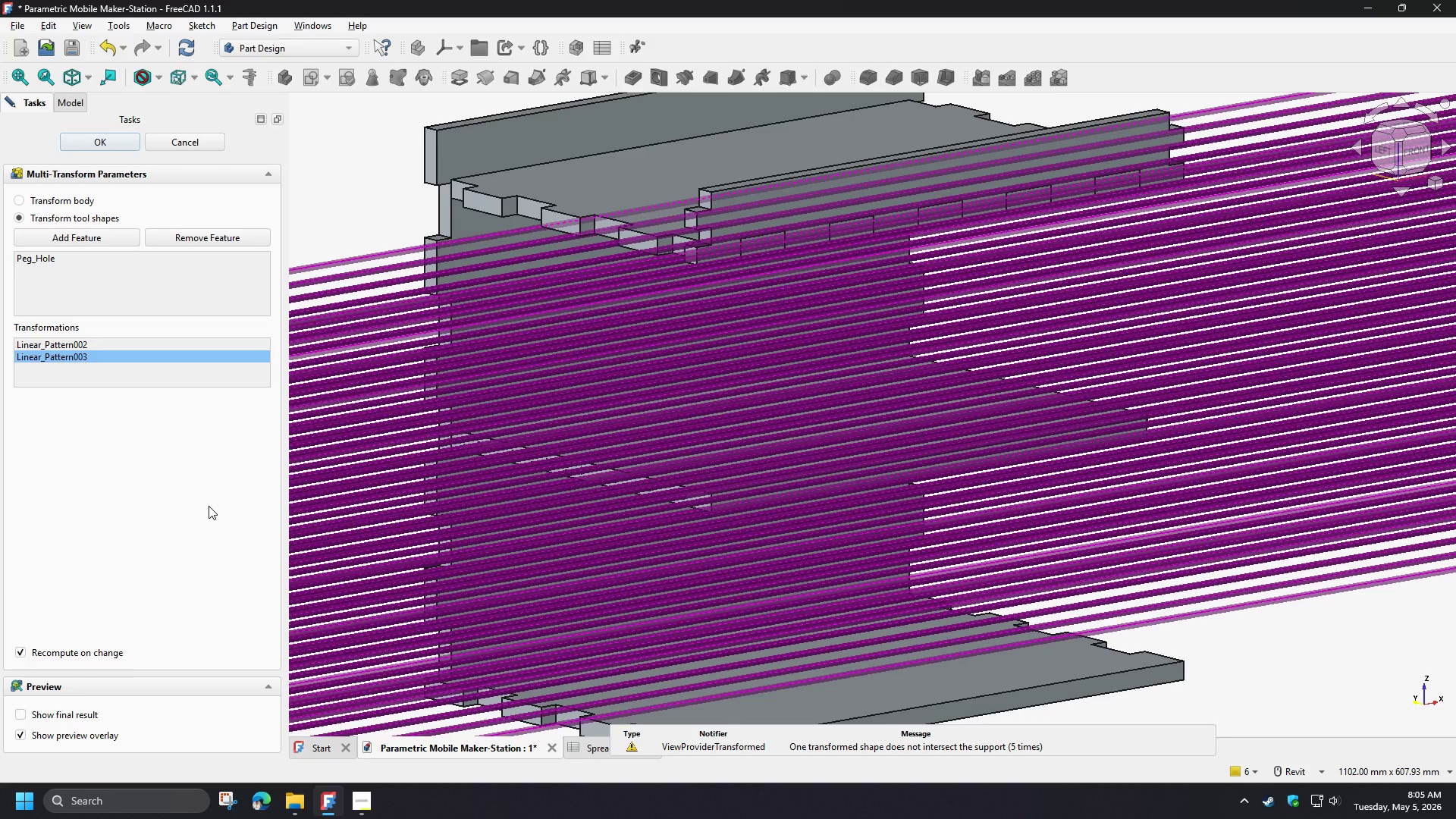 
left_click([107, 146])
 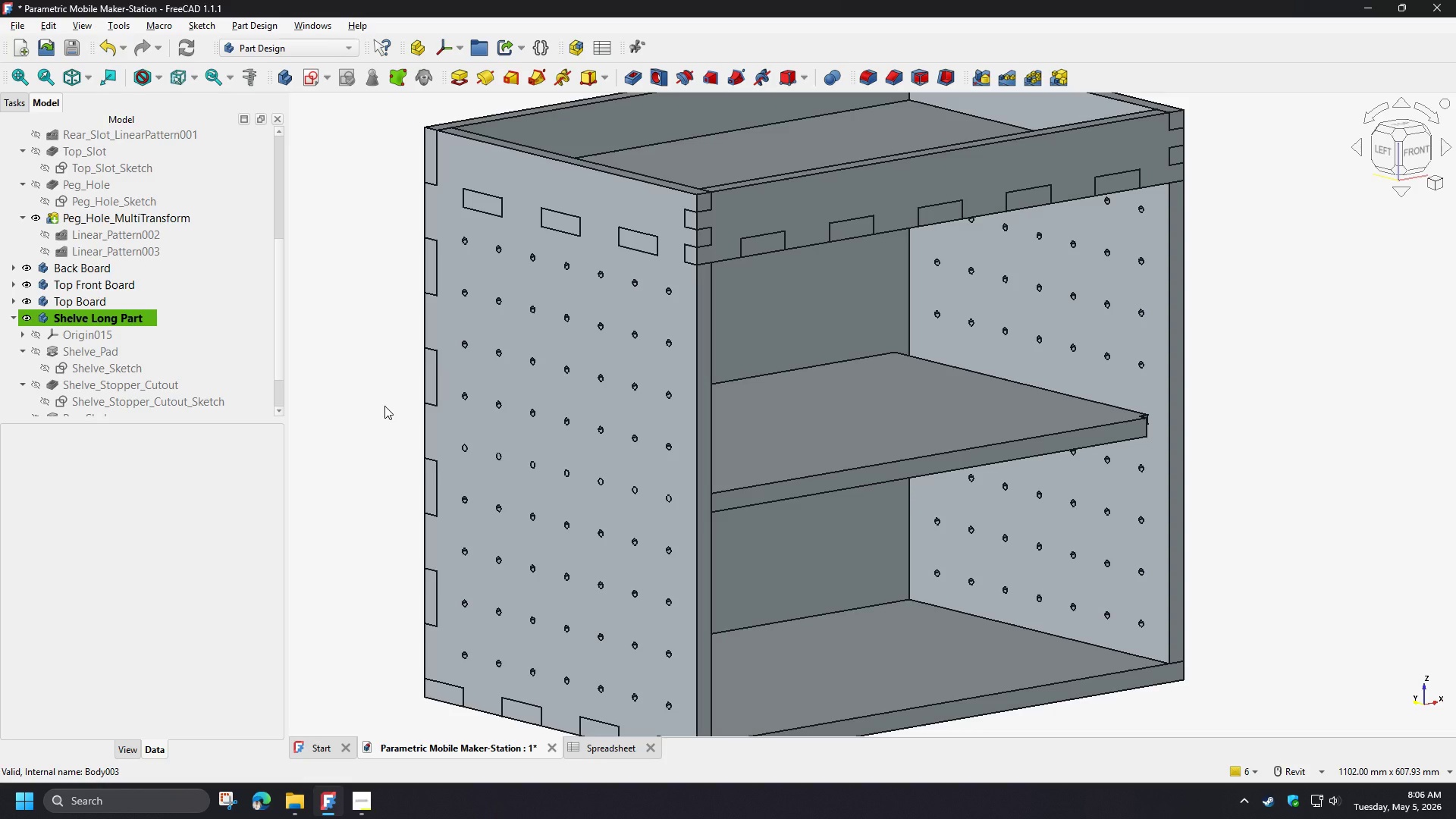 
hold_key(key=ShiftLeft, duration=1.5)
 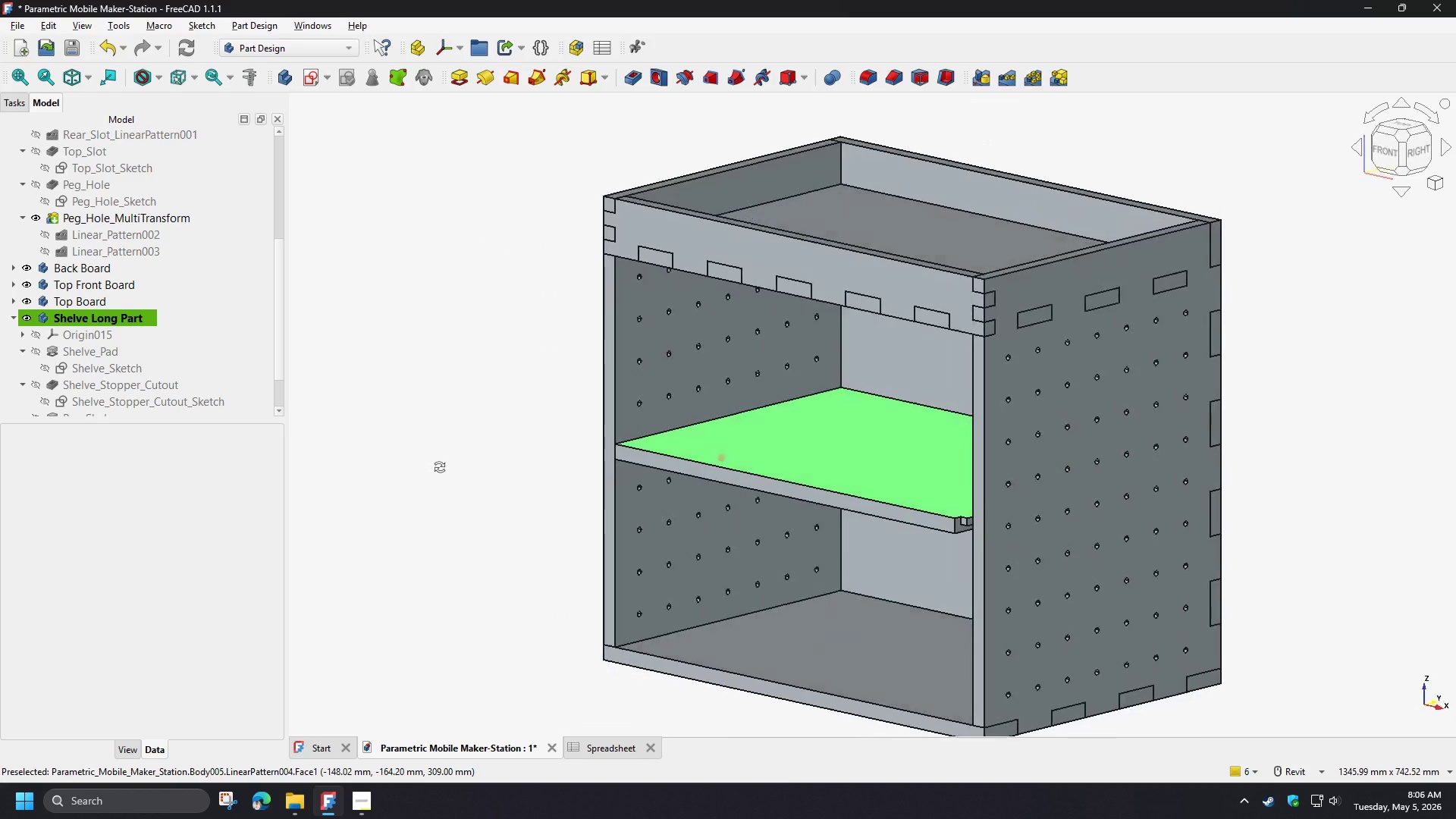 
scroll: coordinate [384, 406], scroll_direction: down, amount: 1.0
 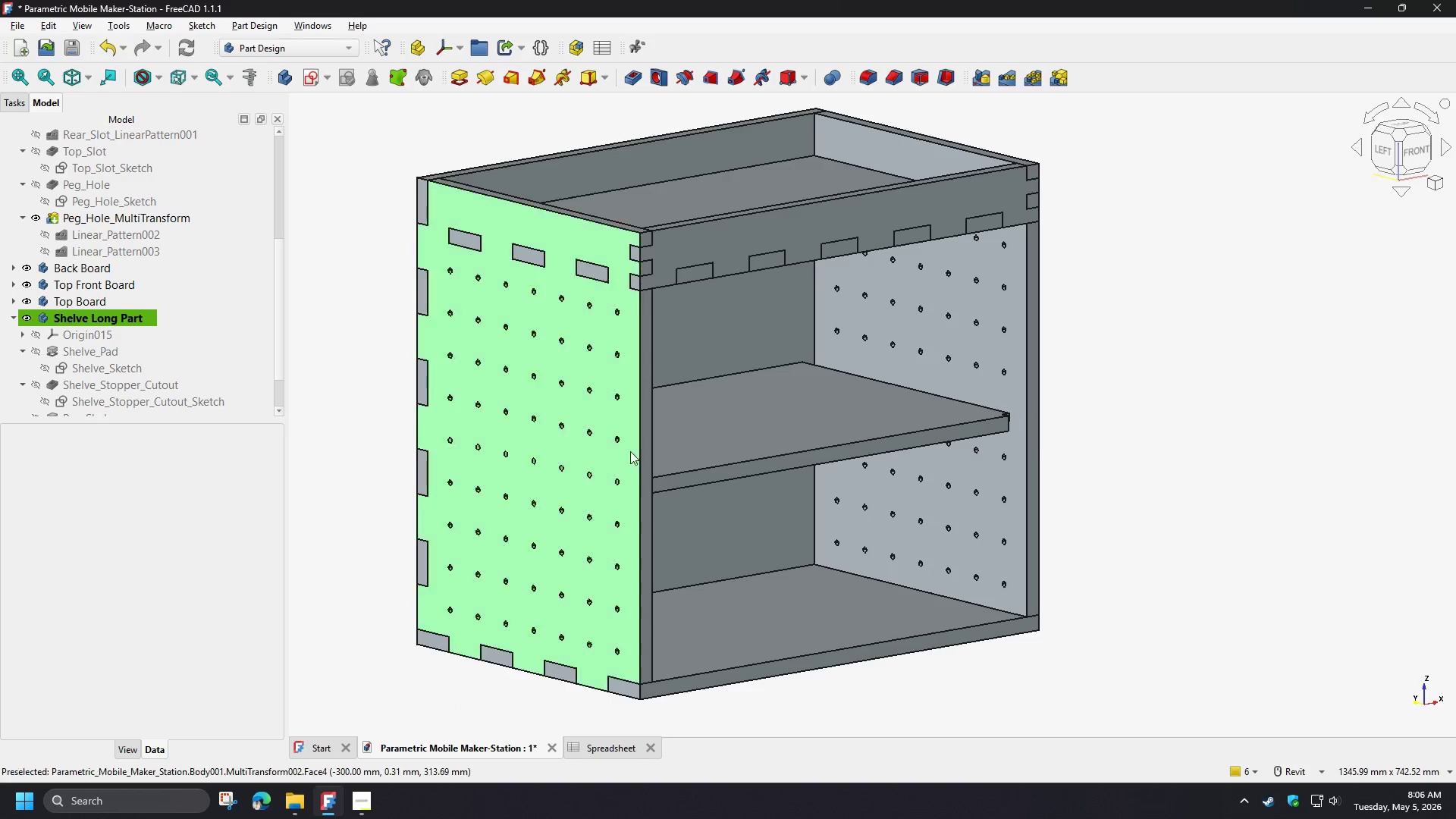 
hold_key(key=ShiftLeft, duration=0.92)
 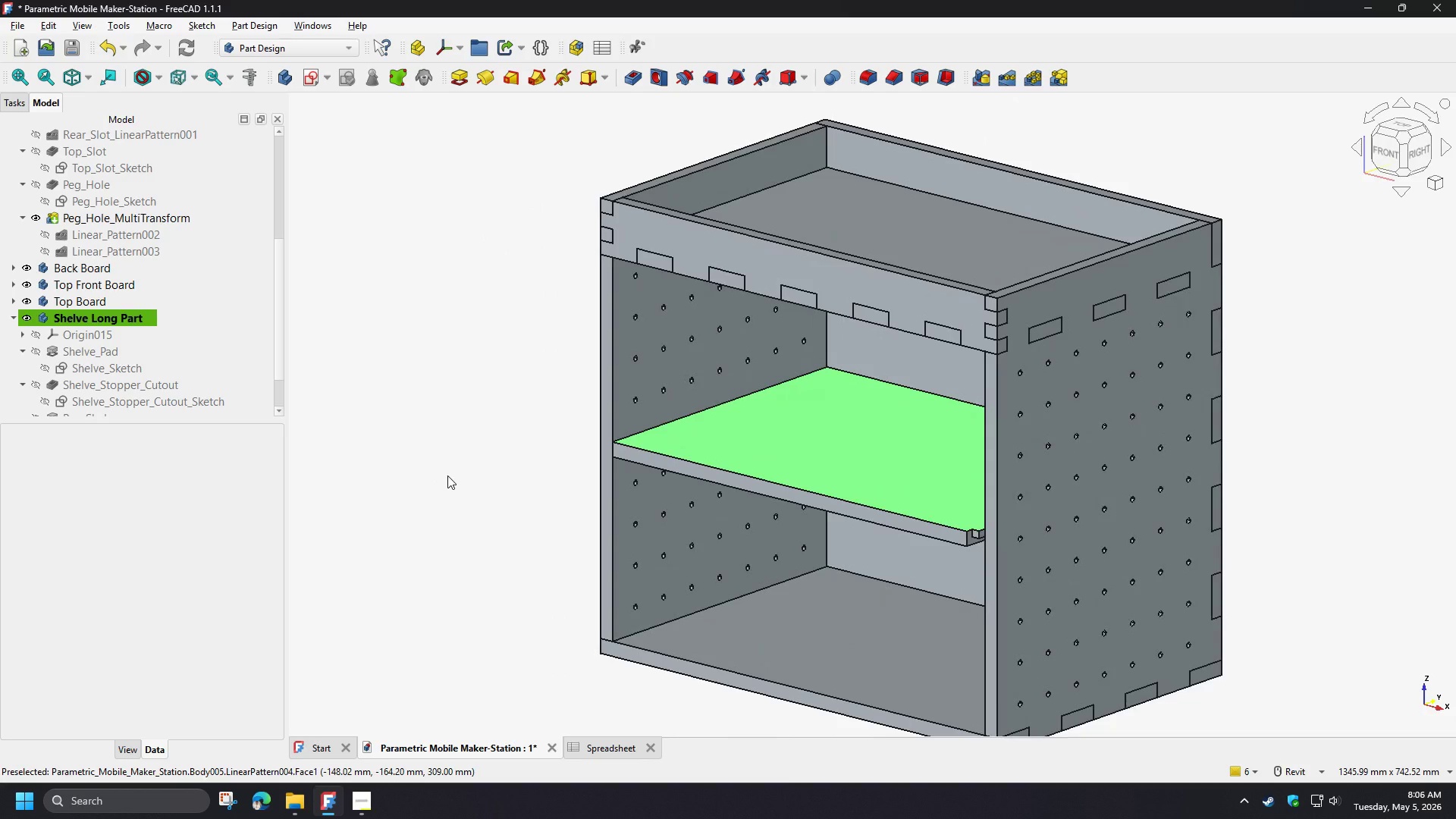 
wait(8.39)
 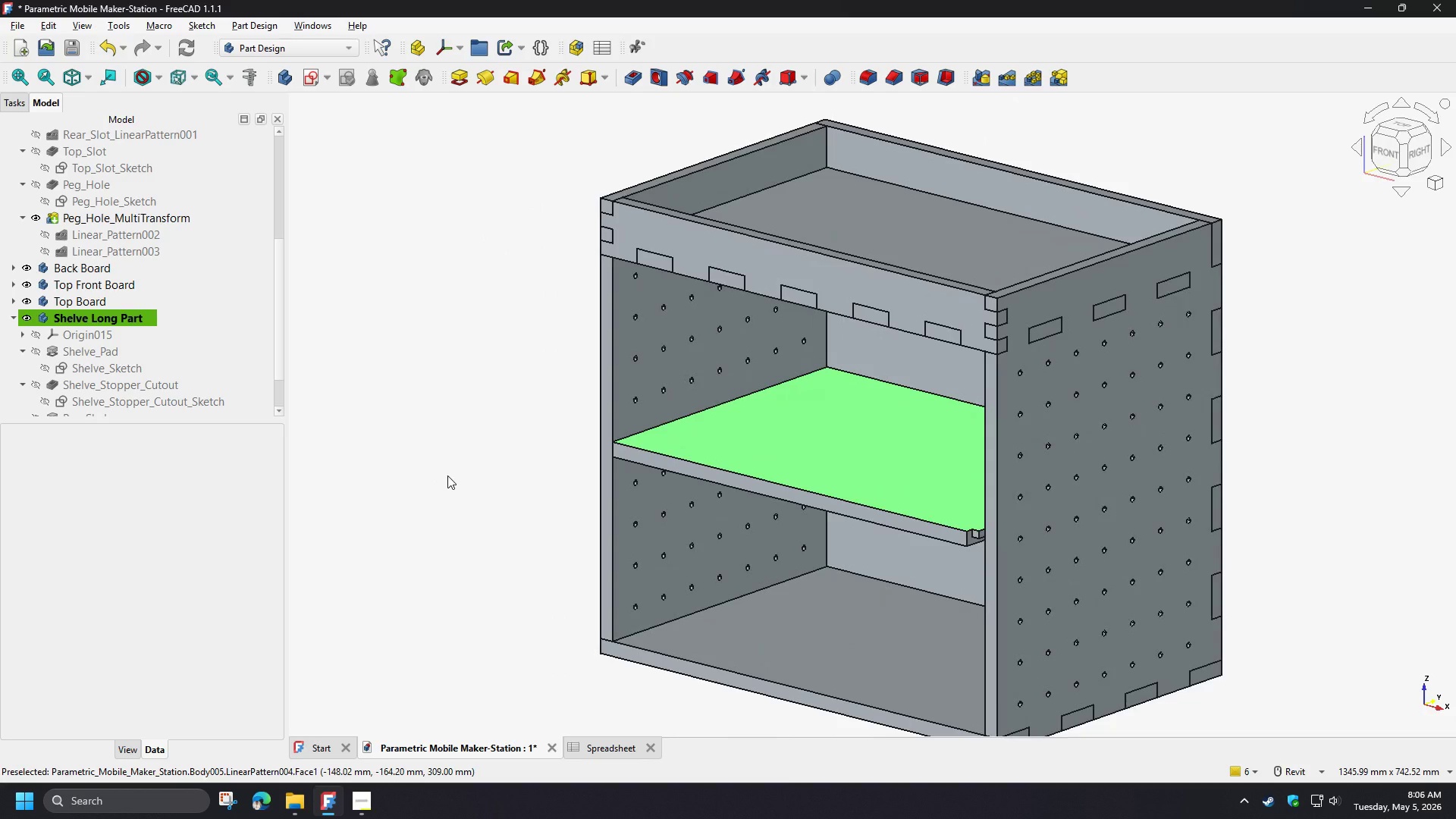 
hold_key(key=ShiftLeft, duration=1.5)
 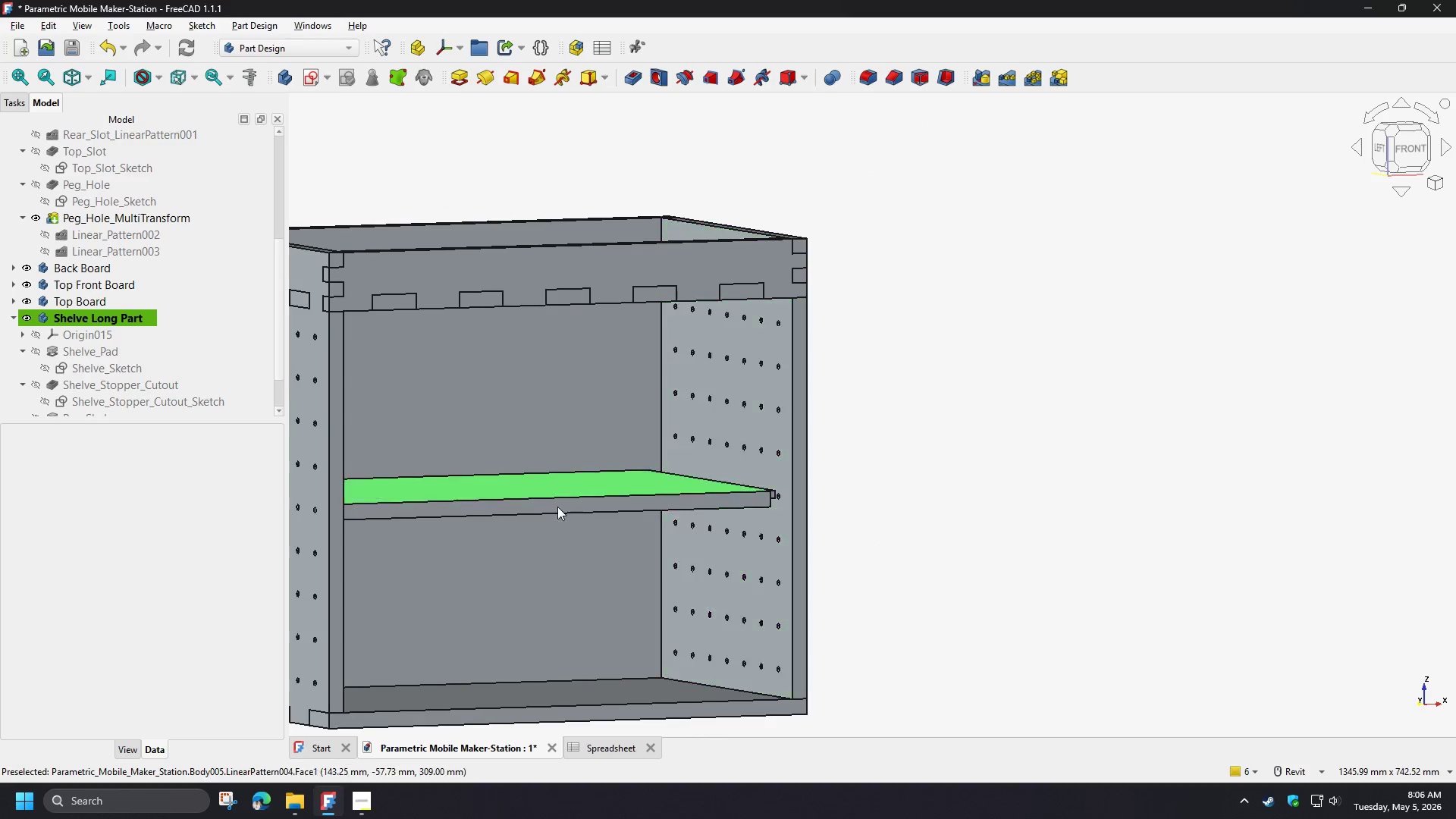 
hold_key(key=ShiftLeft, duration=0.44)
 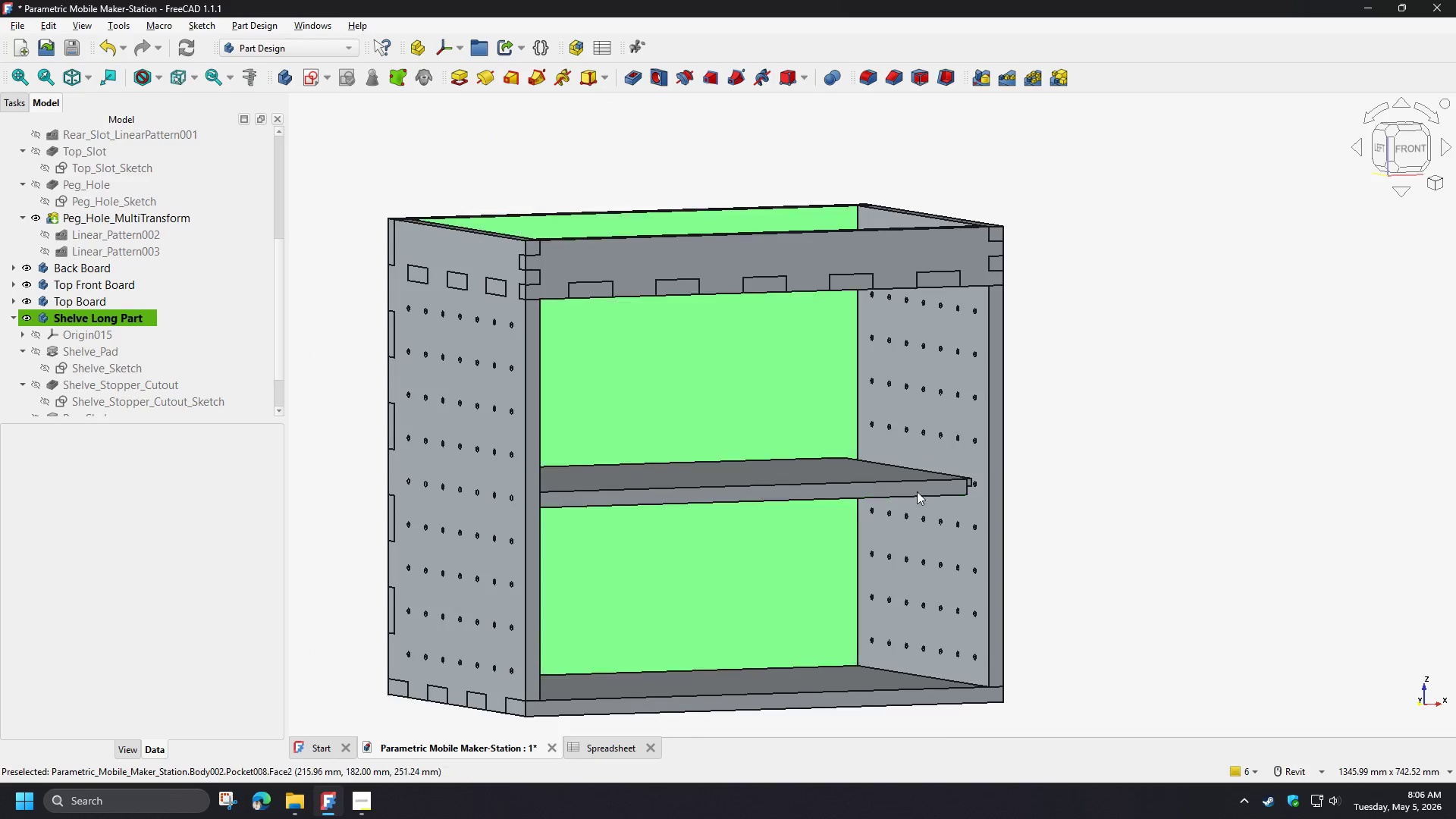 
scroll: coordinate [932, 503], scroll_direction: up, amount: 8.0
 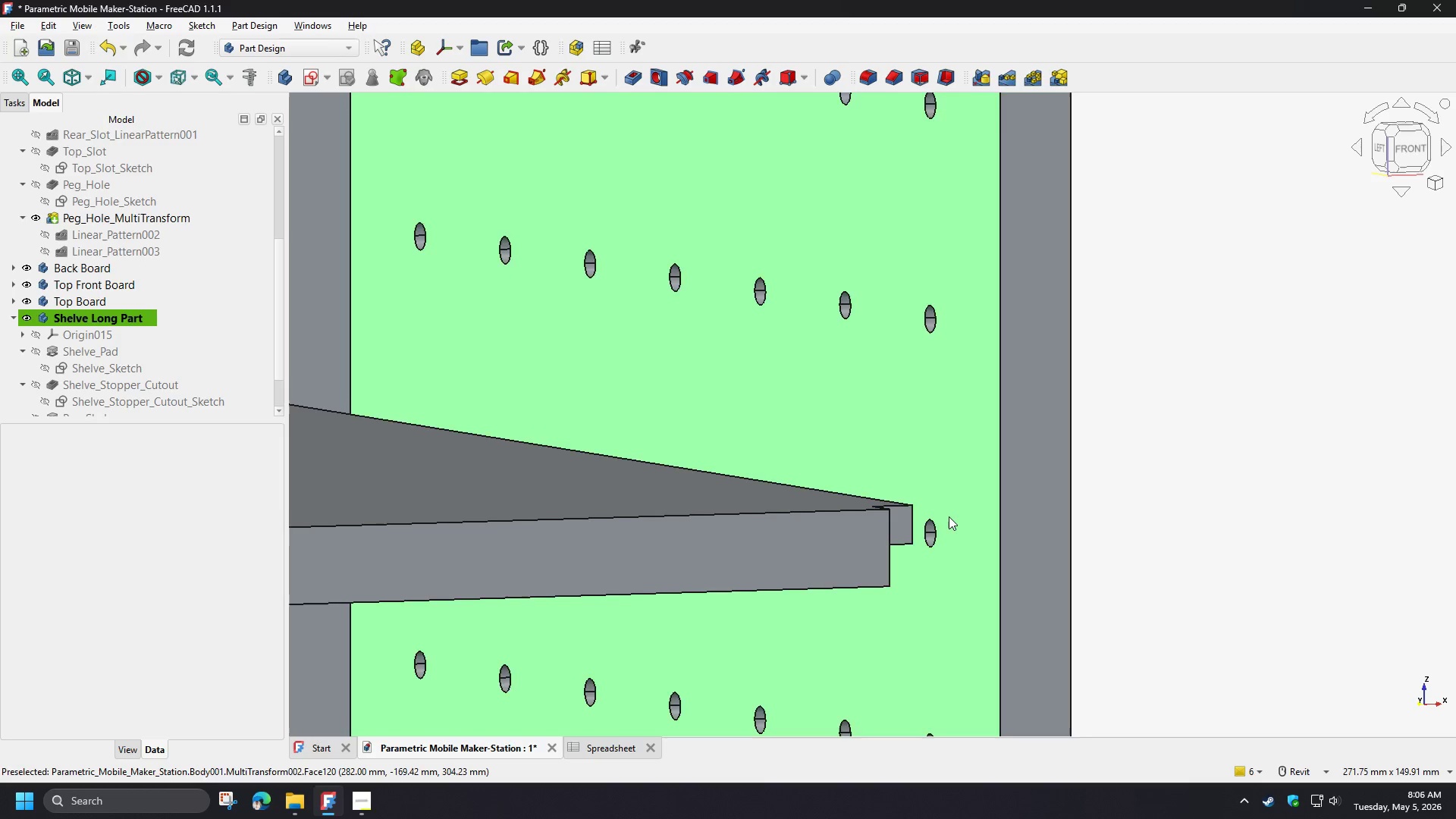 
hold_key(key=ShiftLeft, duration=1.5)
 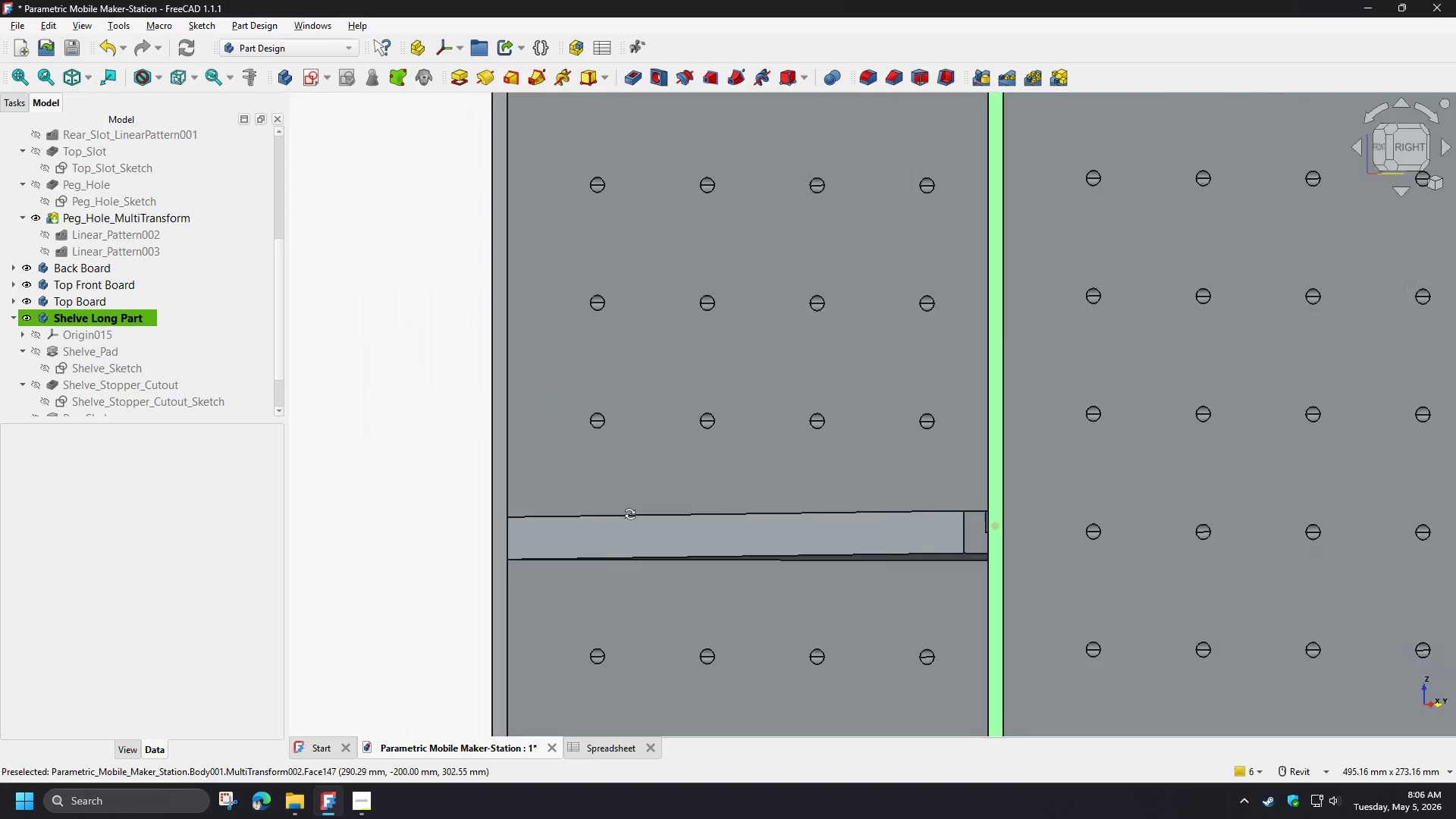 
scroll: coordinate [949, 516], scroll_direction: down, amount: 3.0
 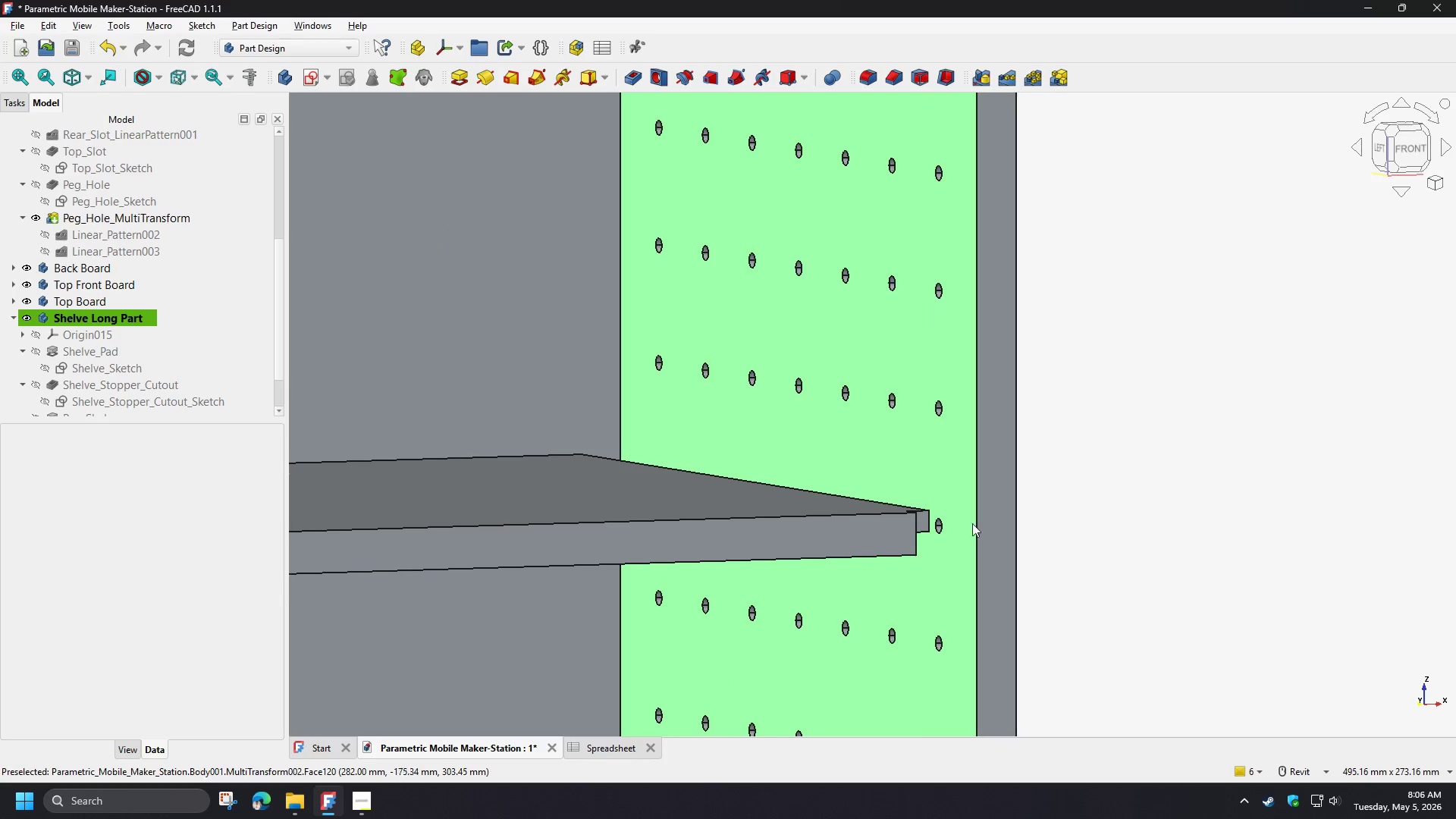 
hold_key(key=ShiftLeft, duration=1.52)
 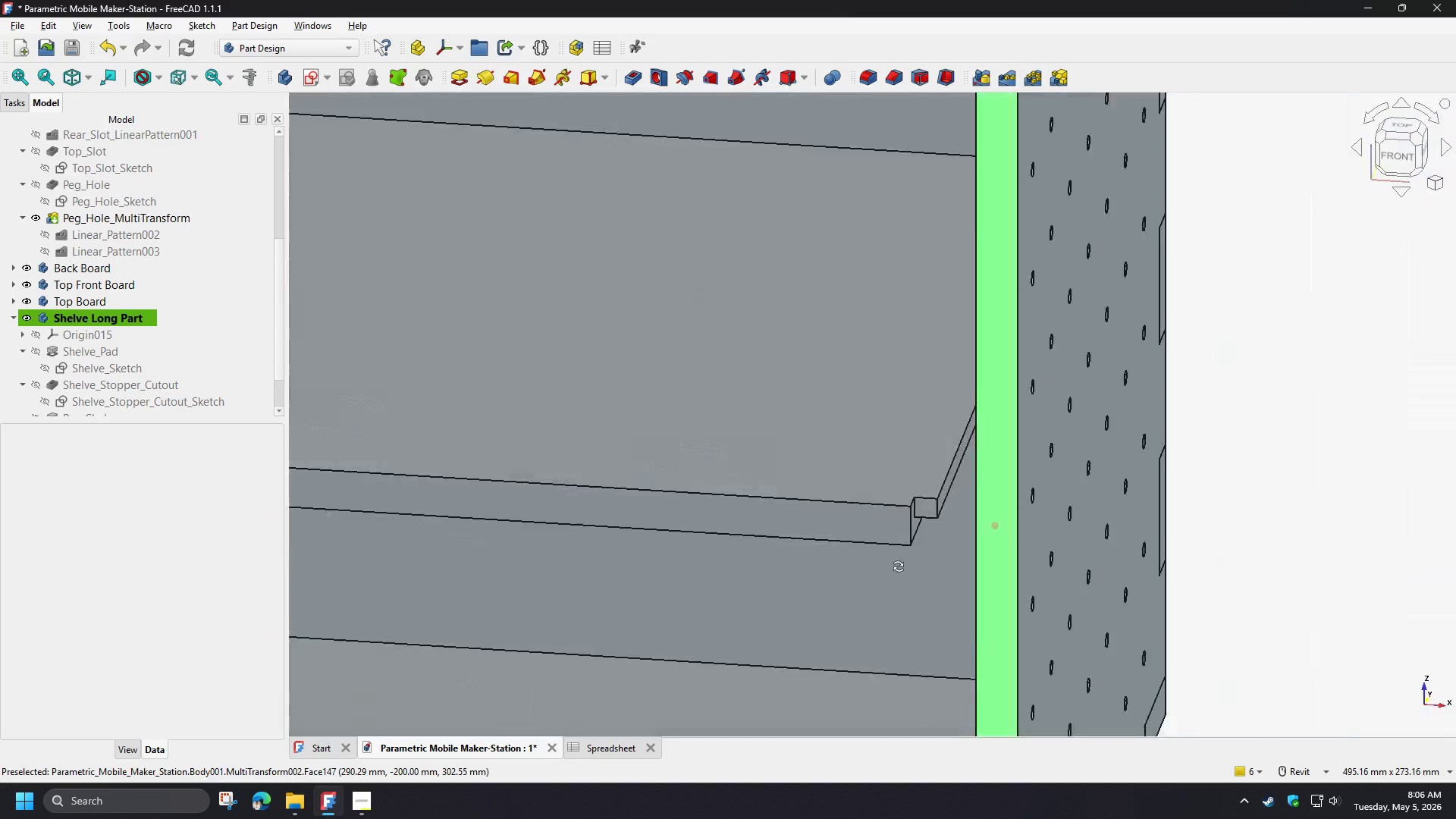 
hold_key(key=ShiftLeft, duration=0.92)
 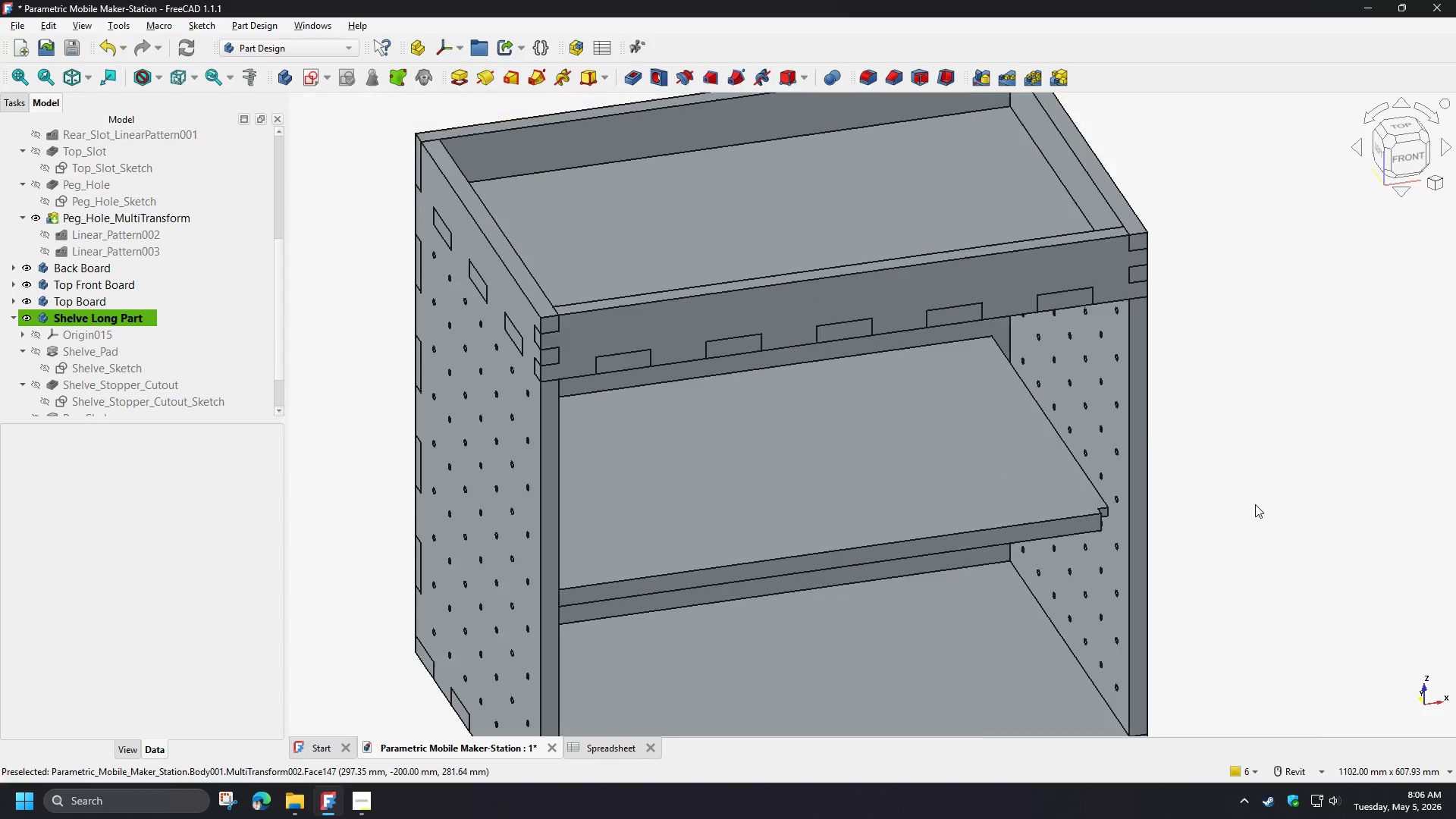 
hold_key(key=ShiftLeft, duration=1.8)
scroll: coordinate [1255, 504], scroll_direction: down, amount: 4.0
 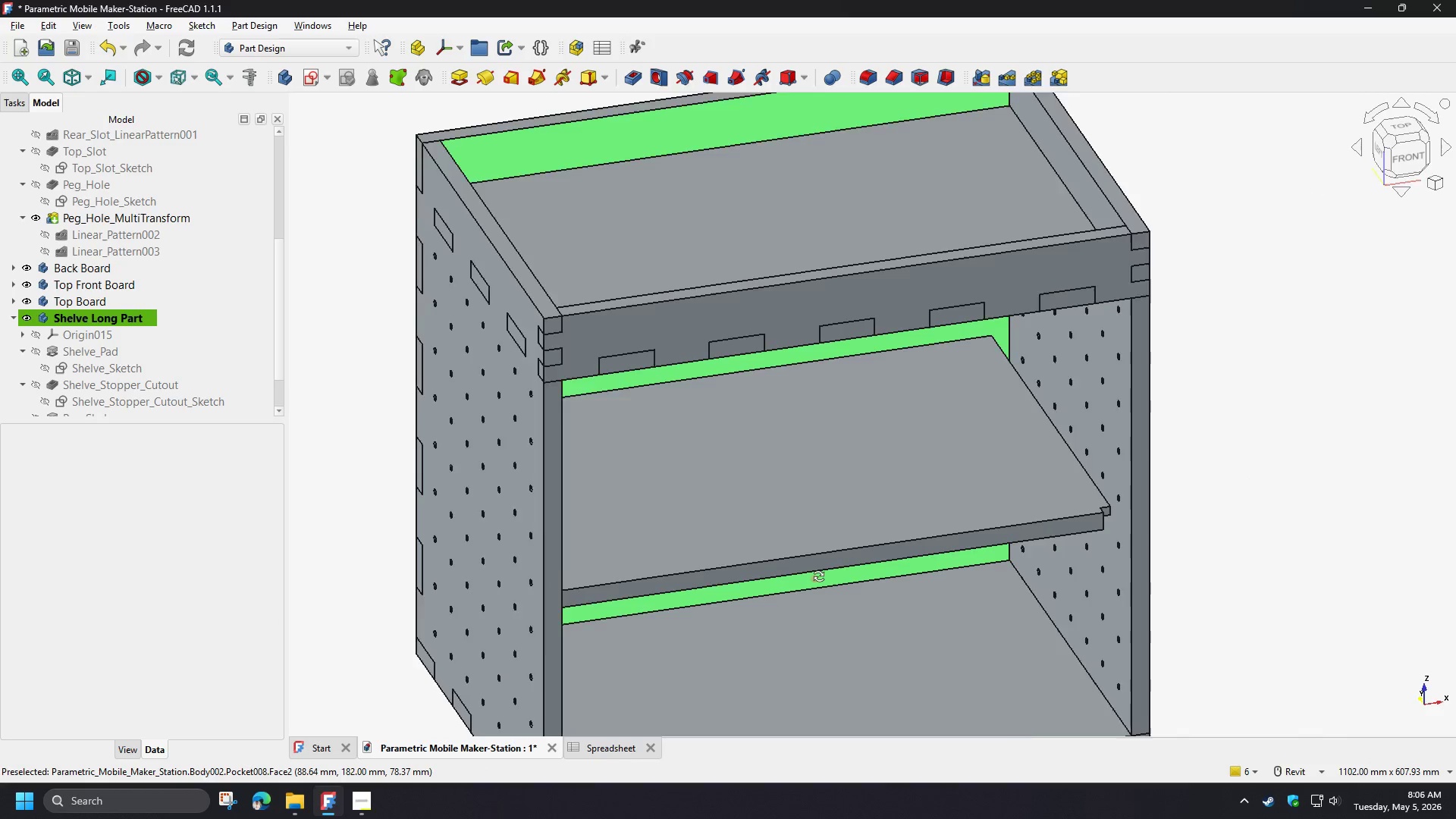 
hold_key(key=ShiftLeft, duration=1.5)
 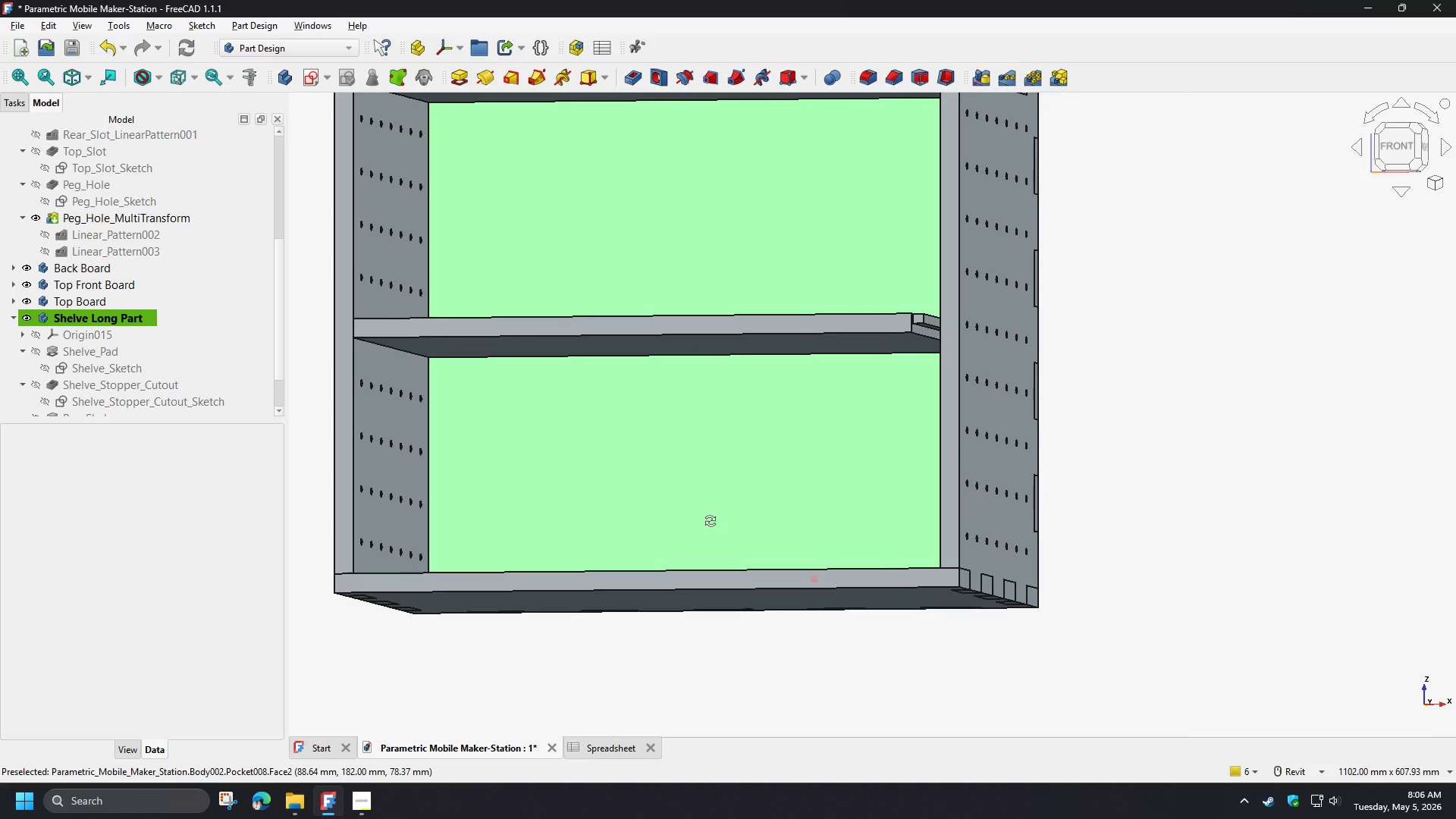 
hold_key(key=ShiftLeft, duration=1.5)
 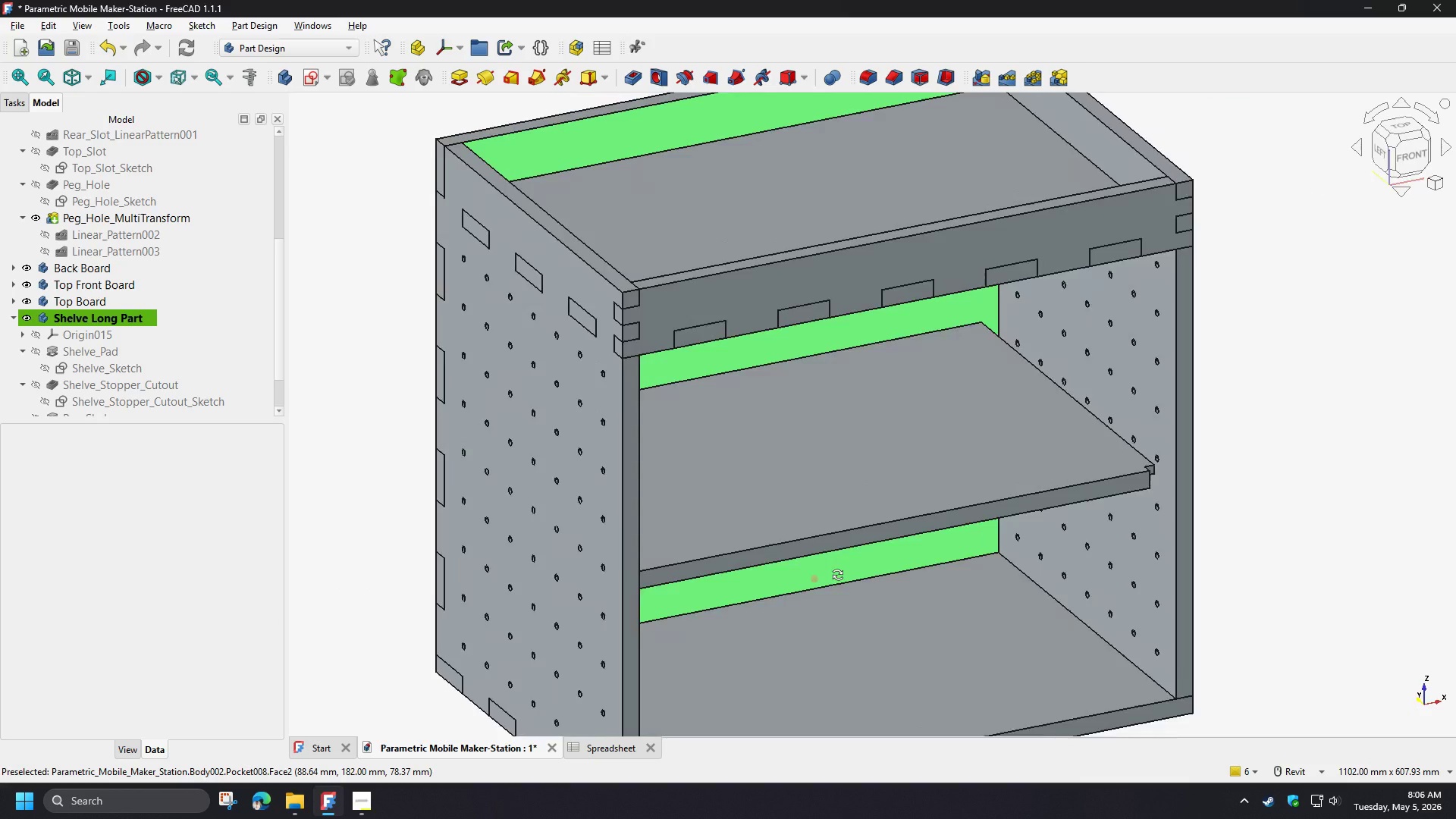 
hold_key(key=ShiftLeft, duration=1.52)
 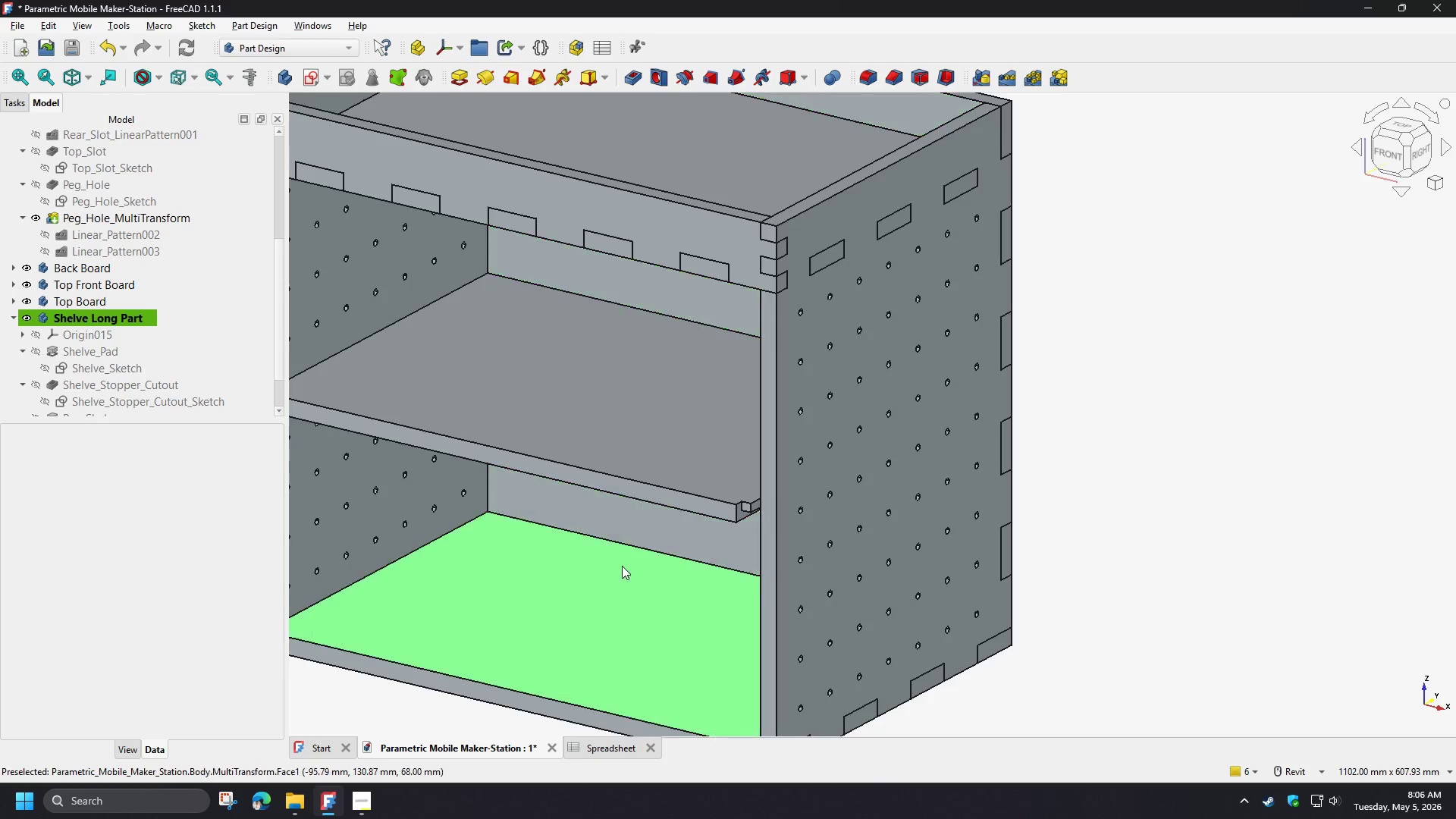 
hold_key(key=ShiftLeft, duration=0.36)
 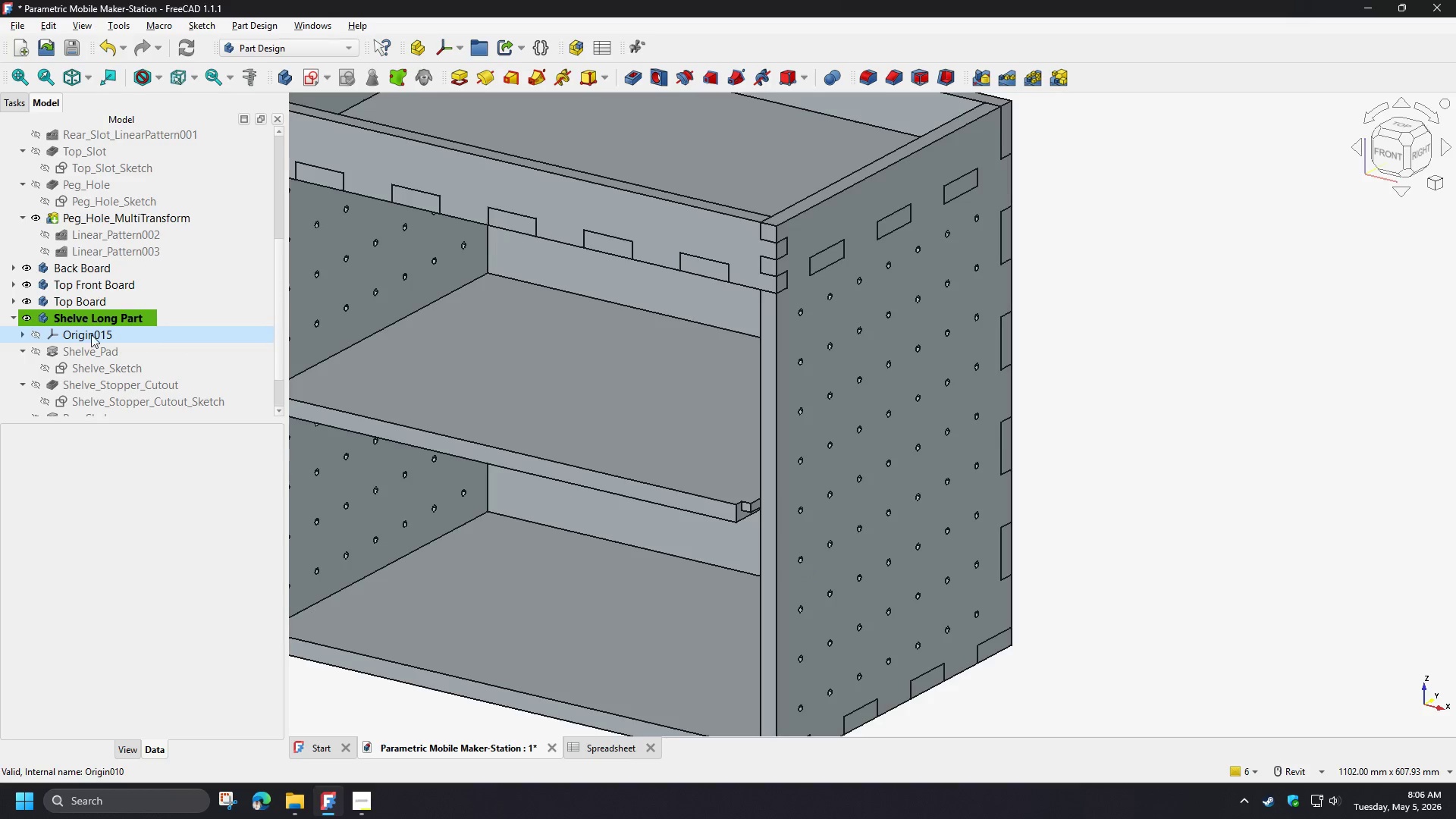 
scroll: coordinate [73, 332], scroll_direction: down, amount: 2.0
 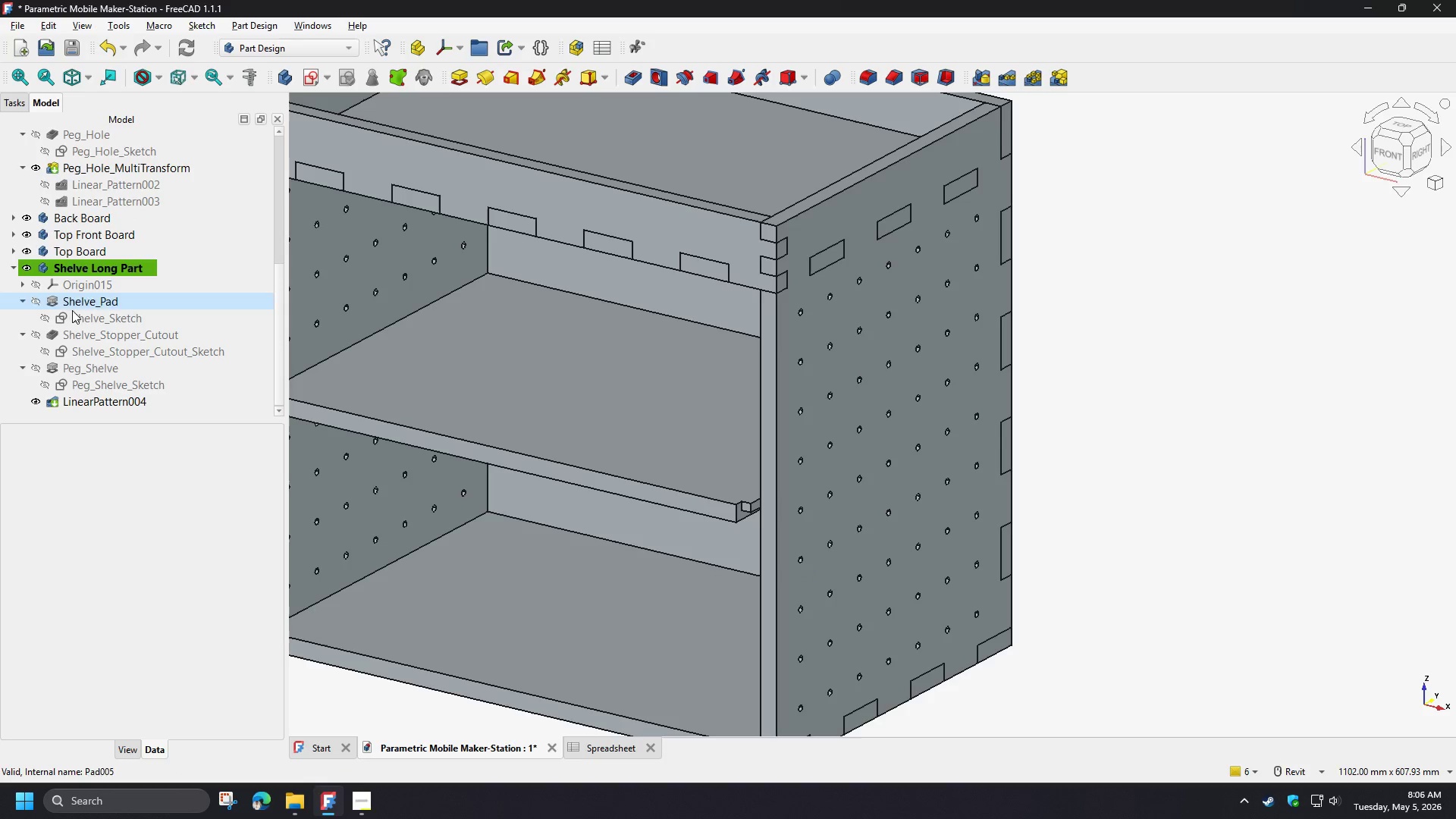 
left_click([80, 318])
 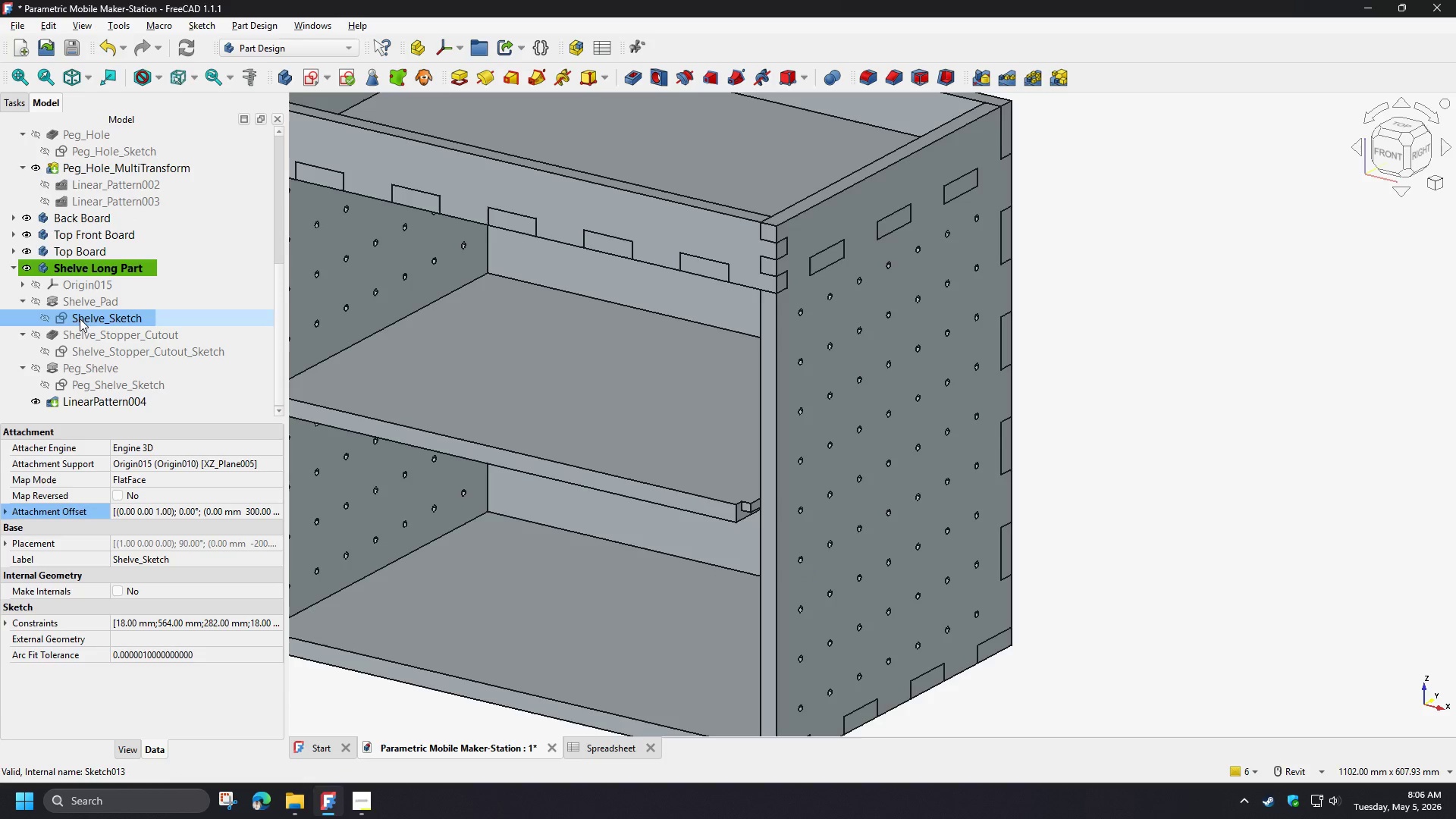 
key(Control+C)
 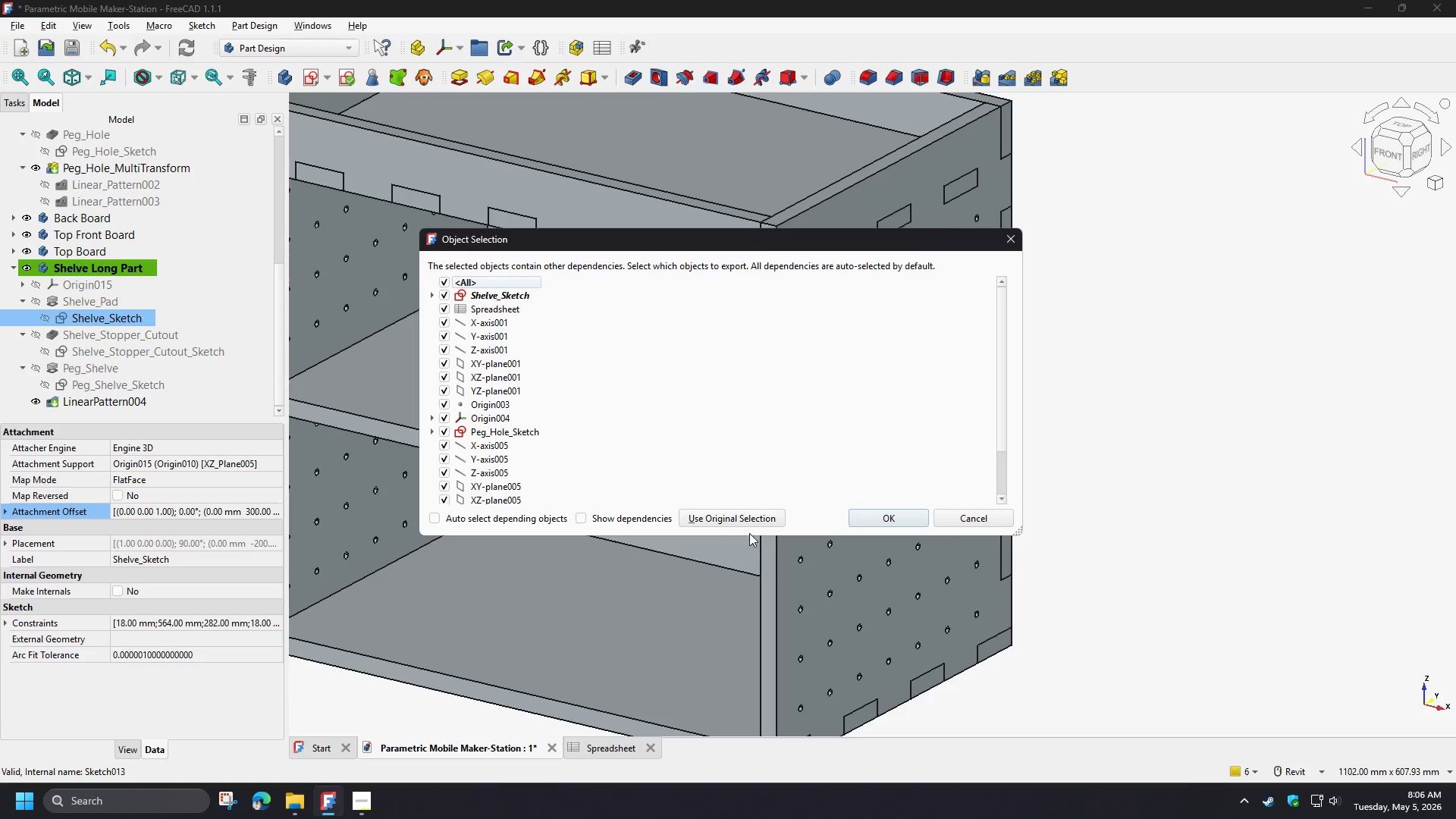 
left_click([742, 519])
 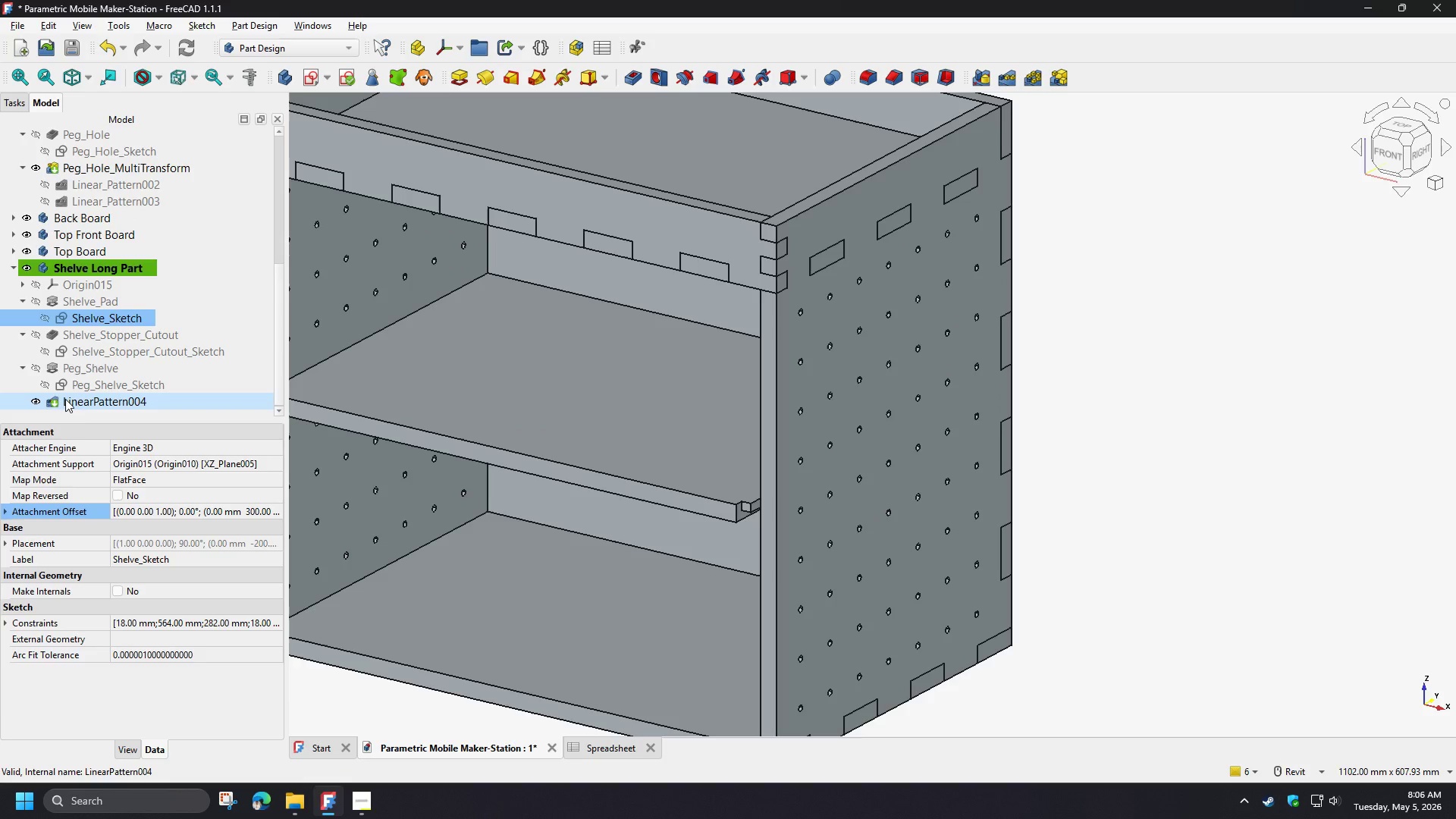 
left_click([71, 402])
 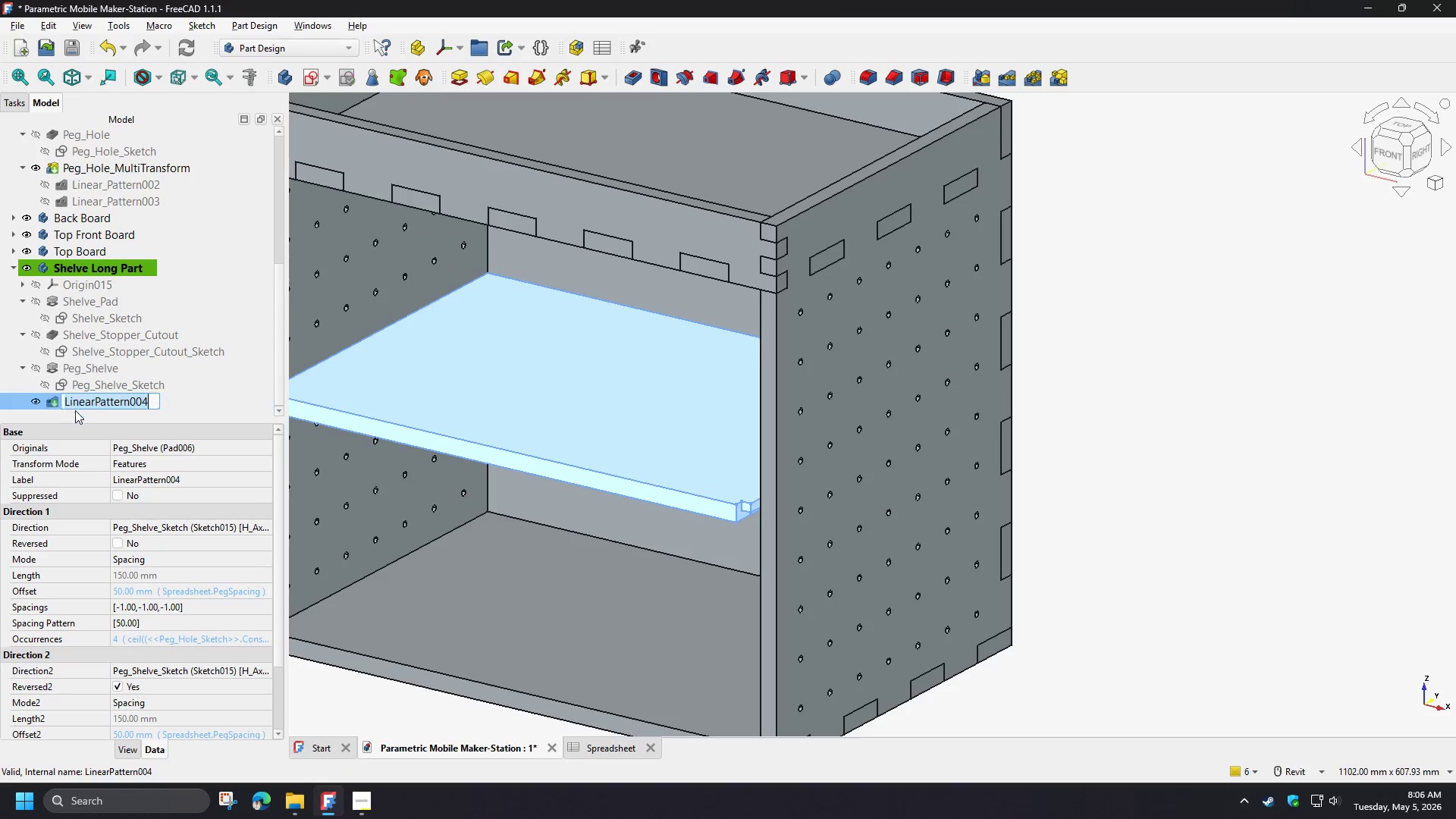 
key(F2)
 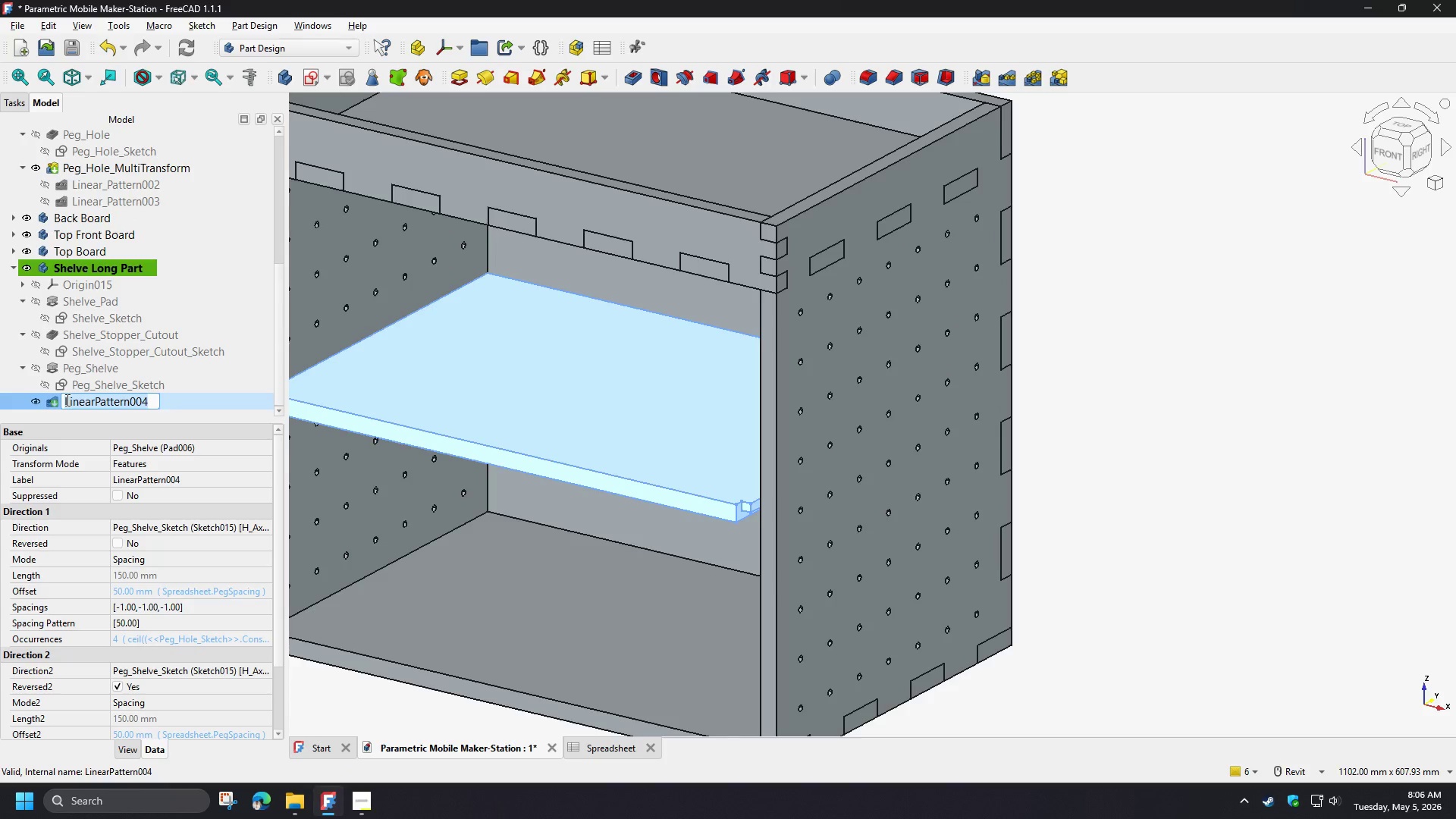 
left_click([66, 400])
 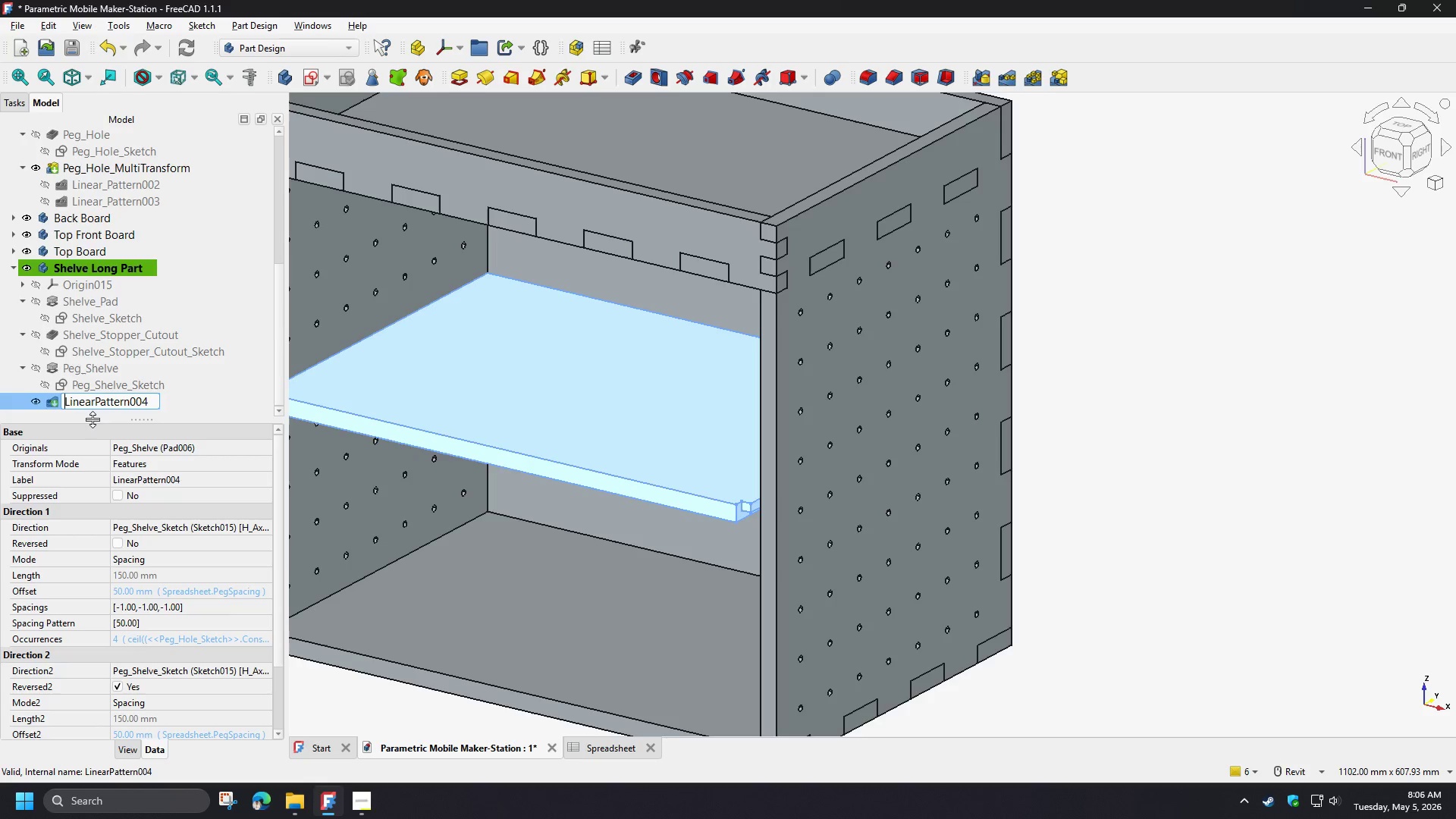 
type(Peg_Shelve_)
 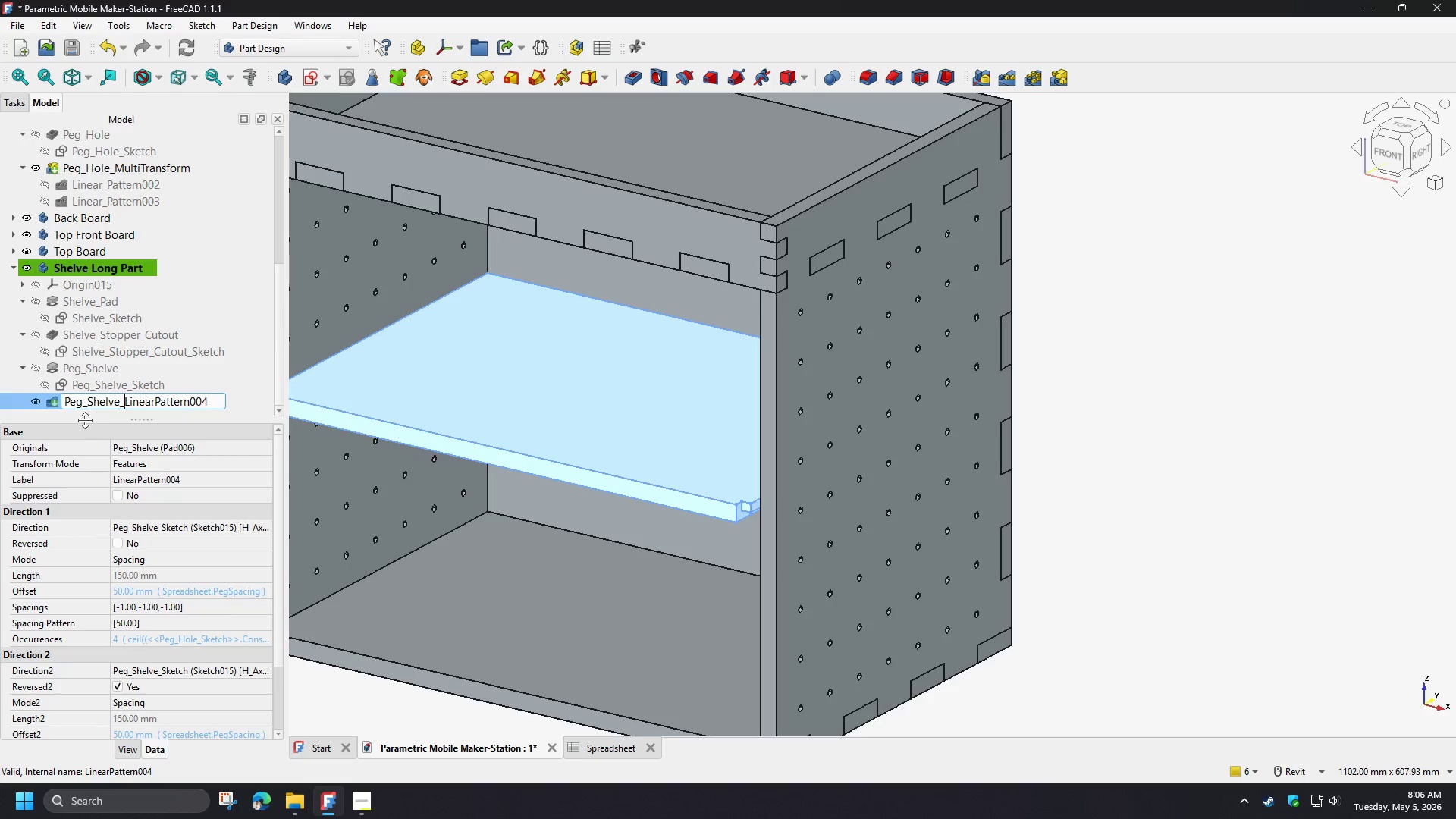 
left_click_drag(start_coordinate=[191, 407], to_coordinate=[209, 405])
 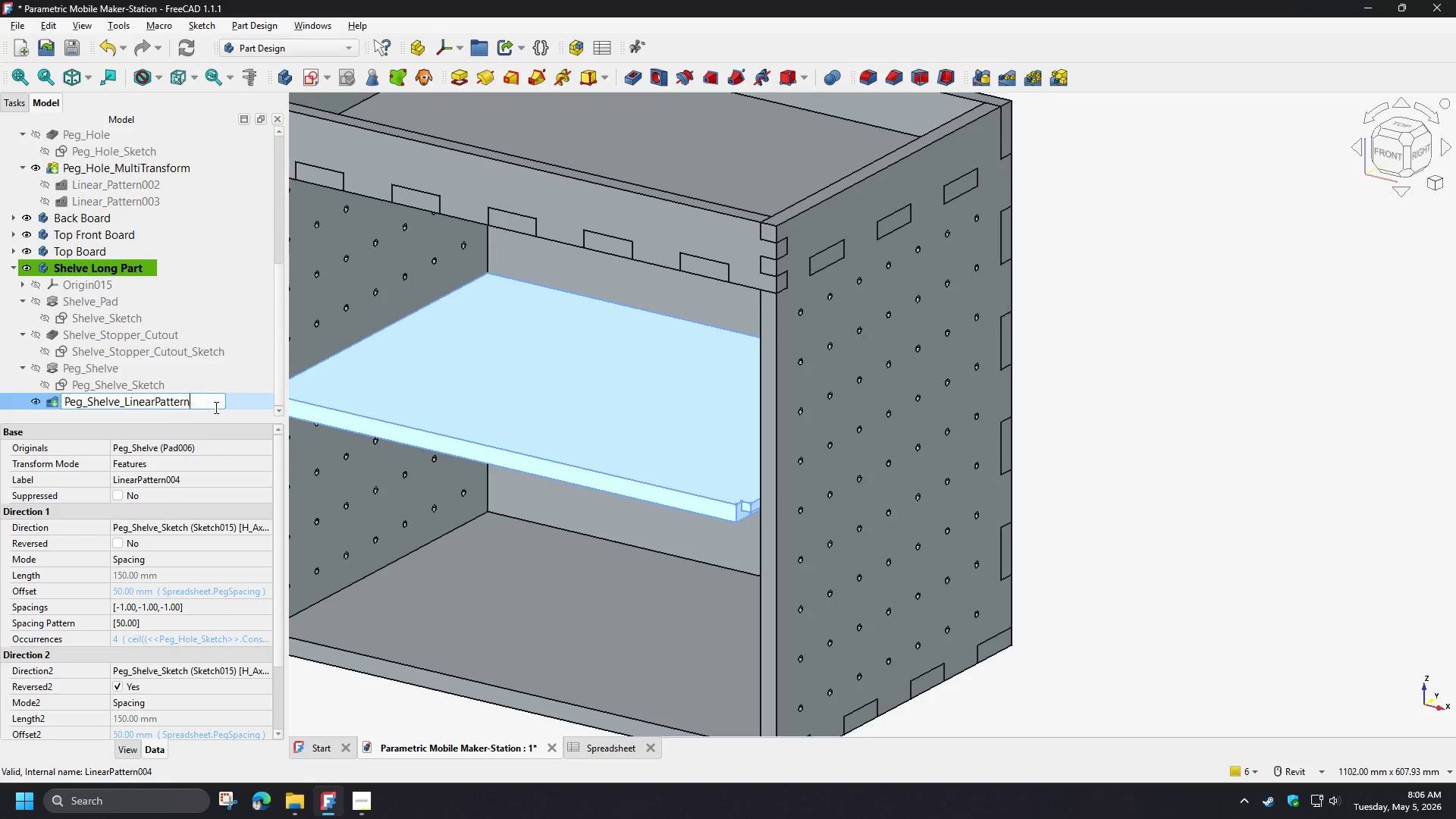 
key(Backspace)
 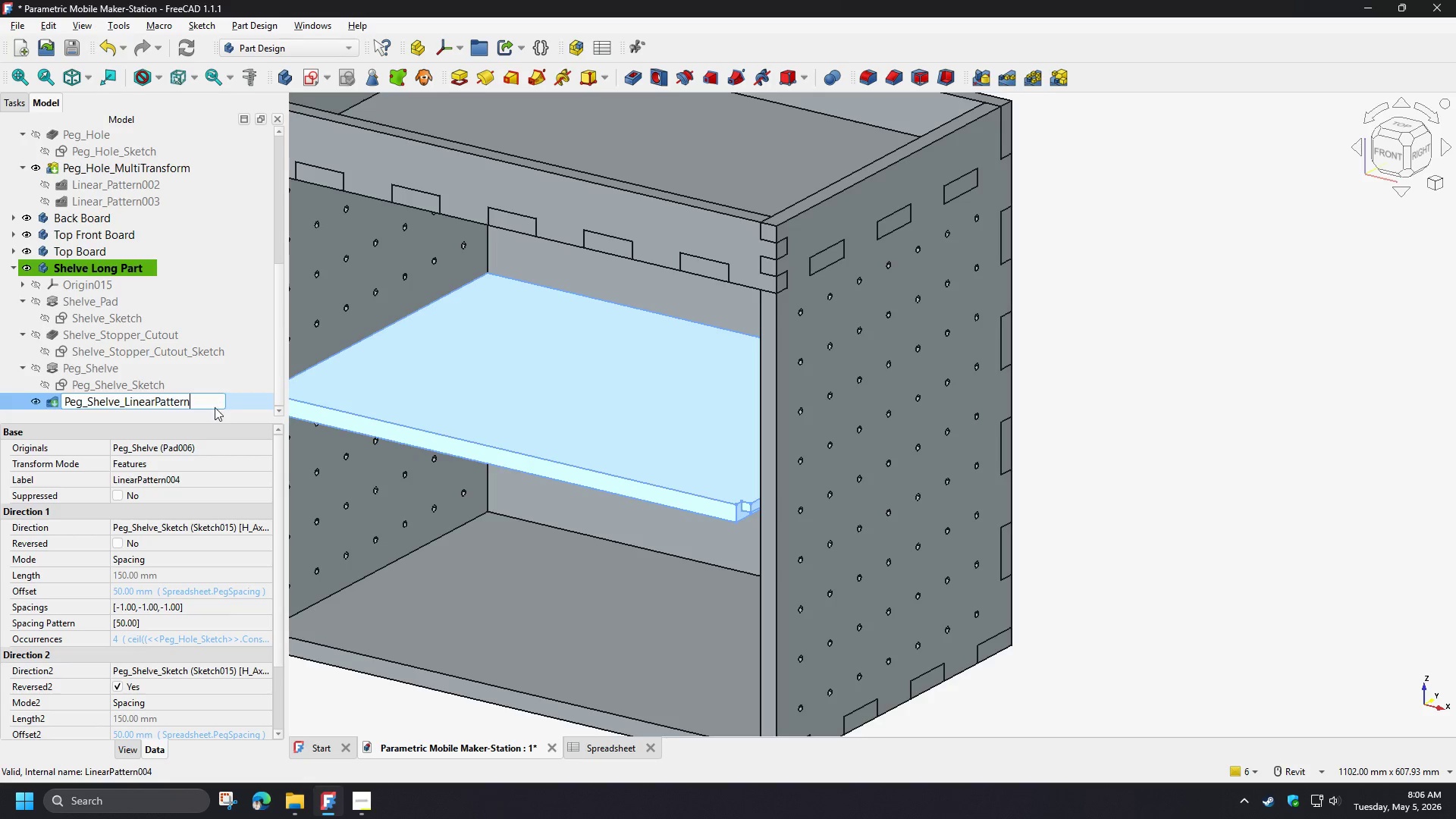 
key(Enter)
 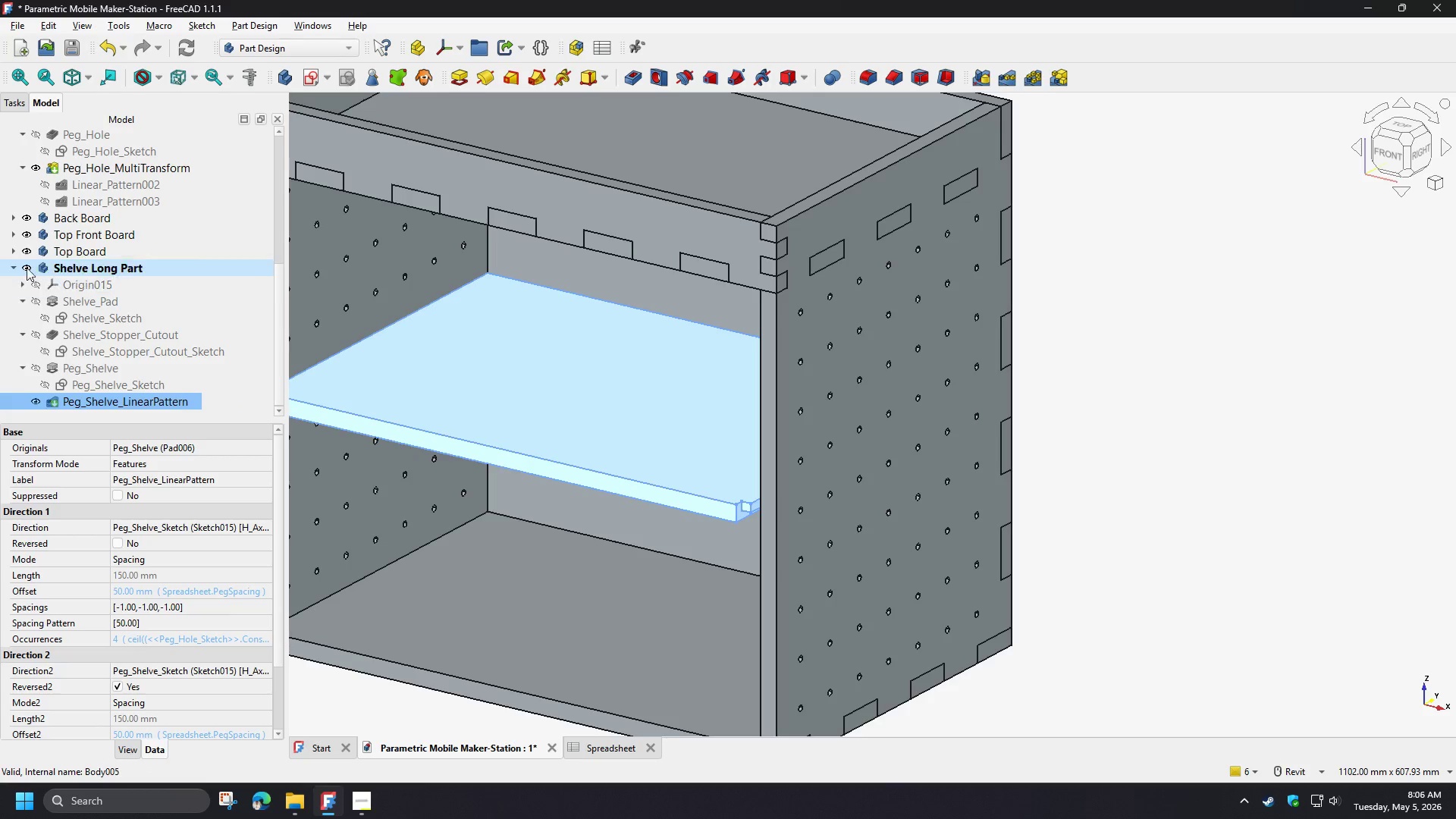 
left_click([14, 269])
 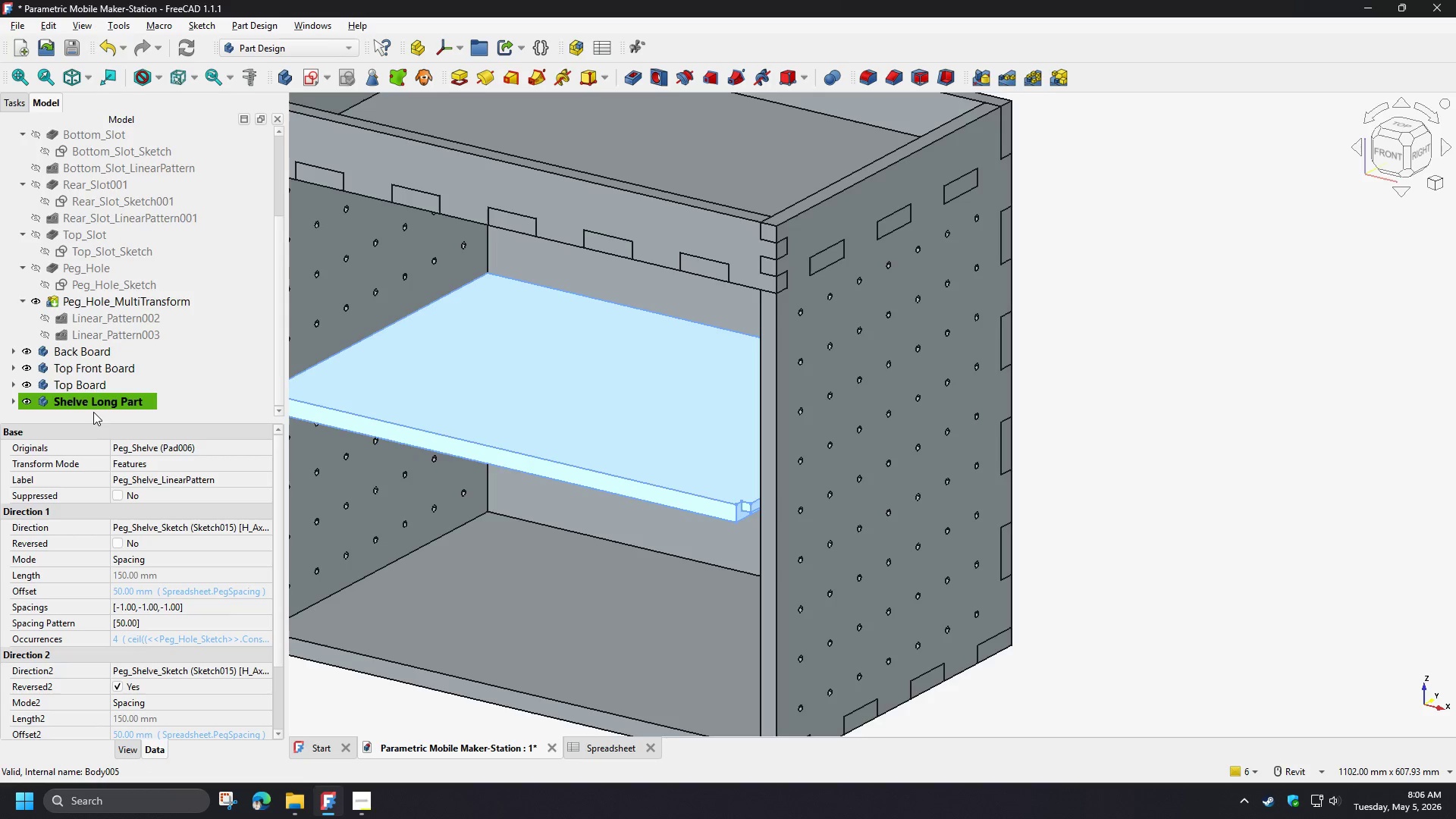 
left_click([93, 412])
 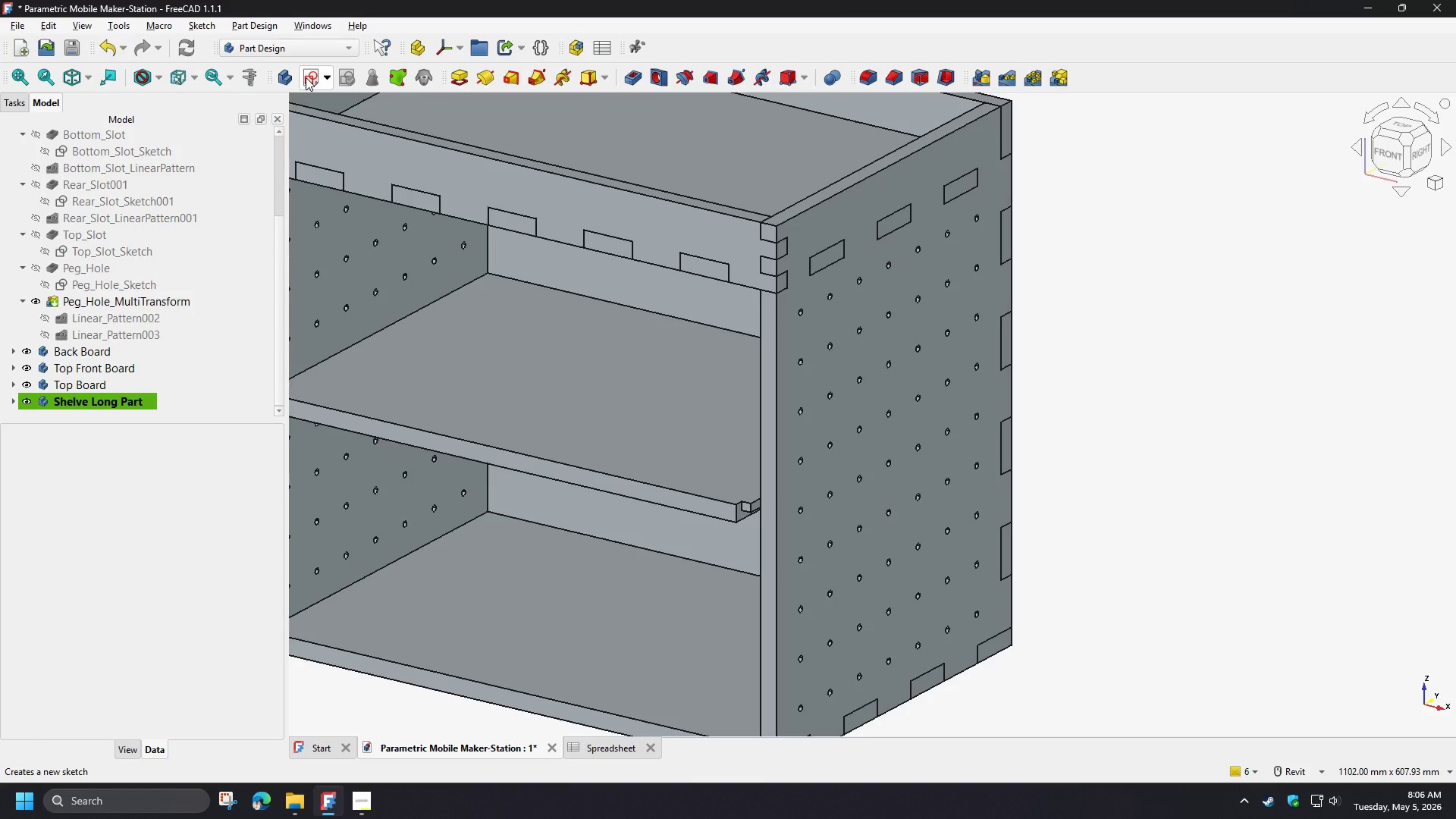 
left_click_drag(start_coordinate=[306, 77], to_coordinate=[291, 86])
 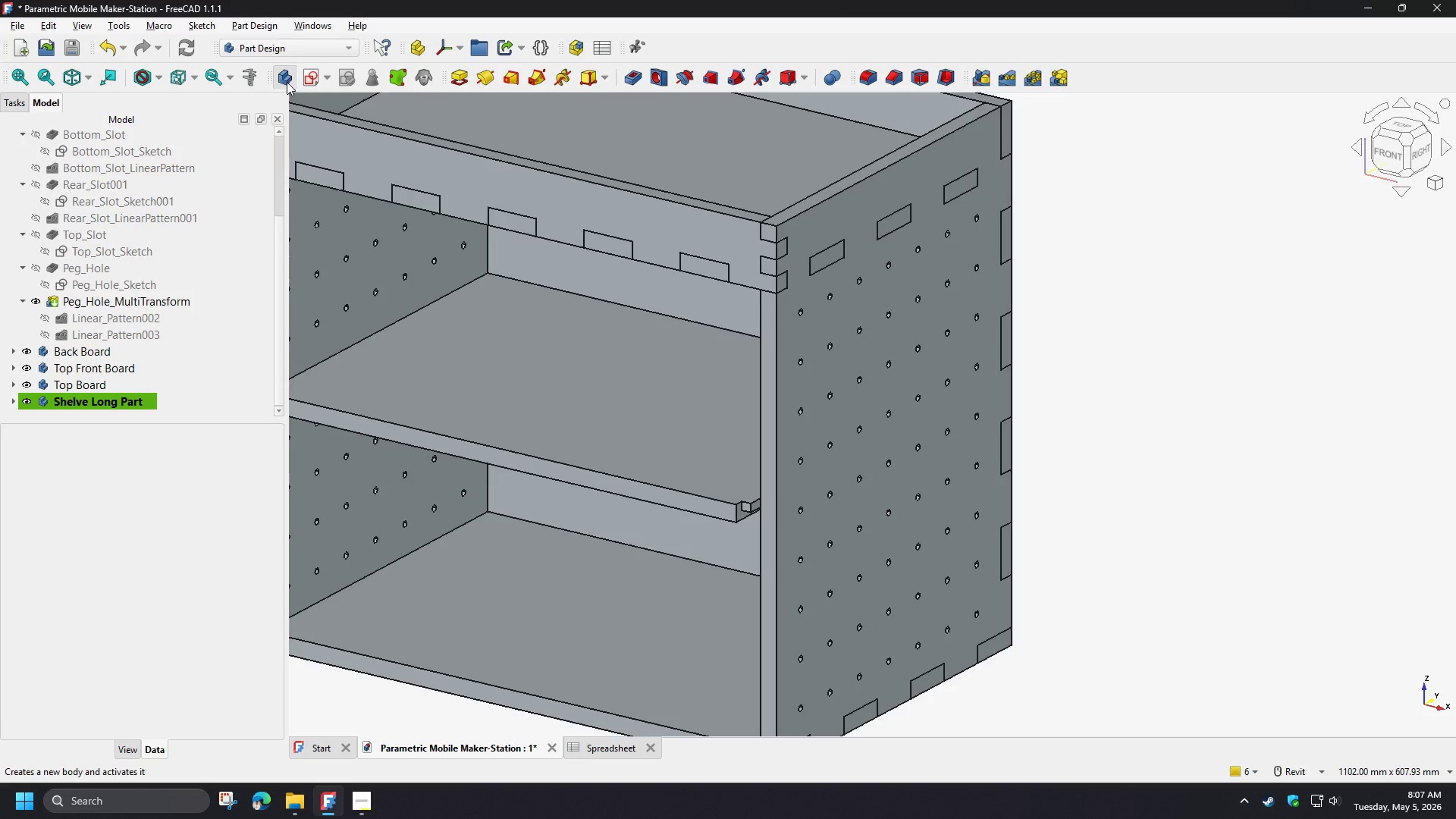 
left_click([287, 82])
 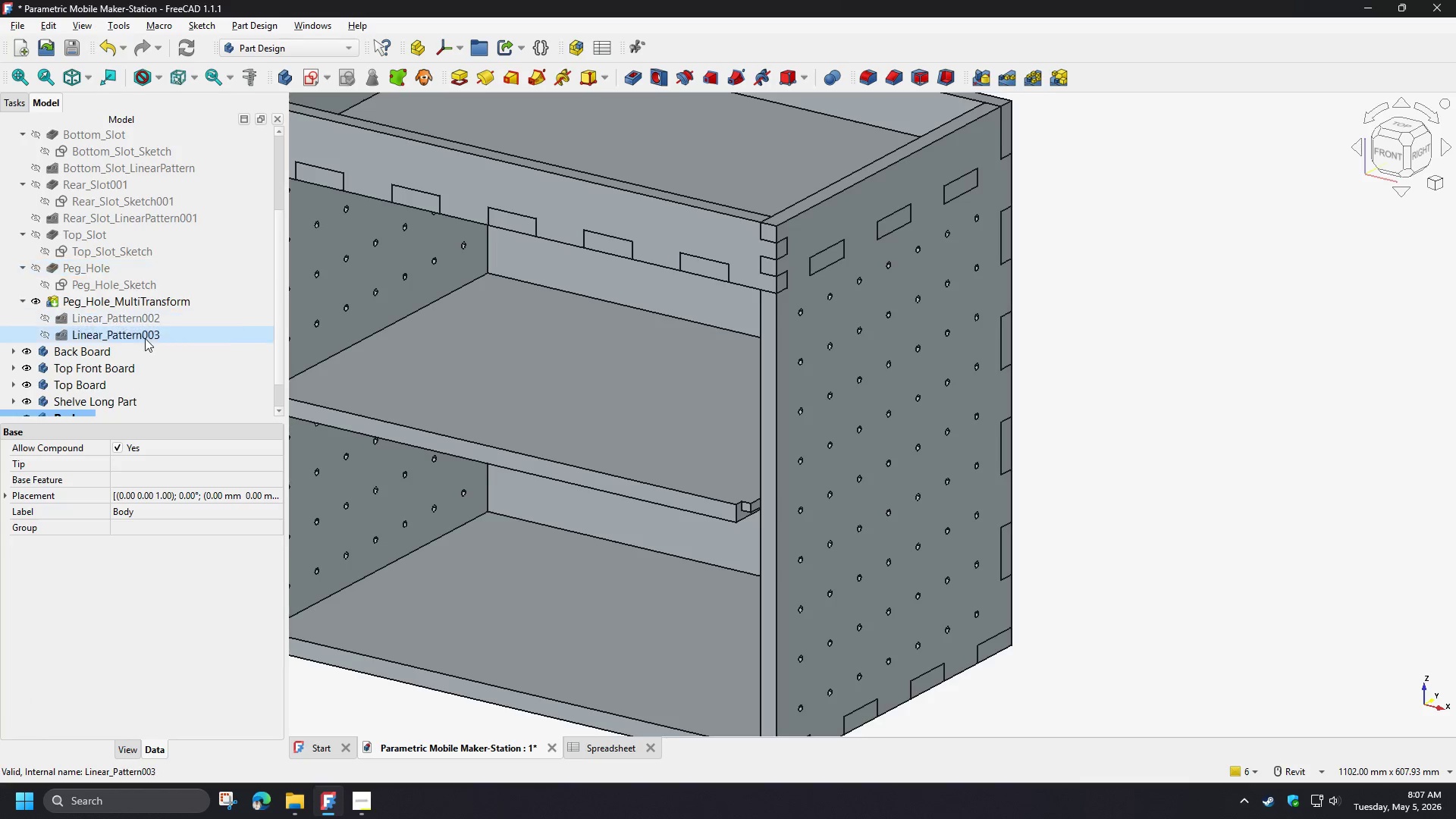 
scroll: coordinate [136, 357], scroll_direction: down, amount: 3.0
 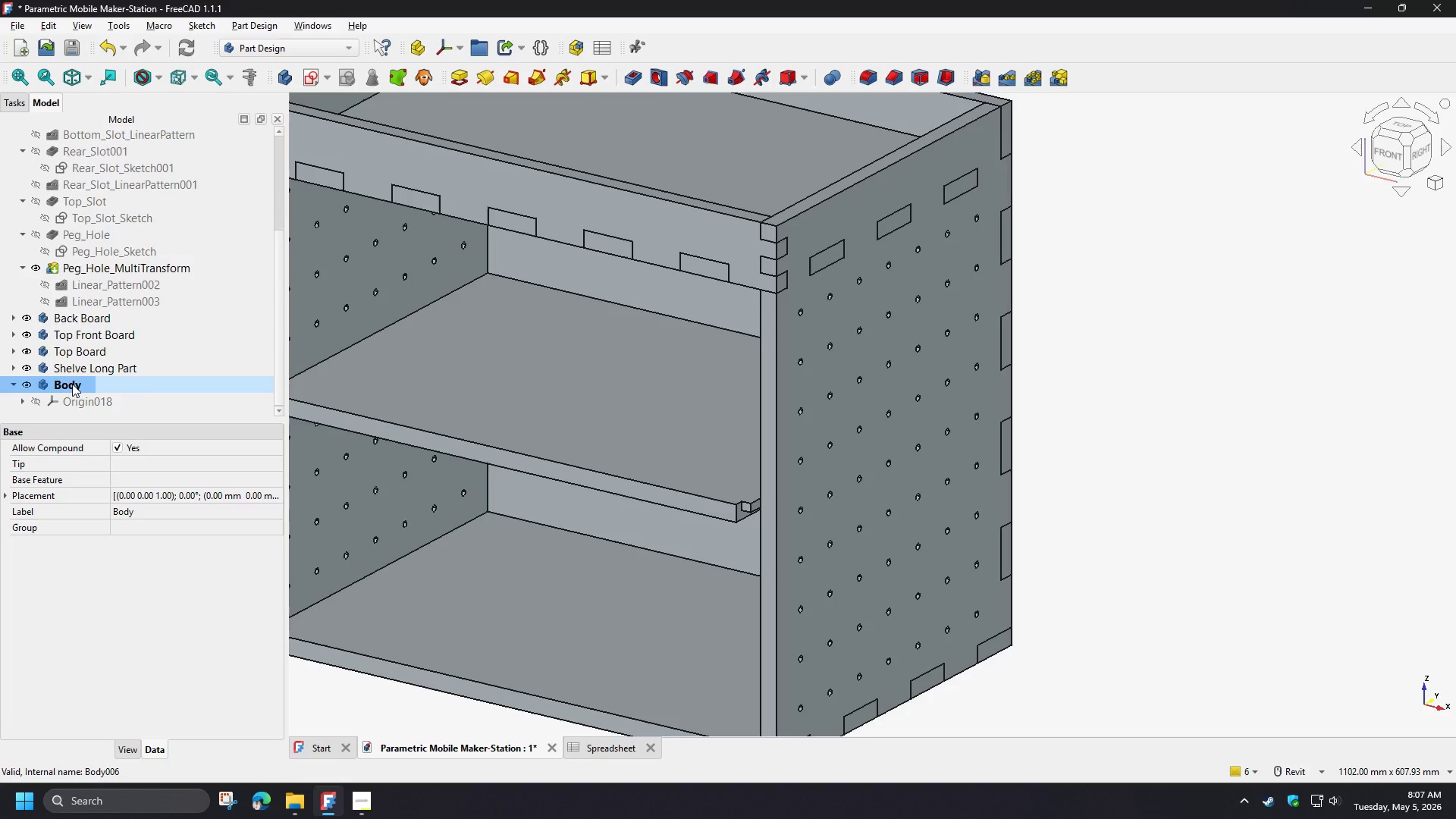 
left_click([72, 384])
 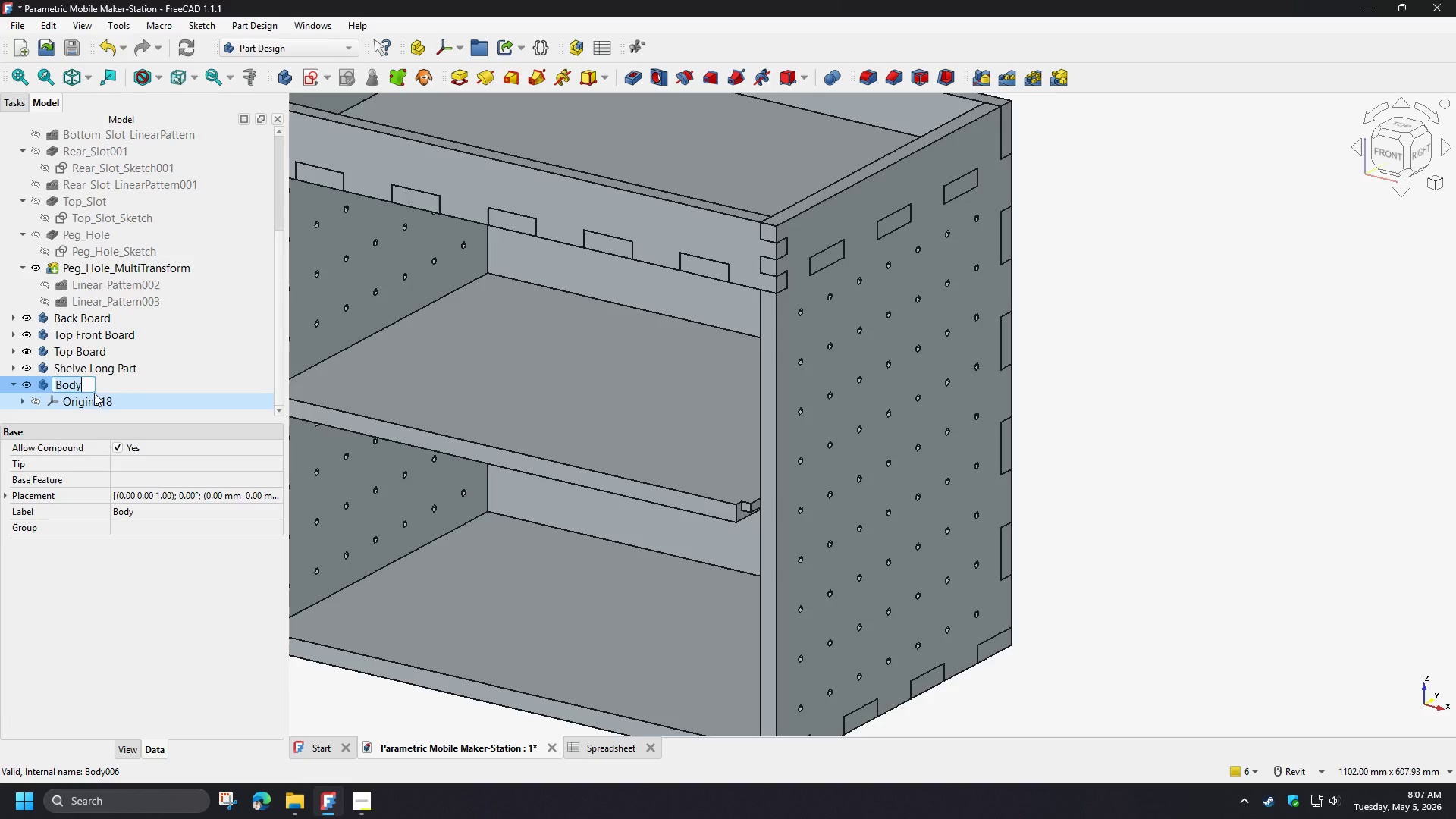 
type([F2]Shelve Short Part)
 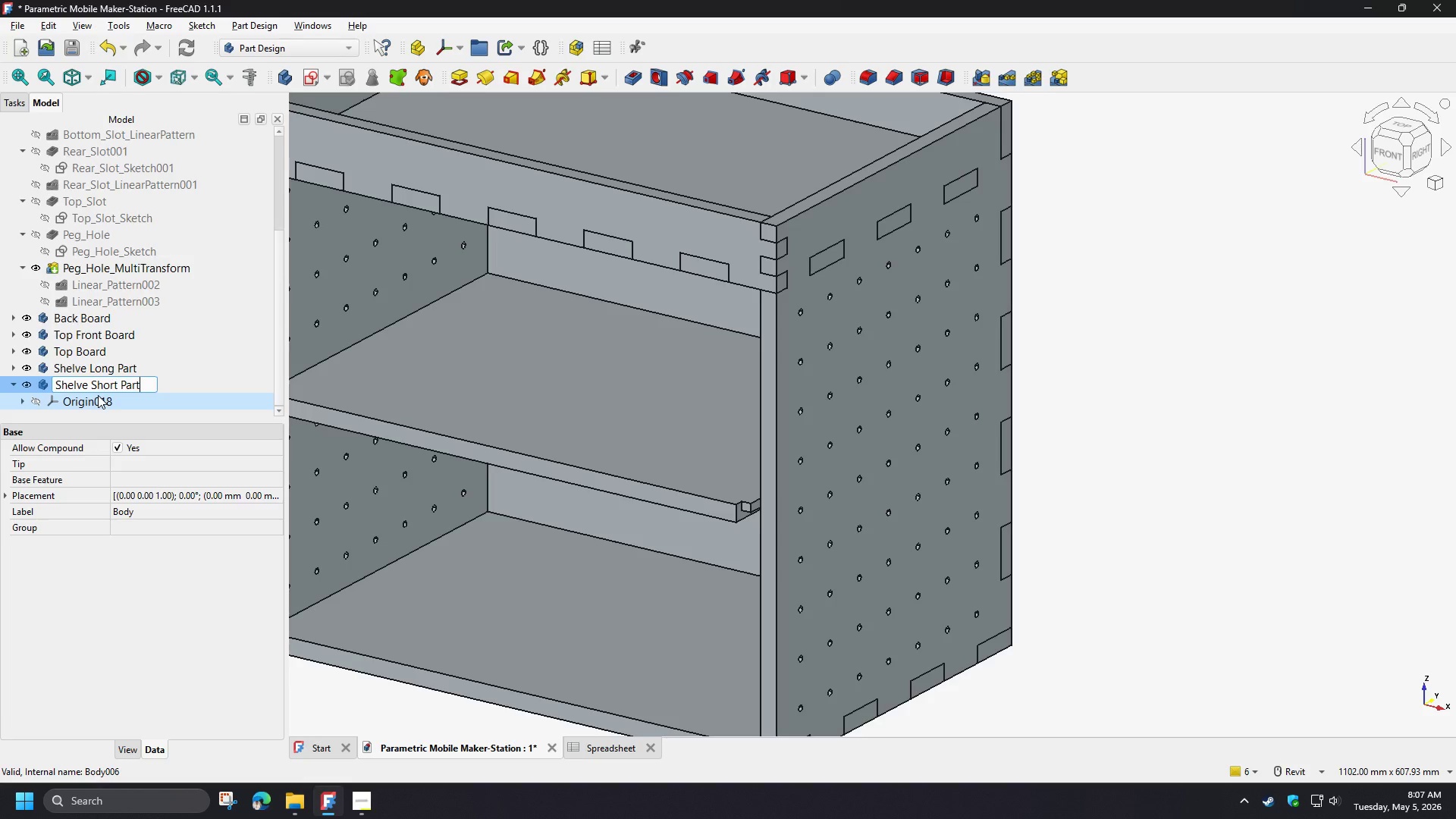 
left_click([86, 413])
 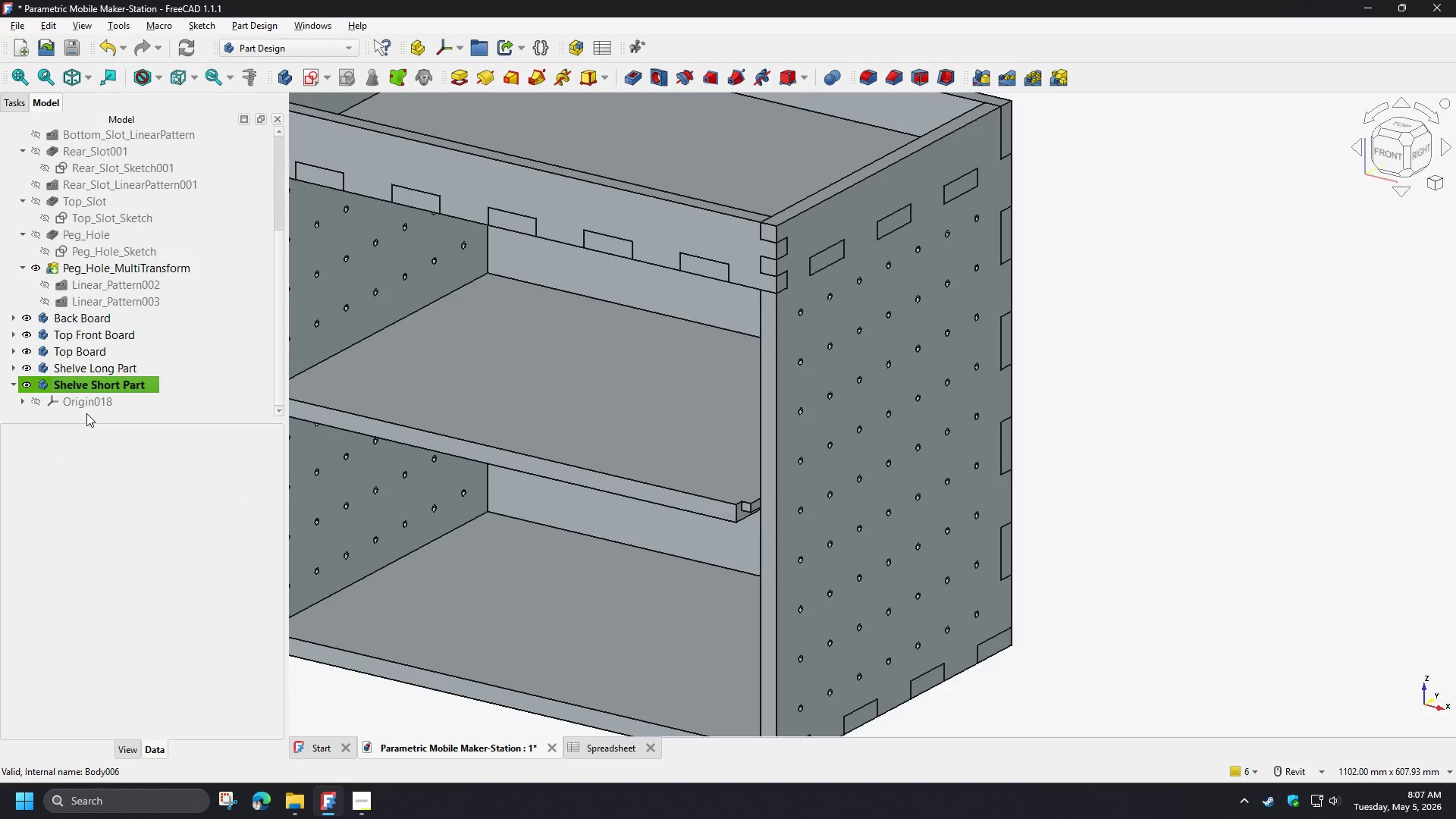 
key(Control+V)
 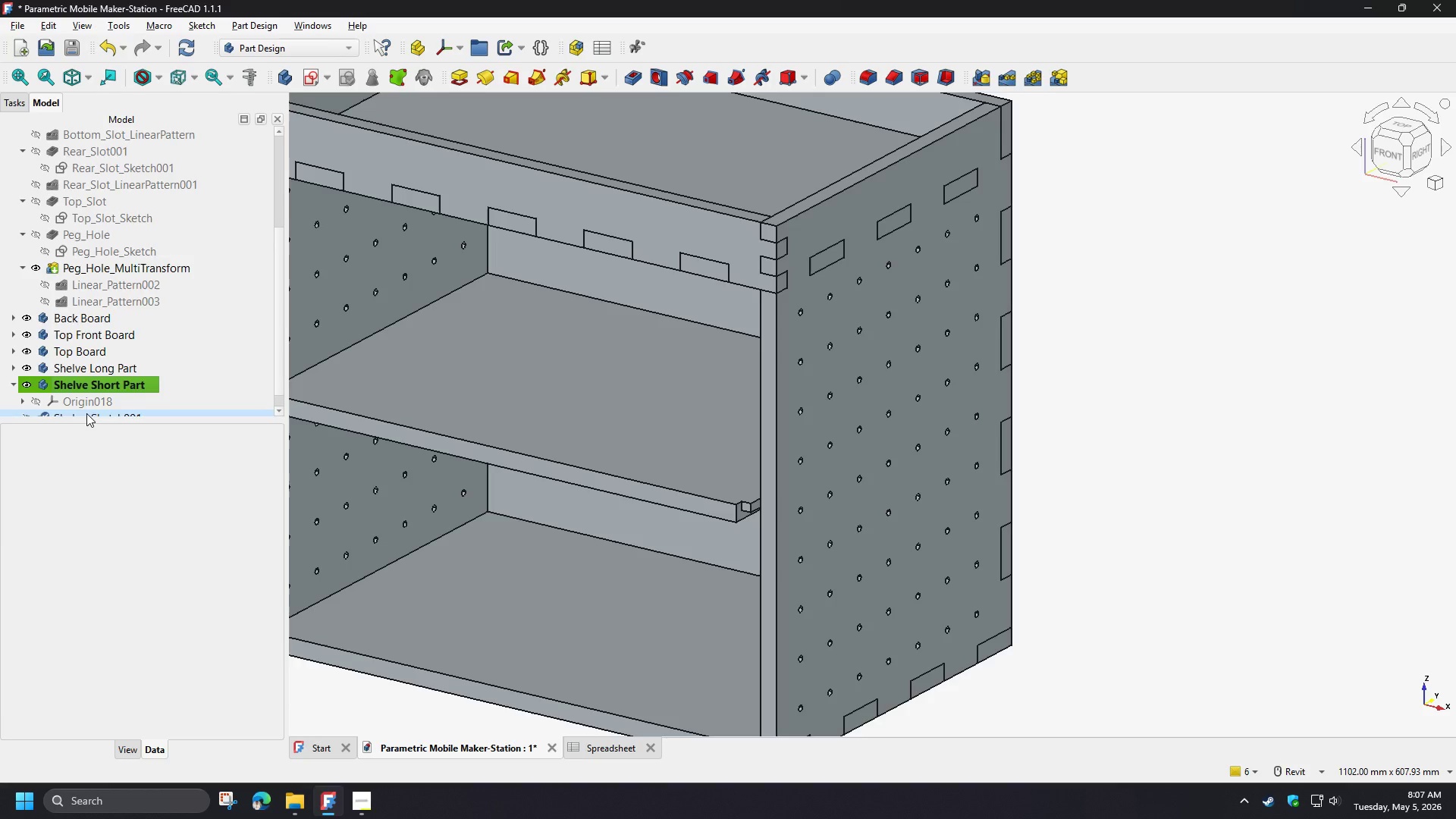 
left_click_drag(start_coordinate=[86, 413], to_coordinate=[95, 382])
 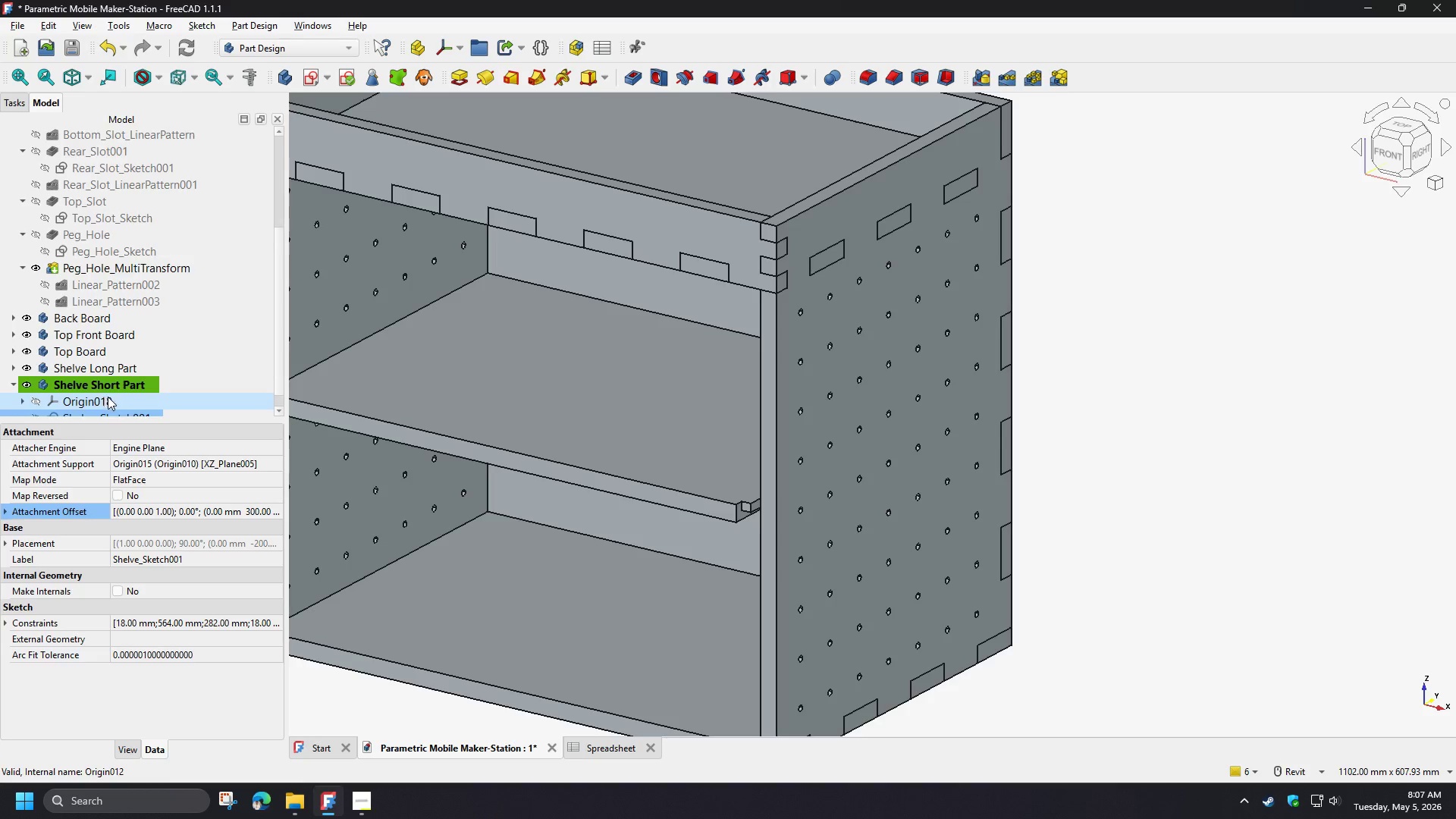 
scroll: coordinate [109, 398], scroll_direction: down, amount: 2.0
 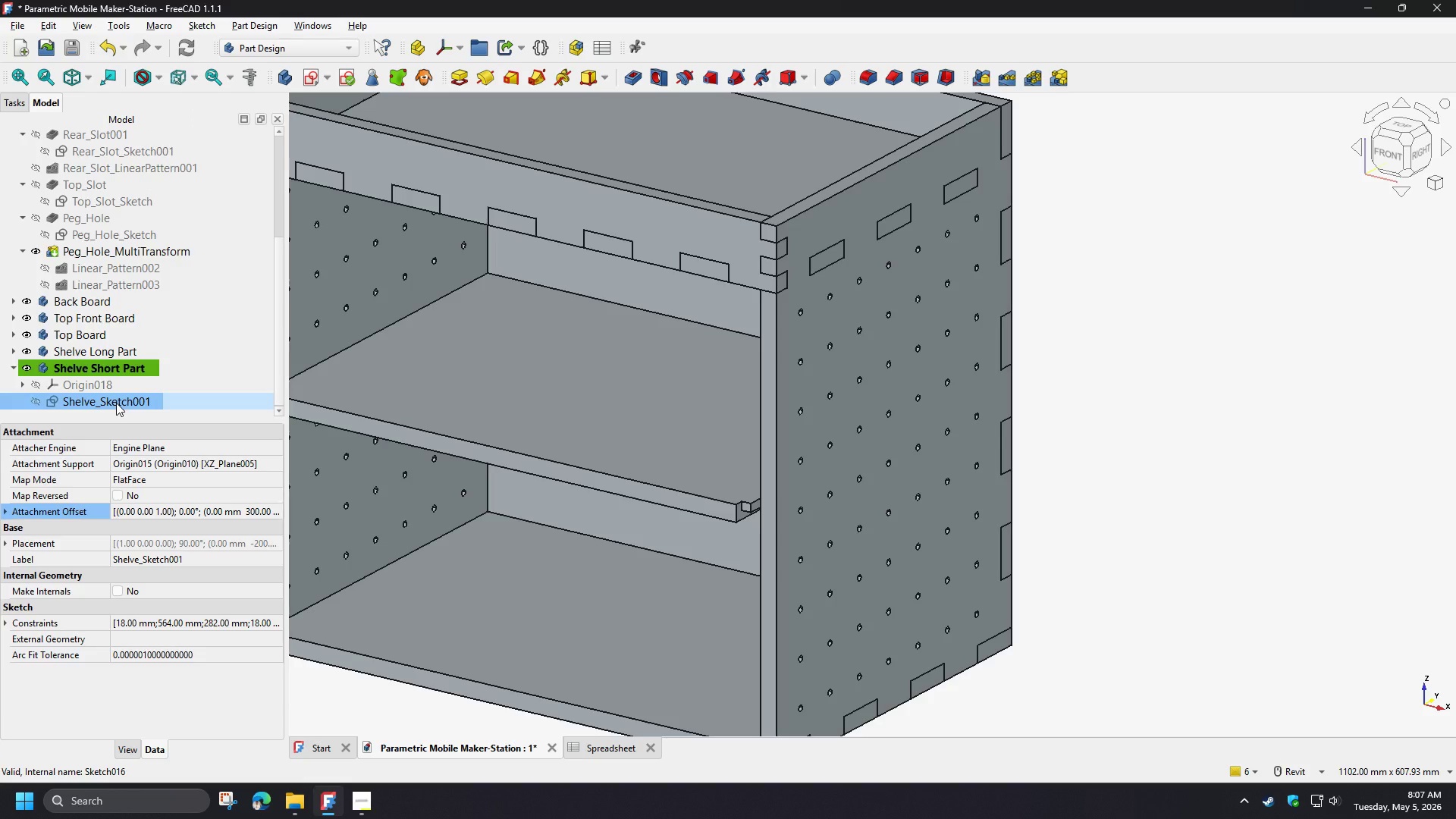 
left_click([116, 403])
 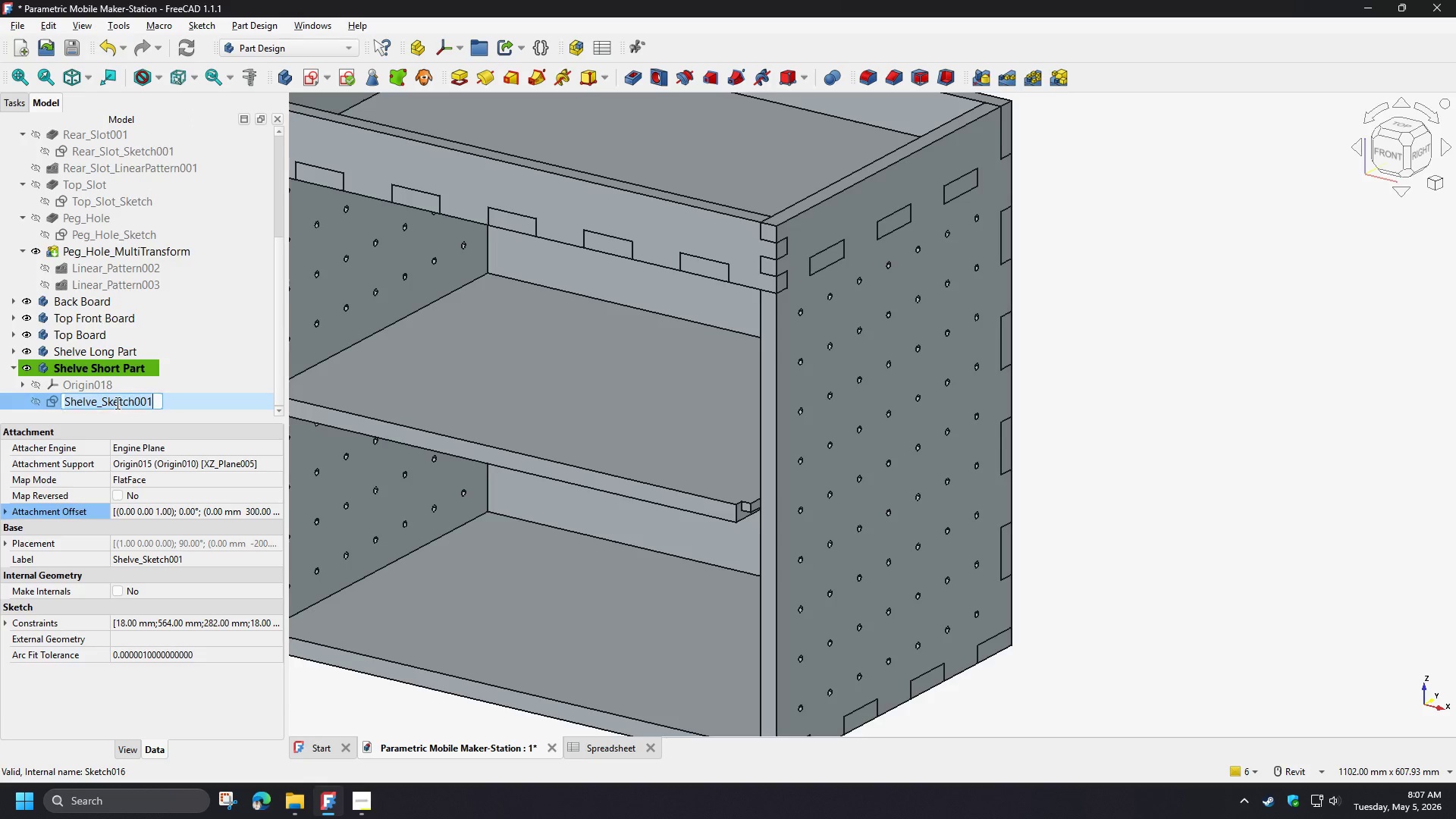 
key(F2)
 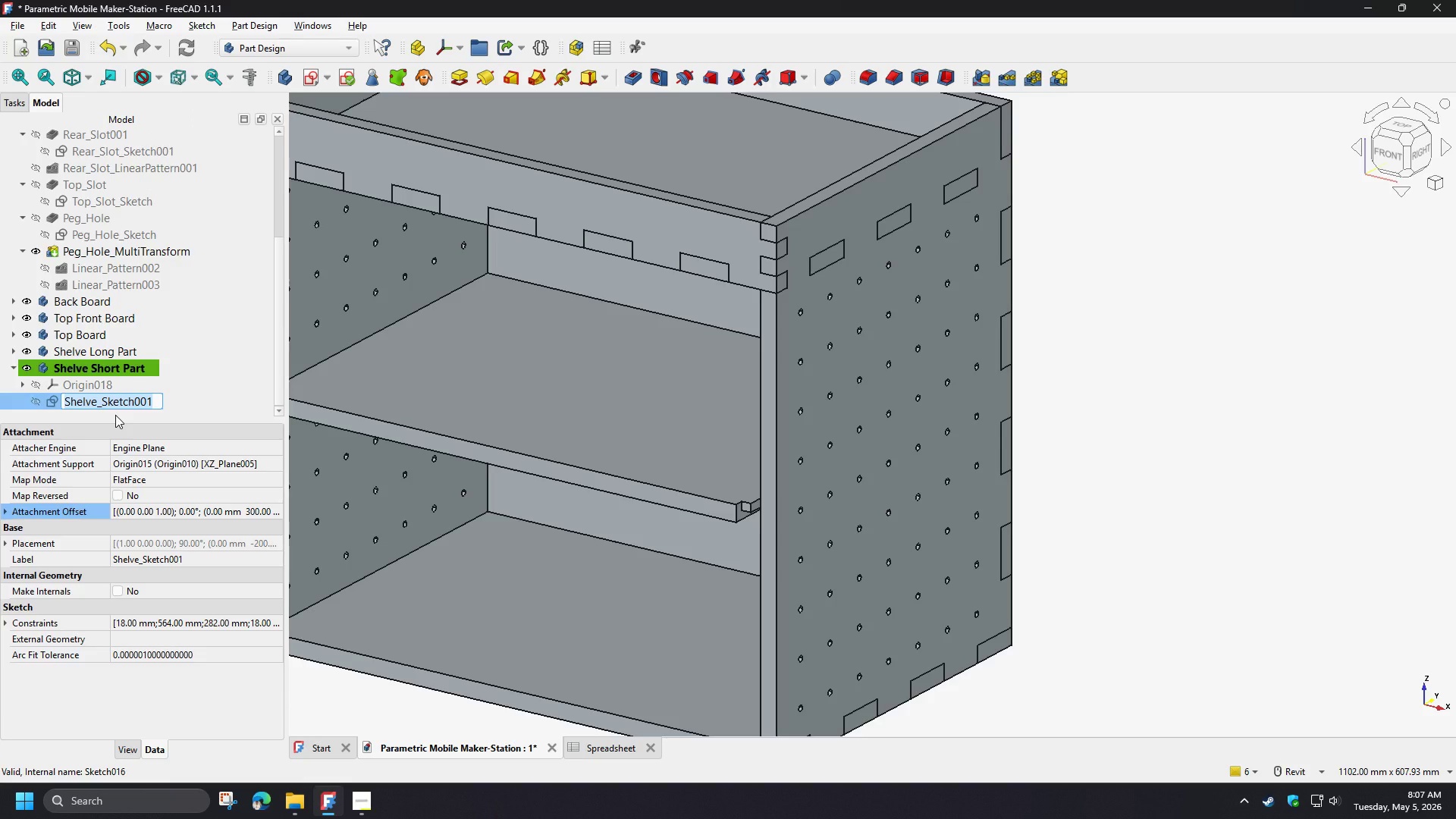 
wait(6.89)
 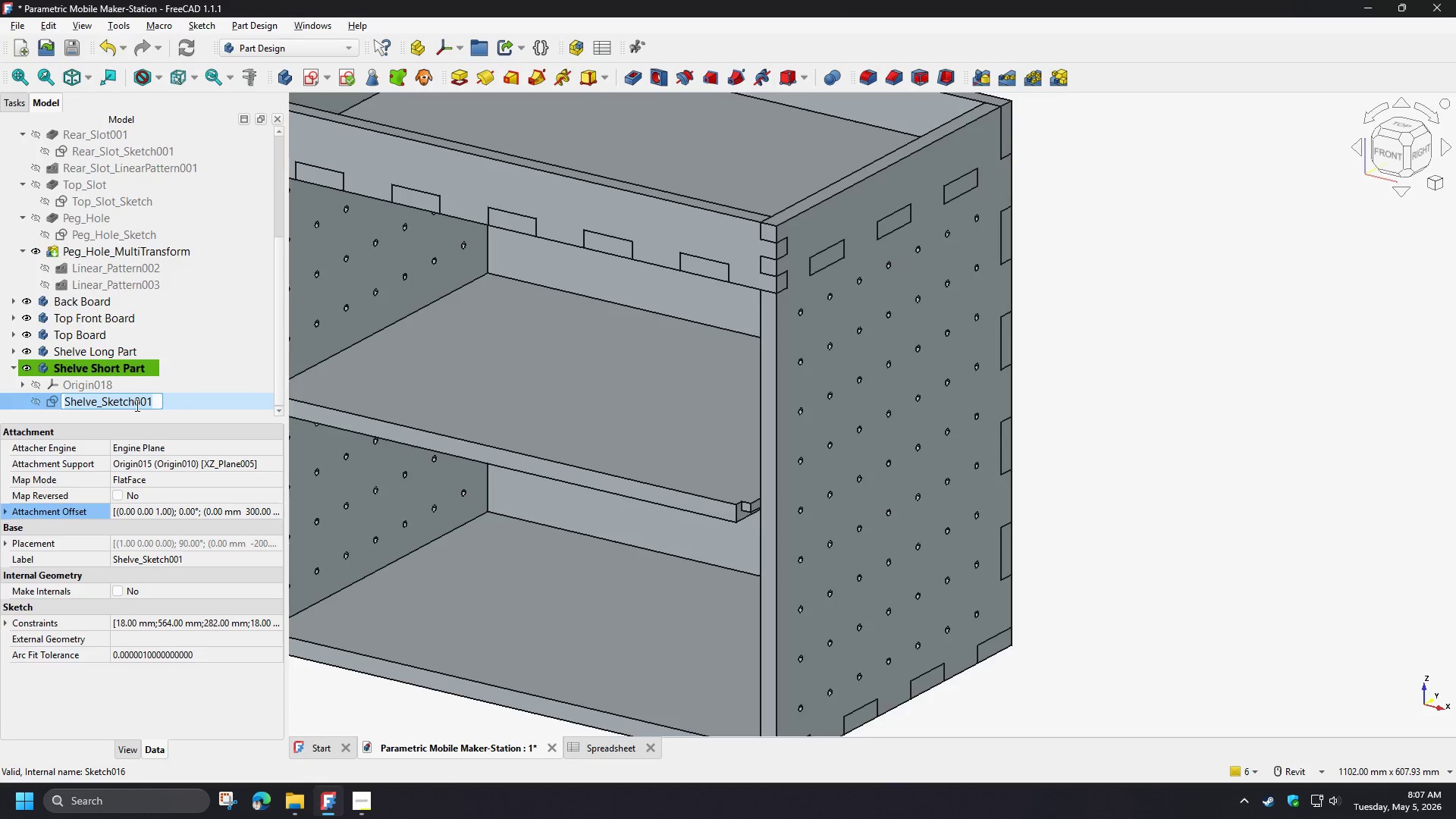 
left_click([110, 414])
 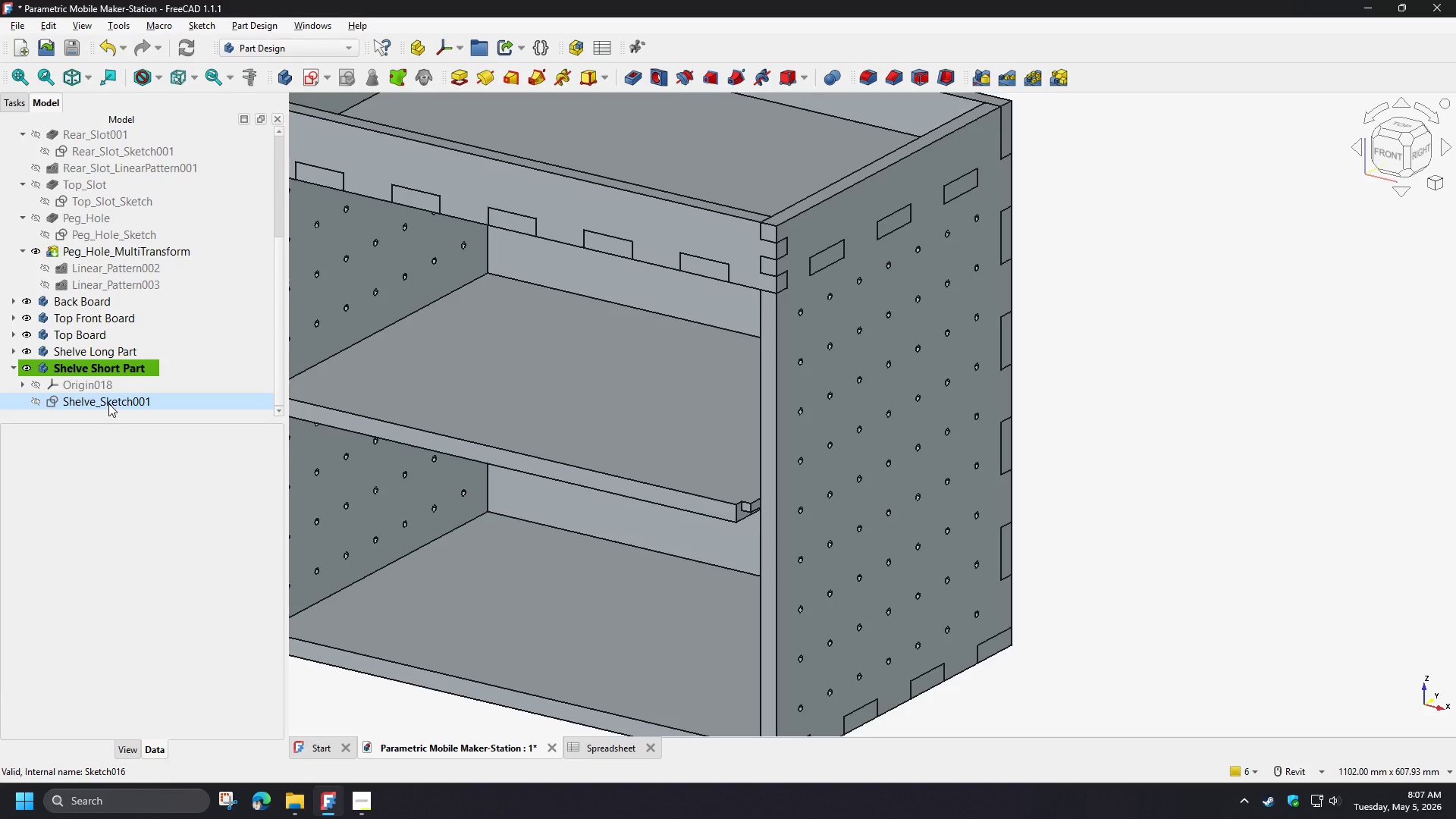 
double_click([108, 403])
 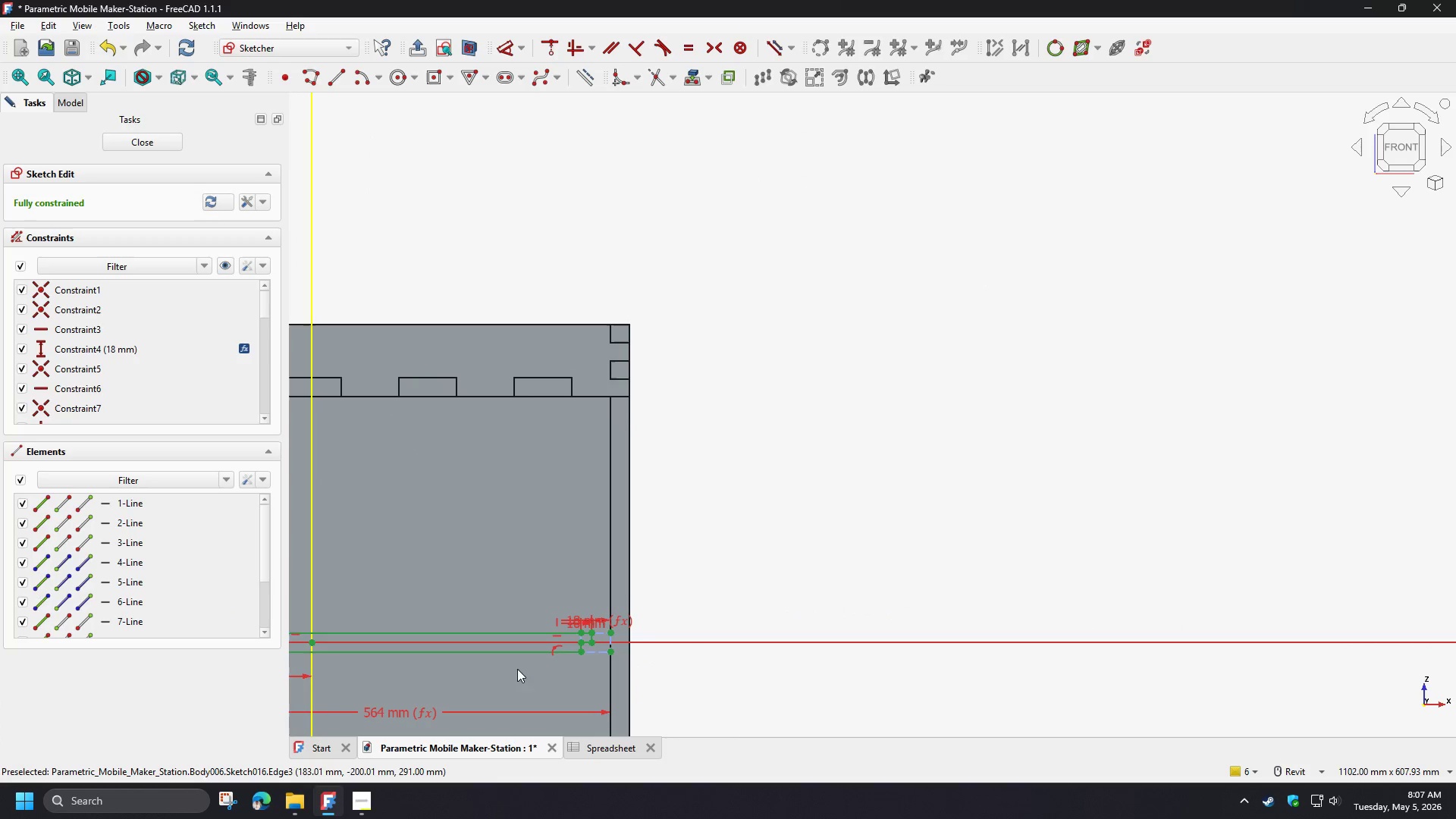 
scroll: coordinate [879, 551], scroll_direction: down, amount: 4.0
 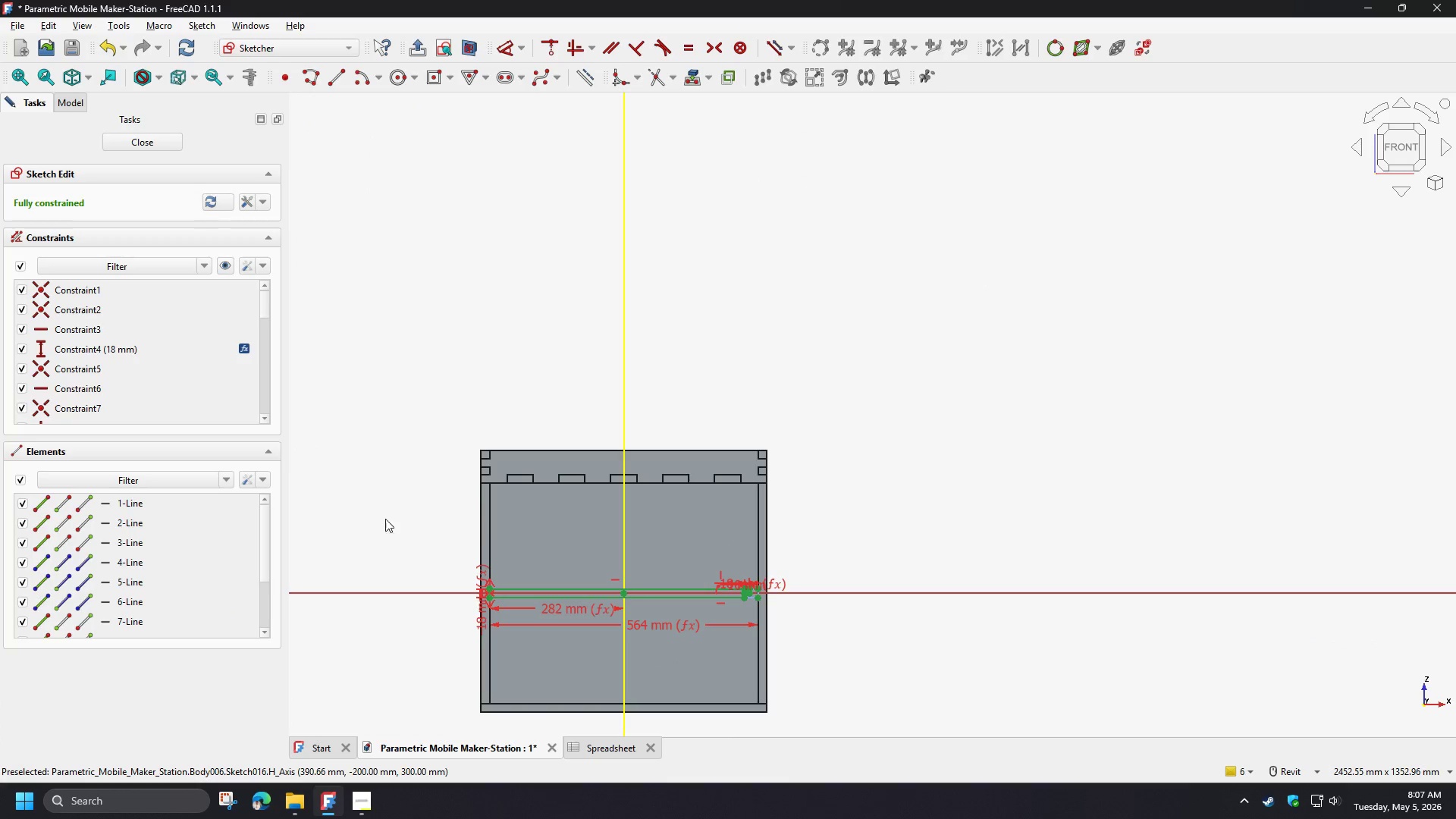 
left_click_drag(start_coordinate=[355, 519], to_coordinate=[939, 659])
 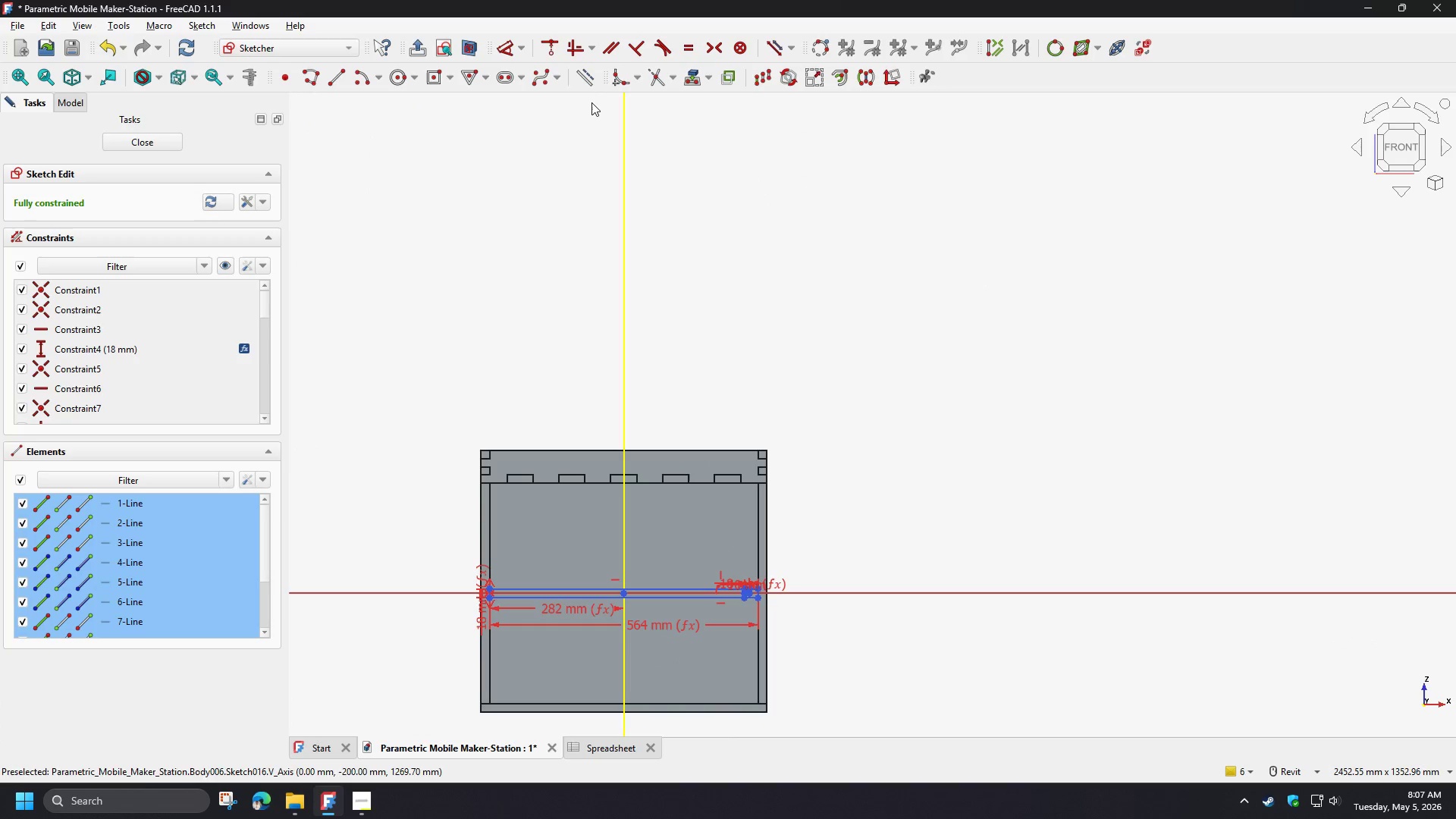 
left_click([585, 83])
 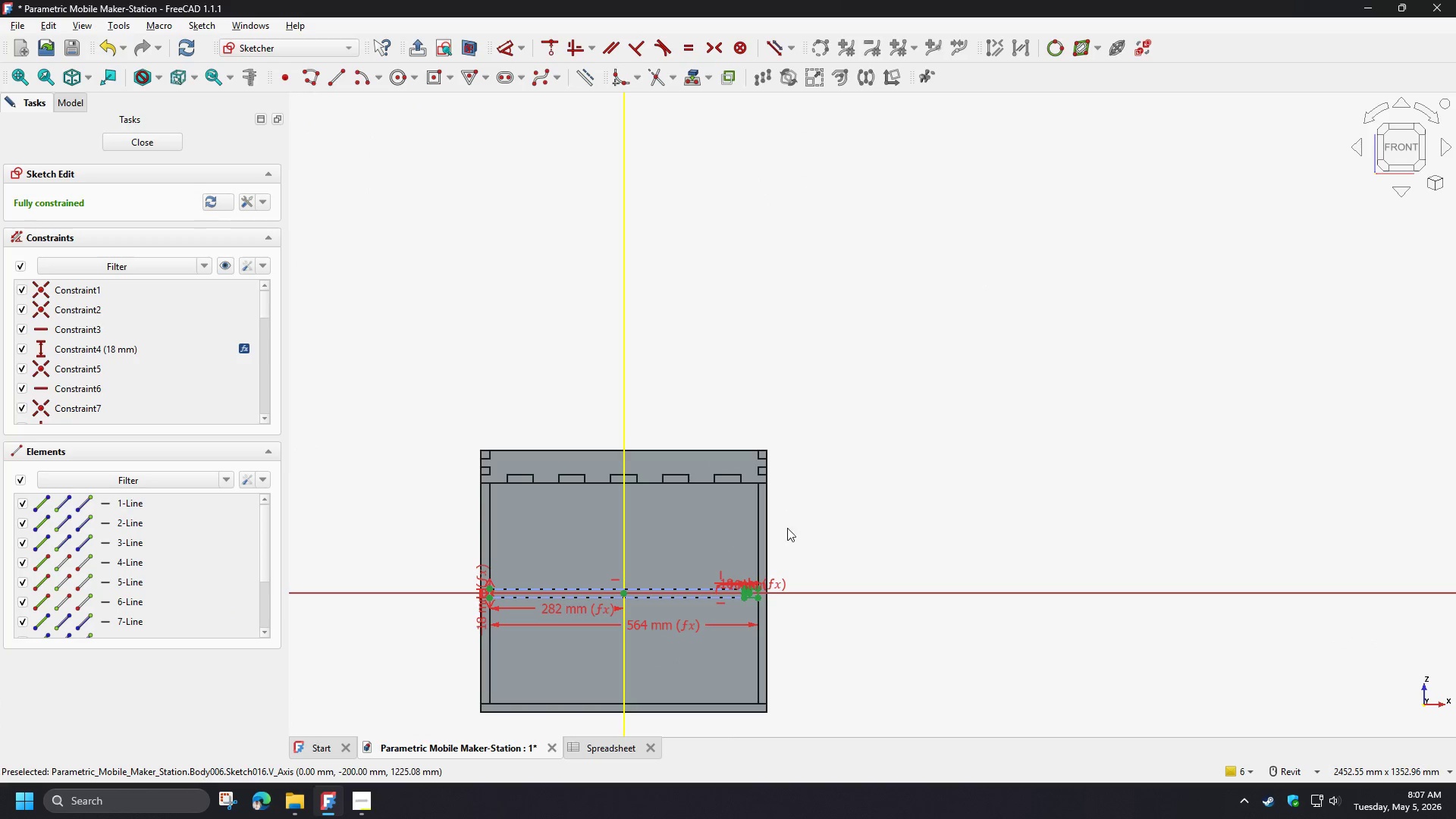 
scroll: coordinate [708, 606], scroll_direction: up, amount: 16.0
 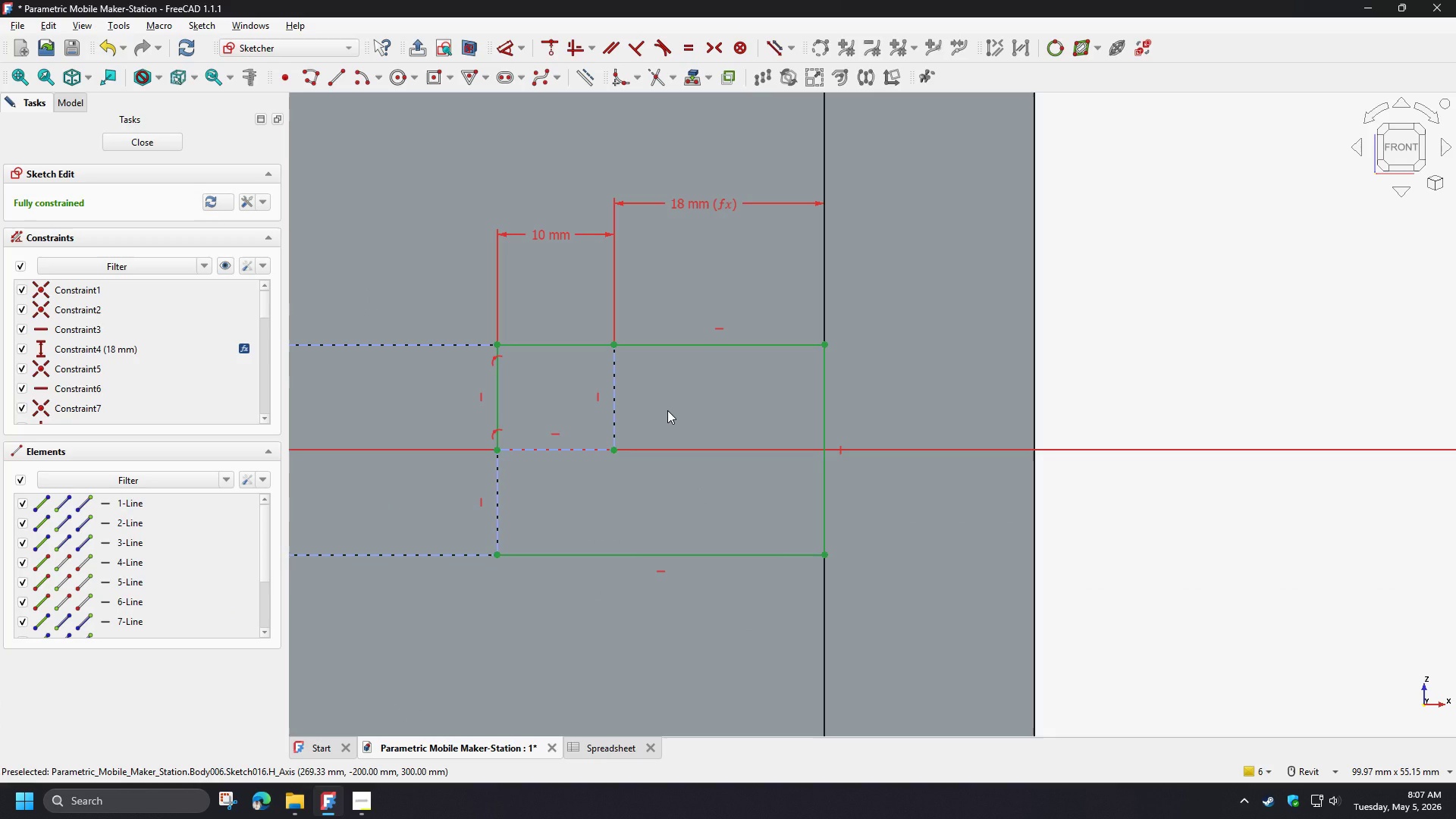 
wait(8.61)
 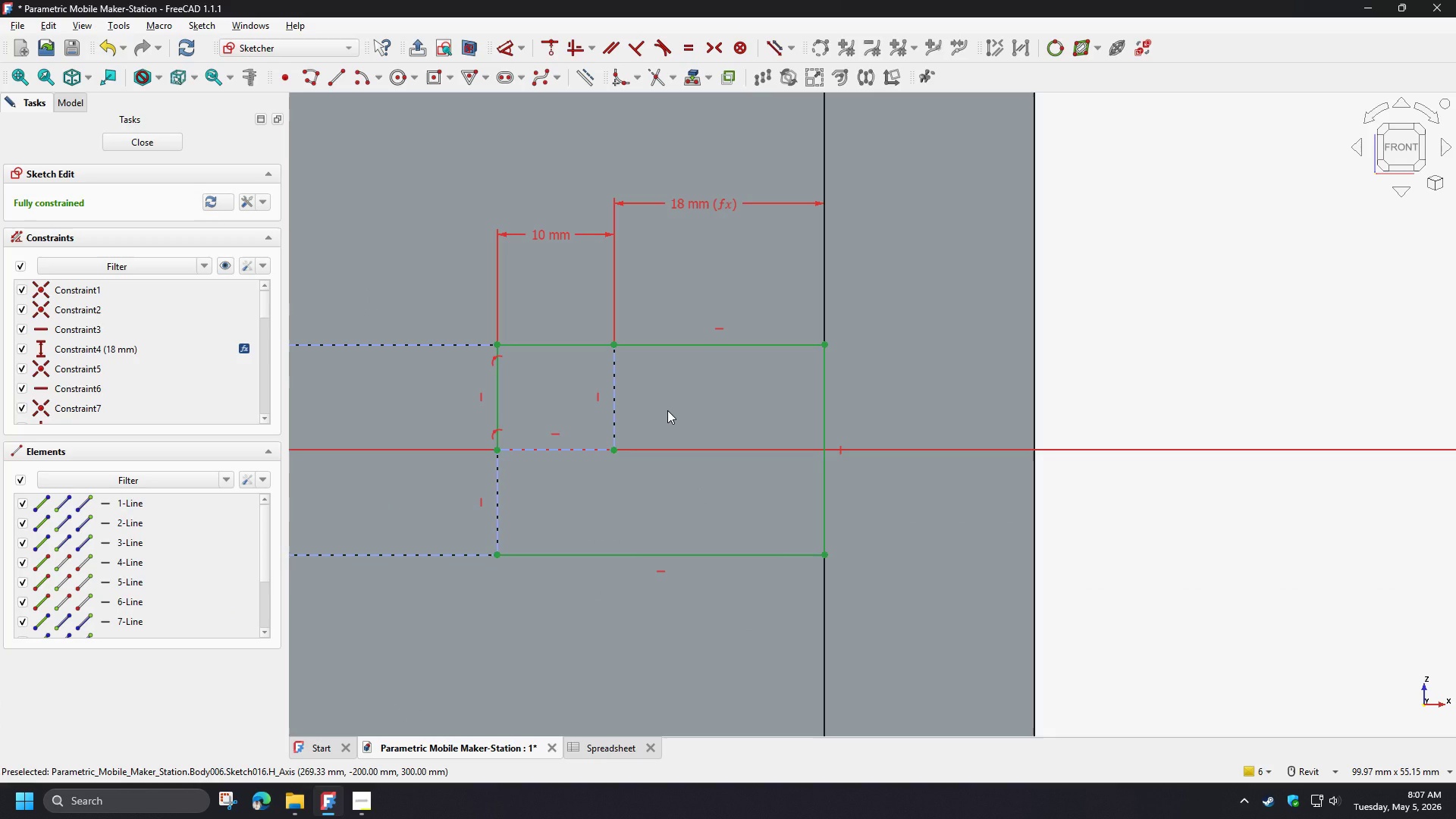 
left_click([494, 495])
 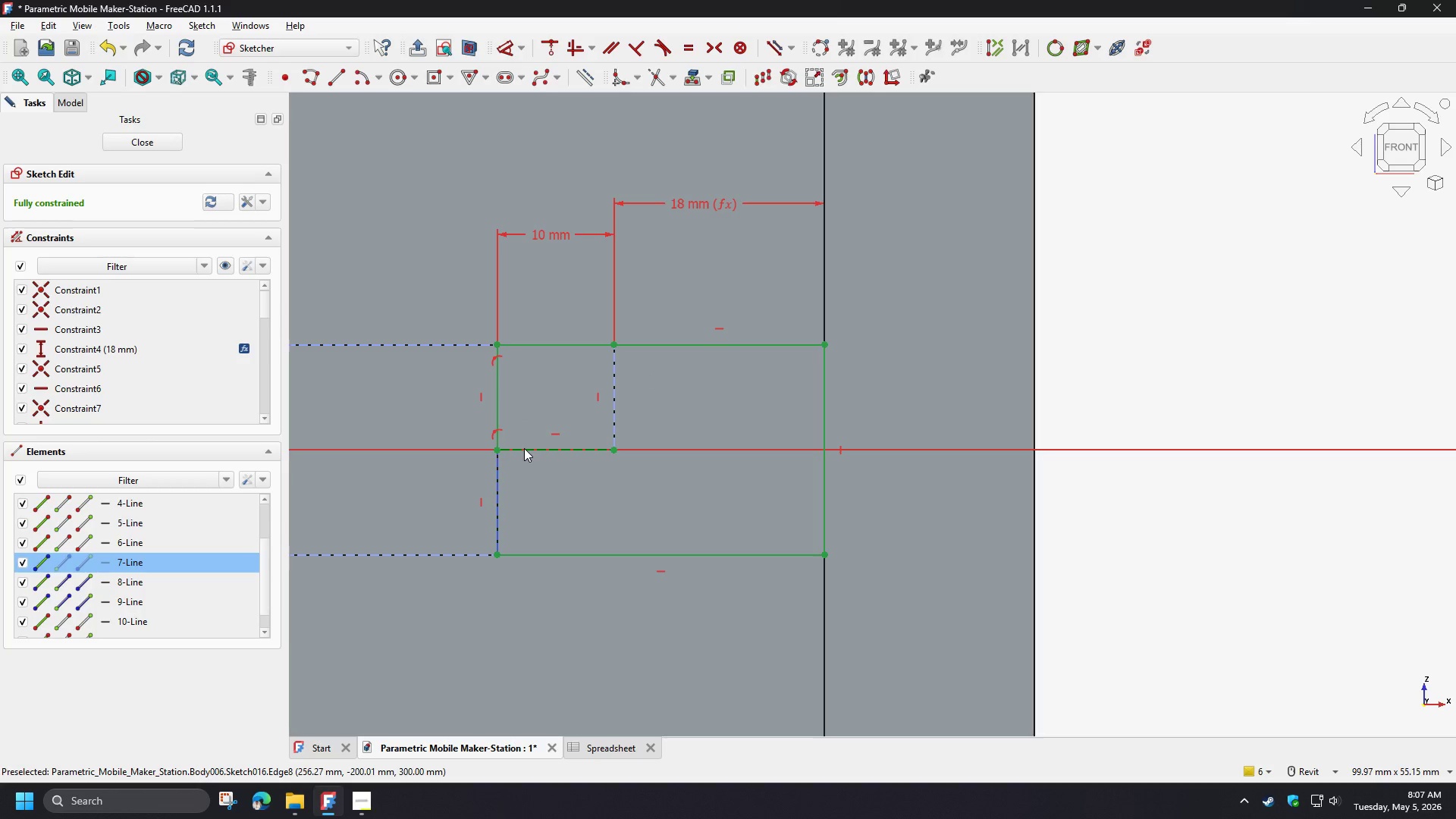 
wait(6.52)
 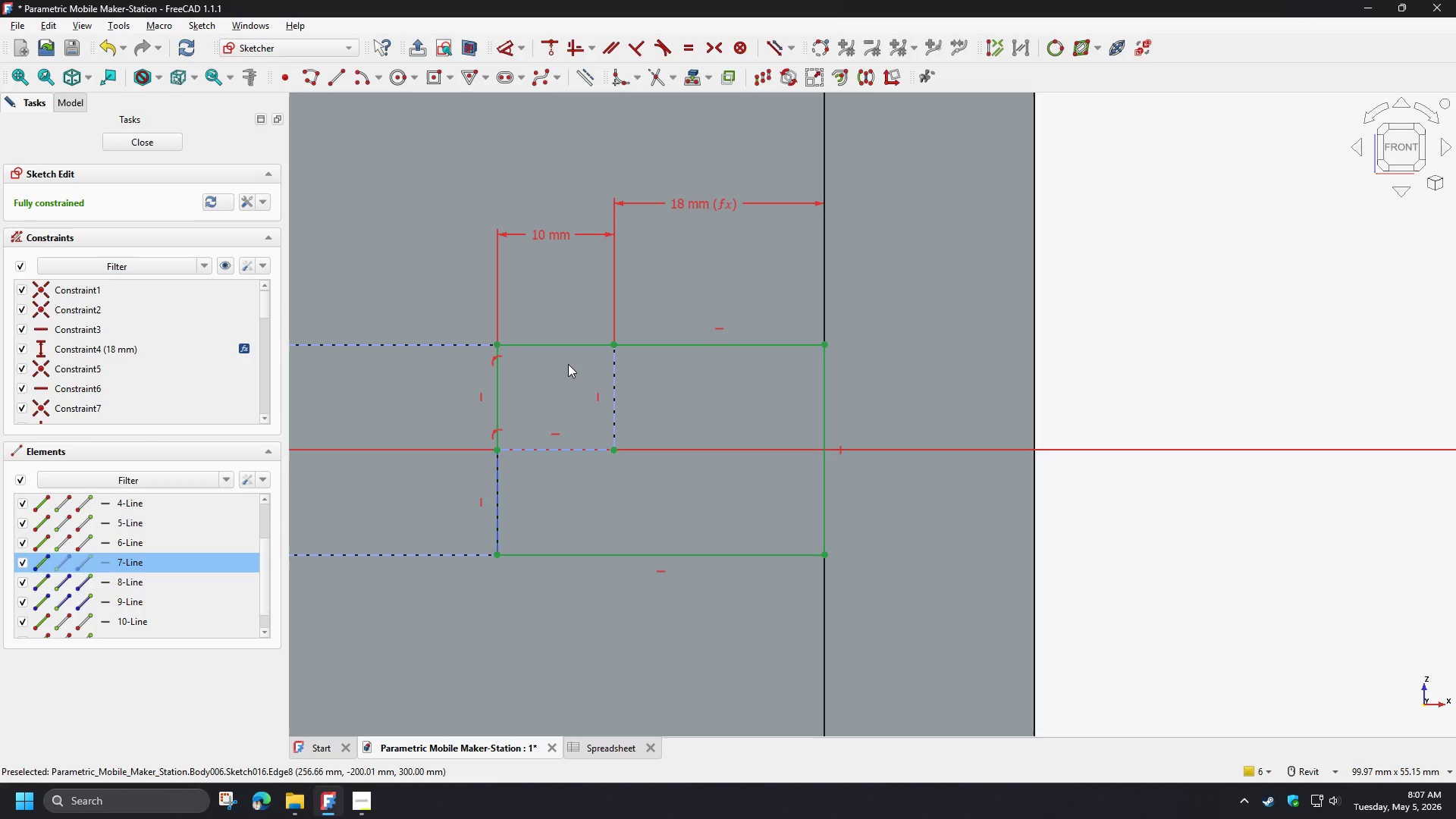 
left_click_drag(start_coordinate=[429, 288], to_coordinate=[632, 594])
 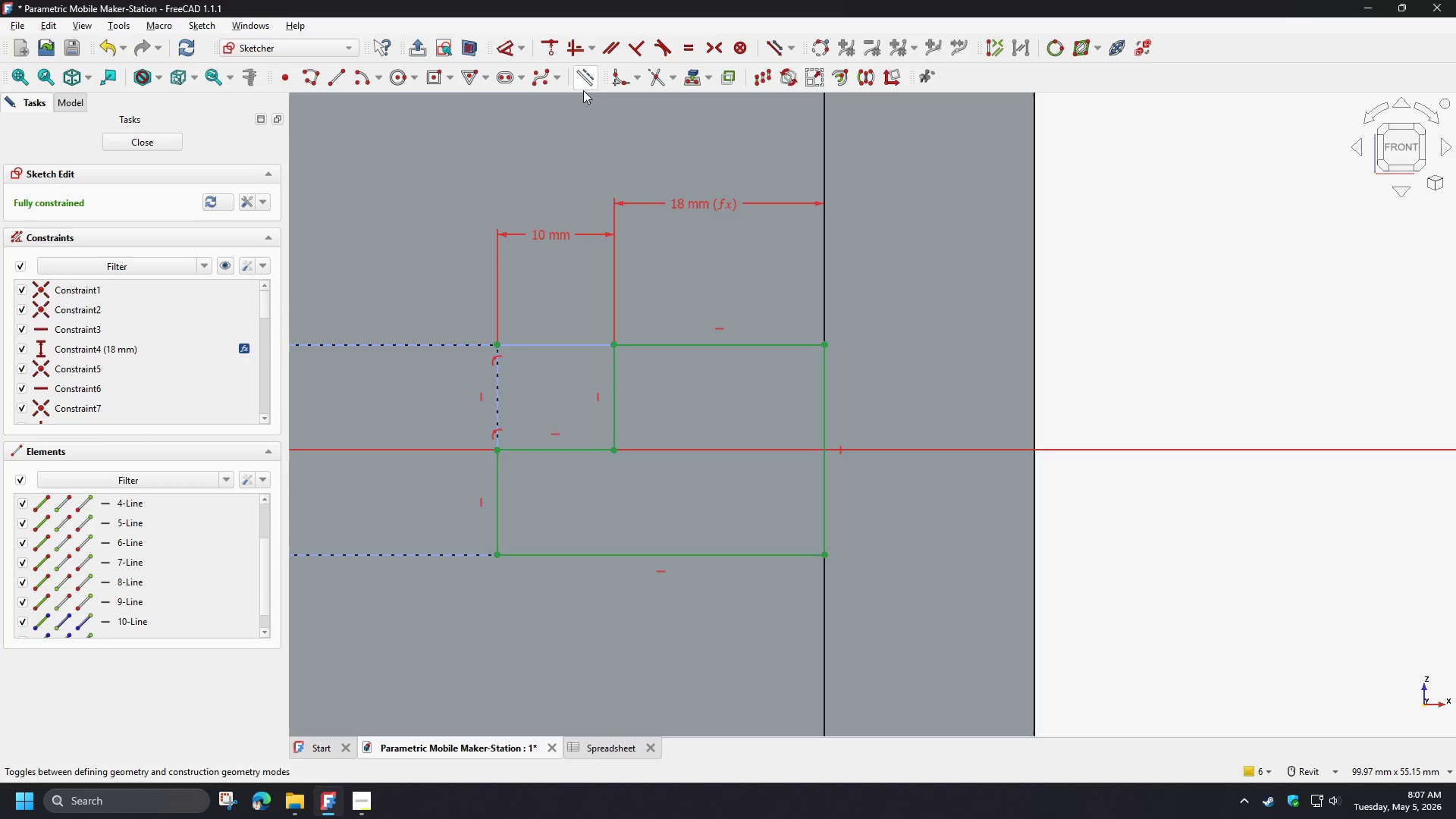 
double_click([556, 162])
 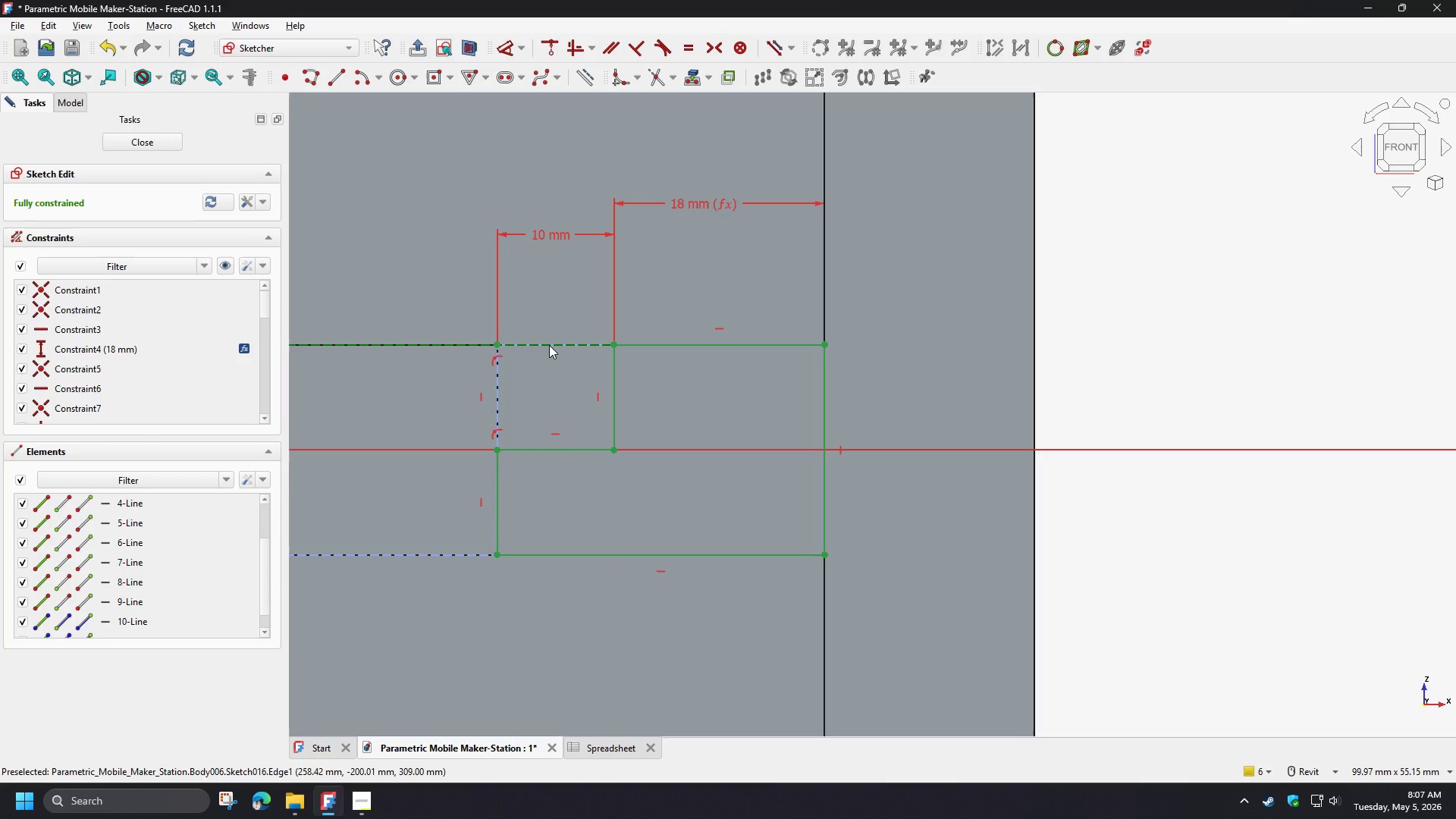 
left_click([552, 366])
 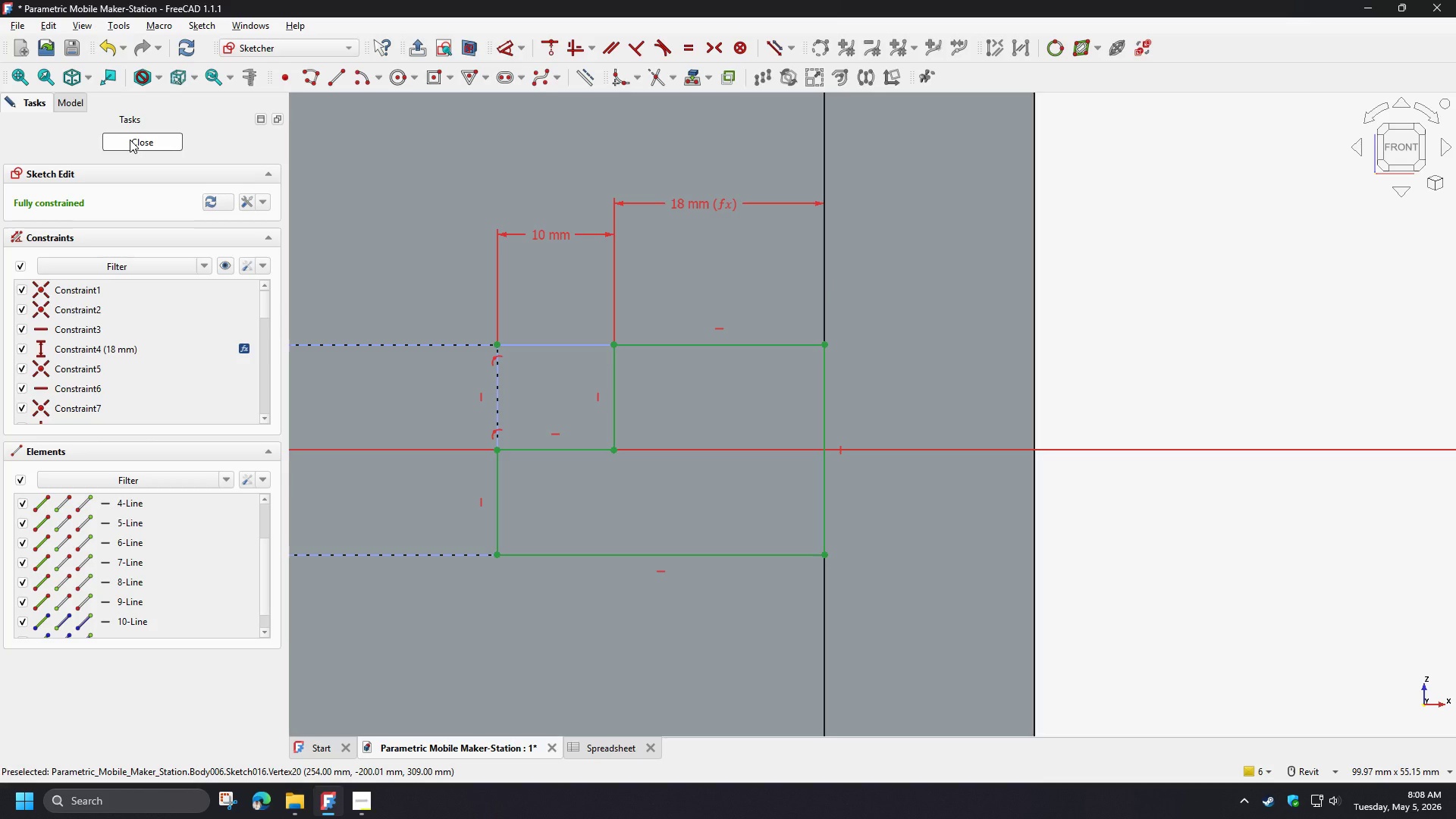 
wait(25.72)
 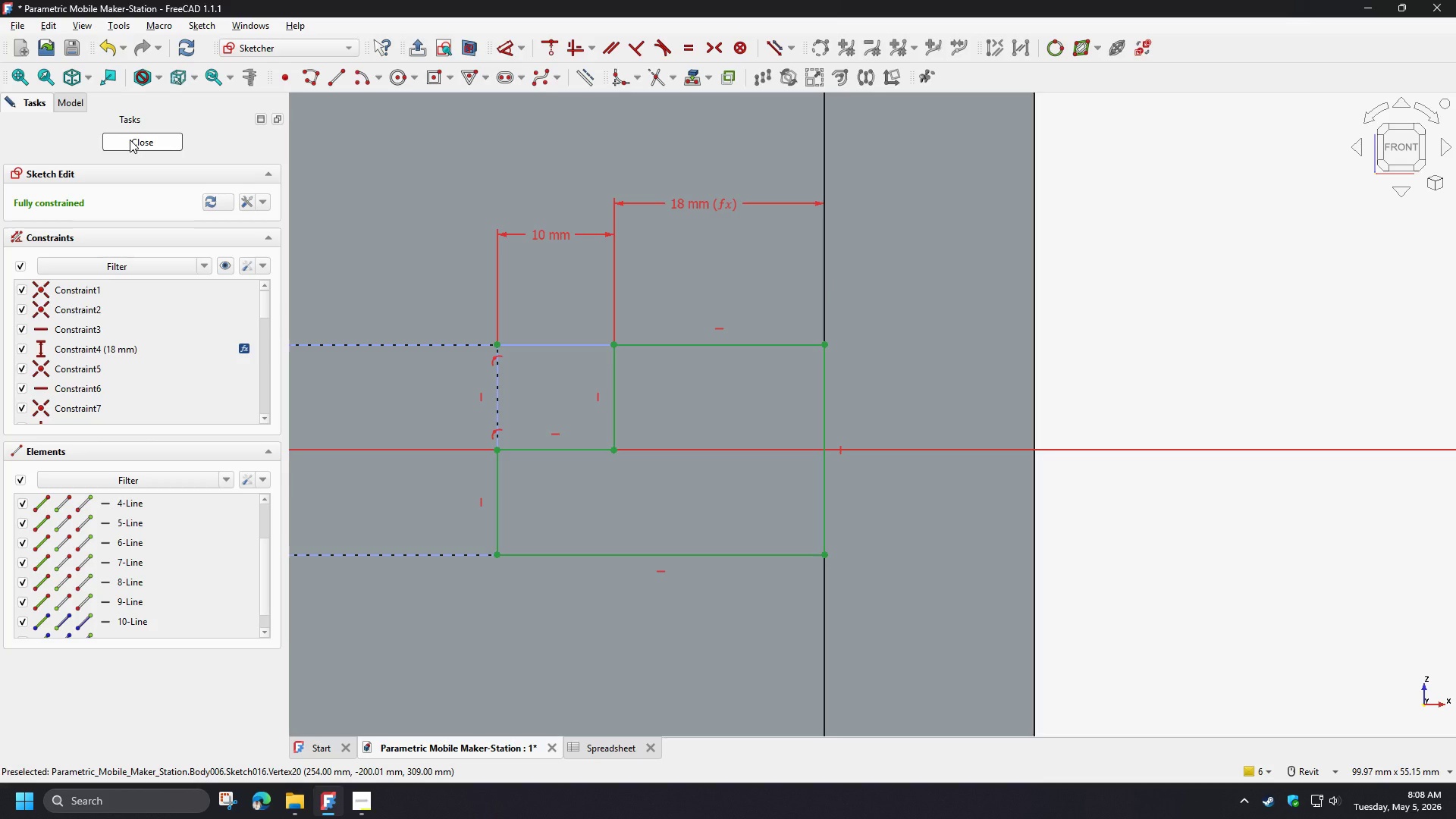 
scroll: coordinate [703, 473], scroll_direction: none, amount: 0.0
 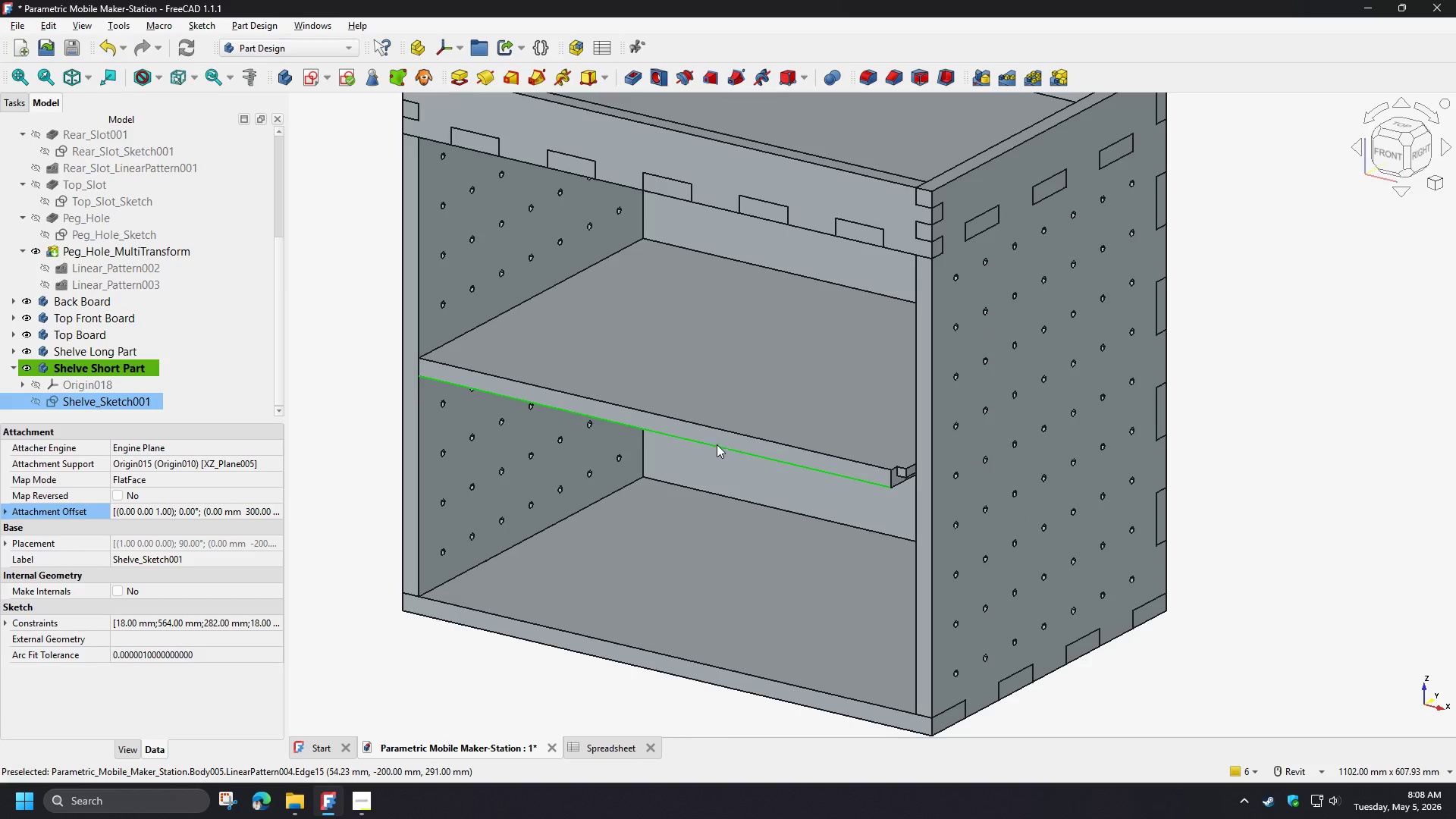 
hold_key(key=ShiftLeft, duration=1.51)
 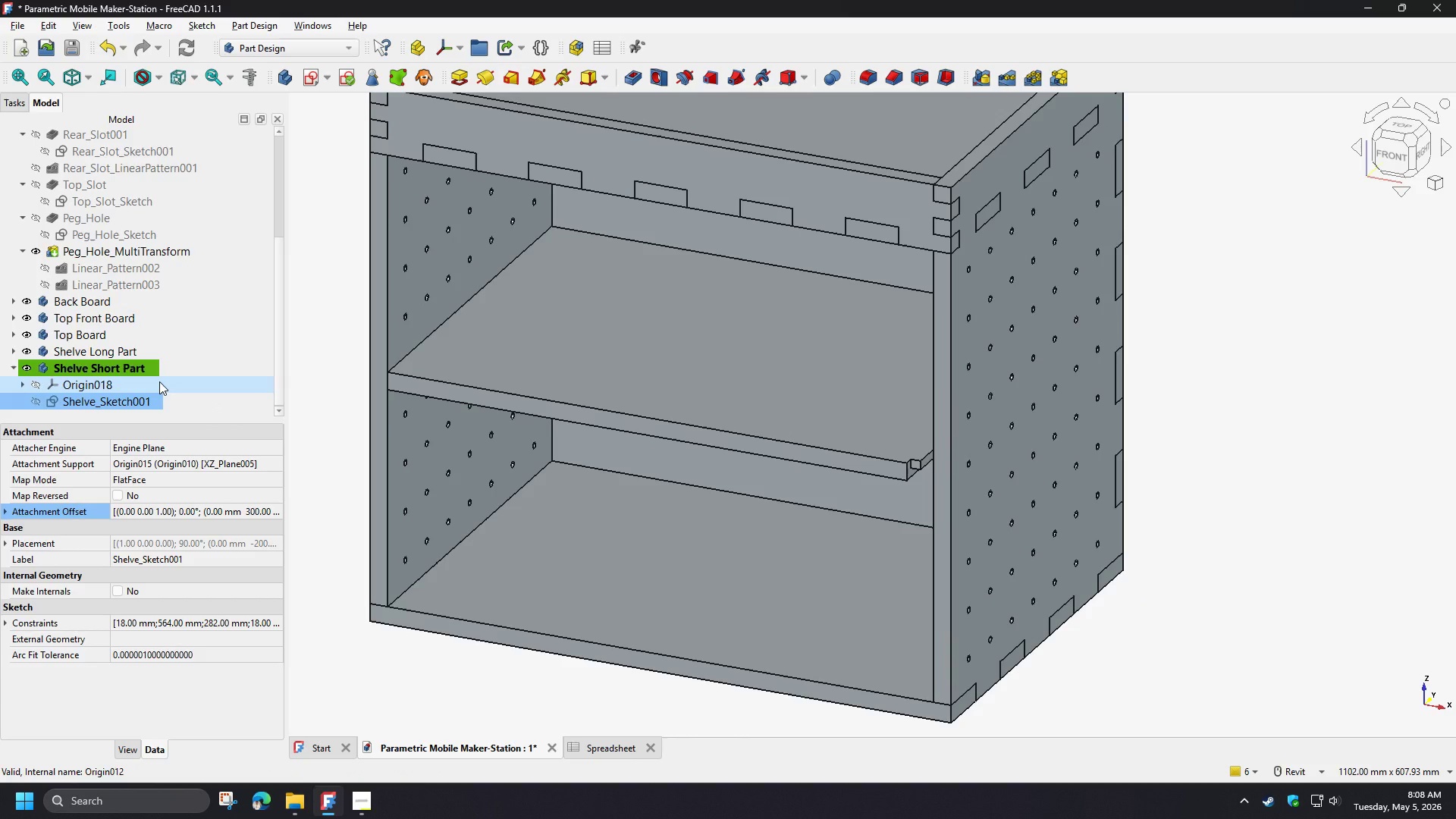 
key(Shift+ShiftLeft)
 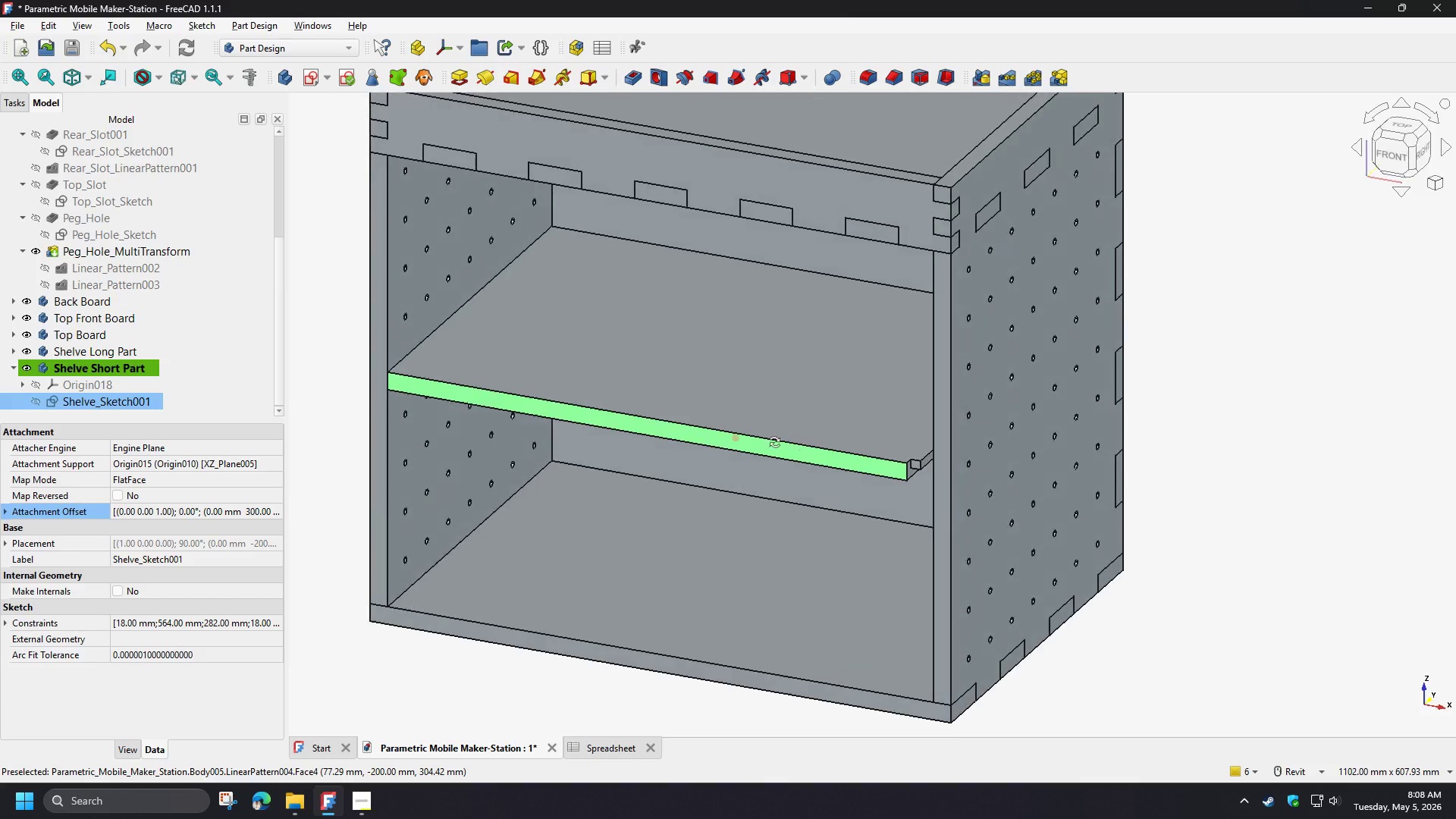 
key(Shift+ShiftLeft)
 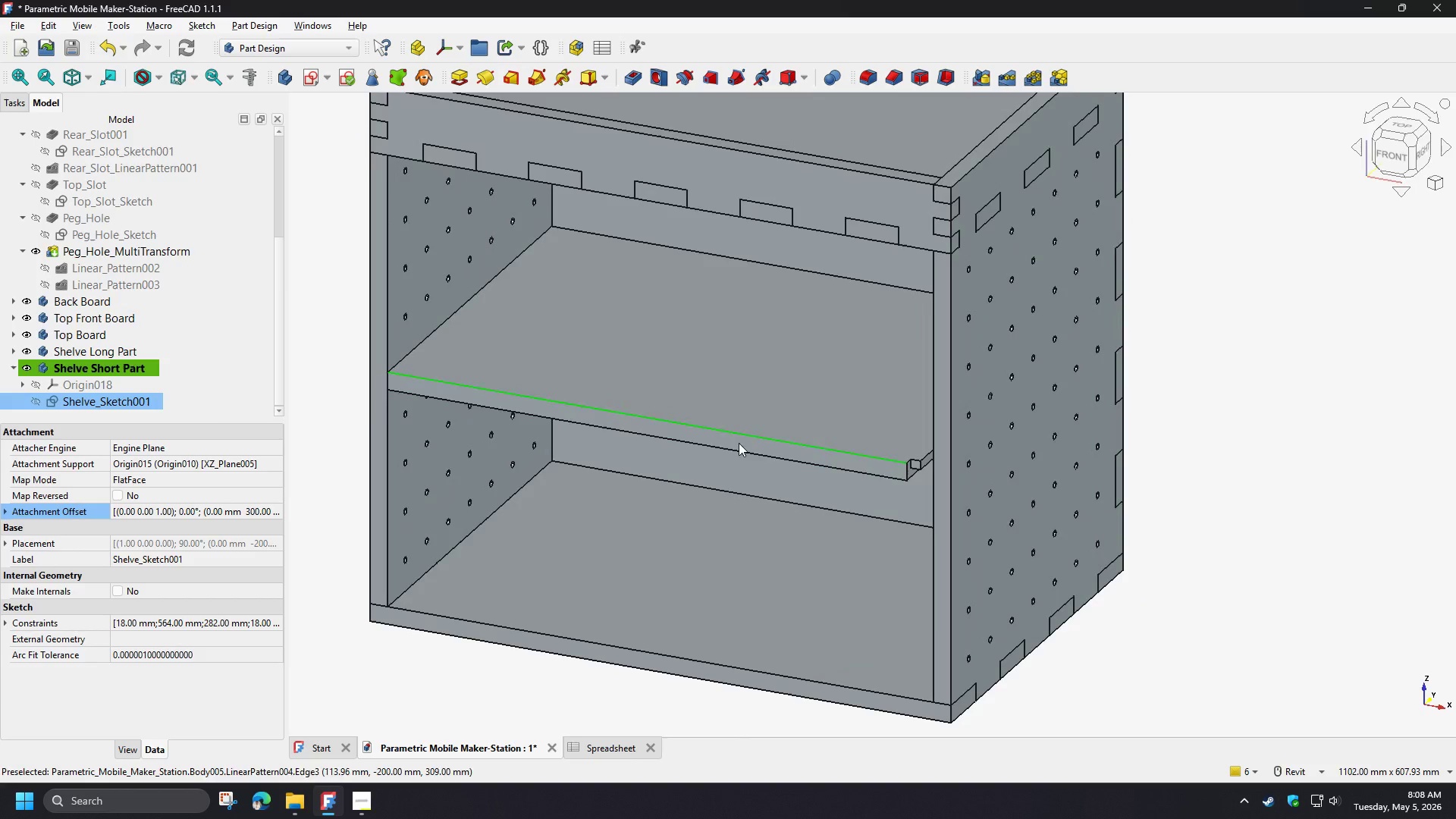 
hold_key(key=ShiftLeft, duration=16.31)
left_click([463, 76])
 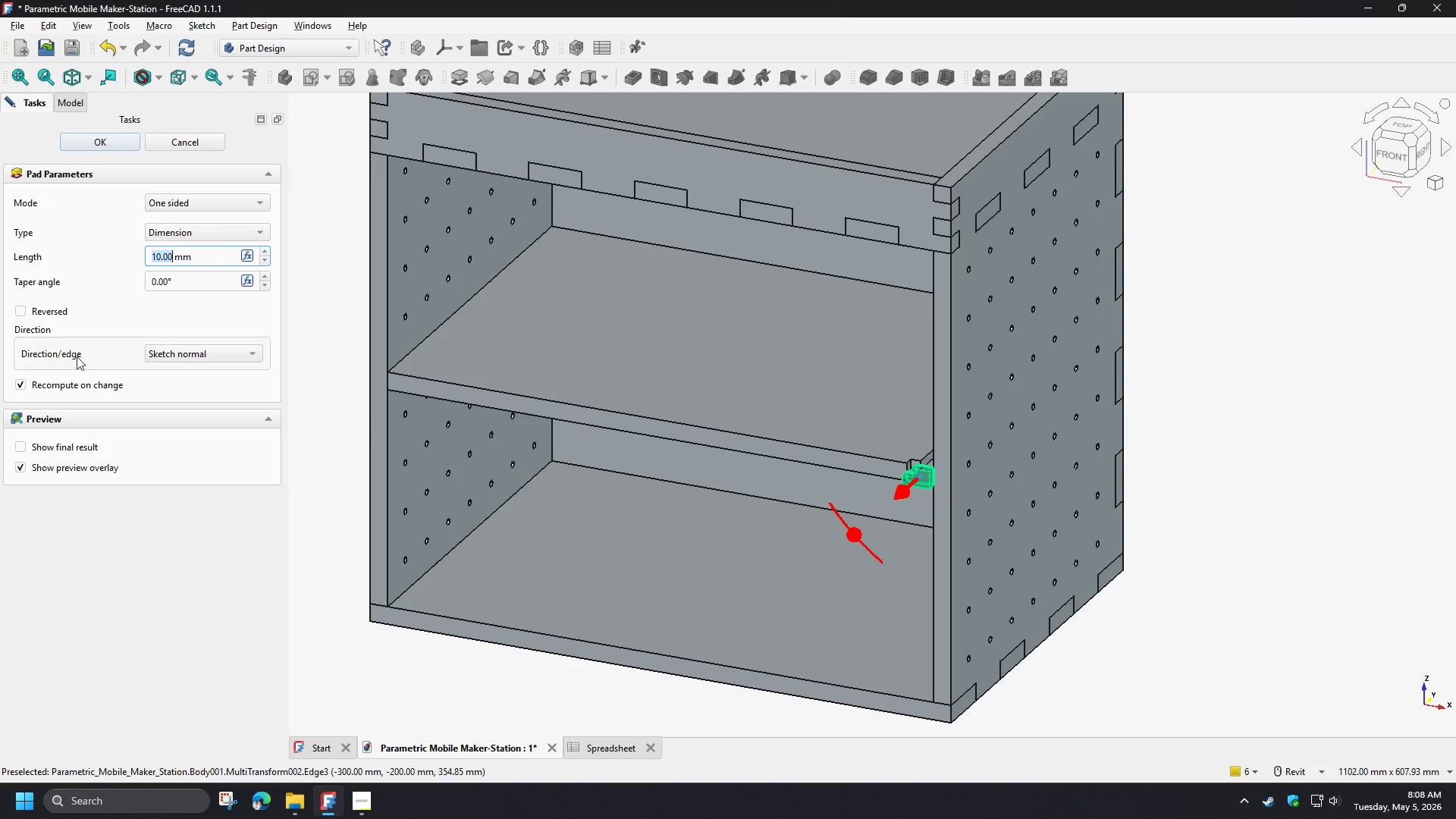 
left_click([53, 314])
 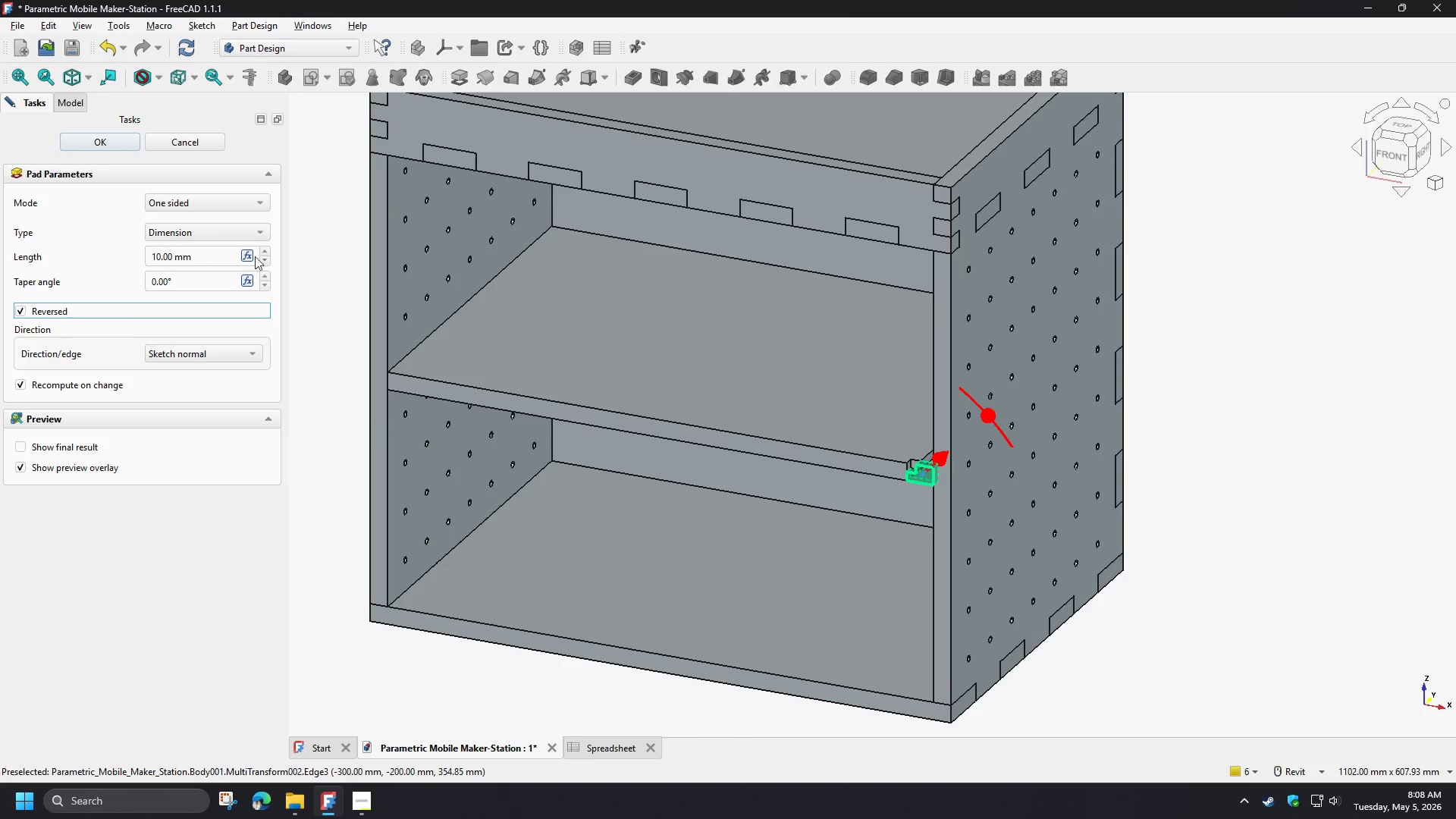 
left_click([249, 255])
 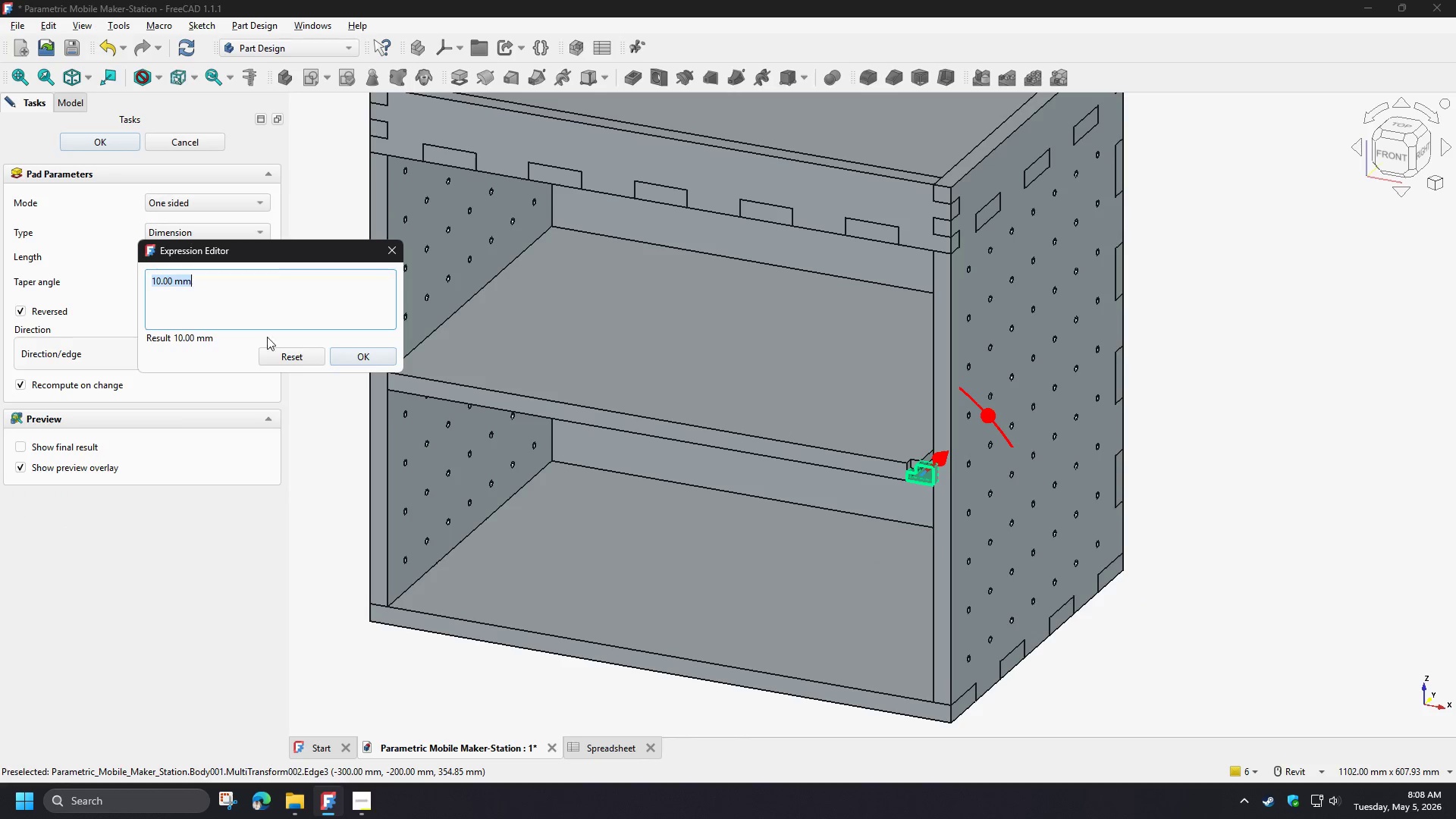 
type(sp)
 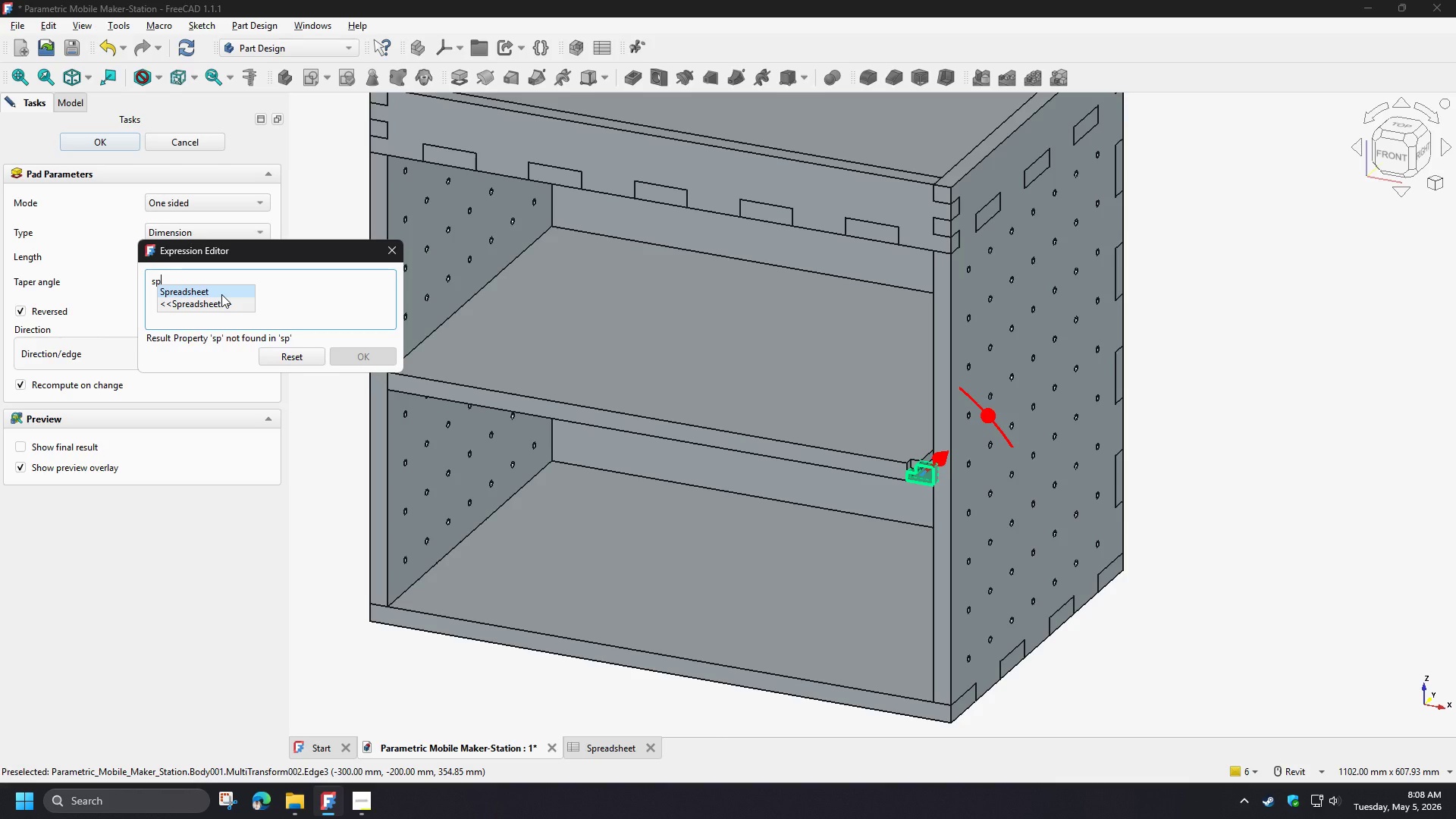 
left_click([221, 294])
 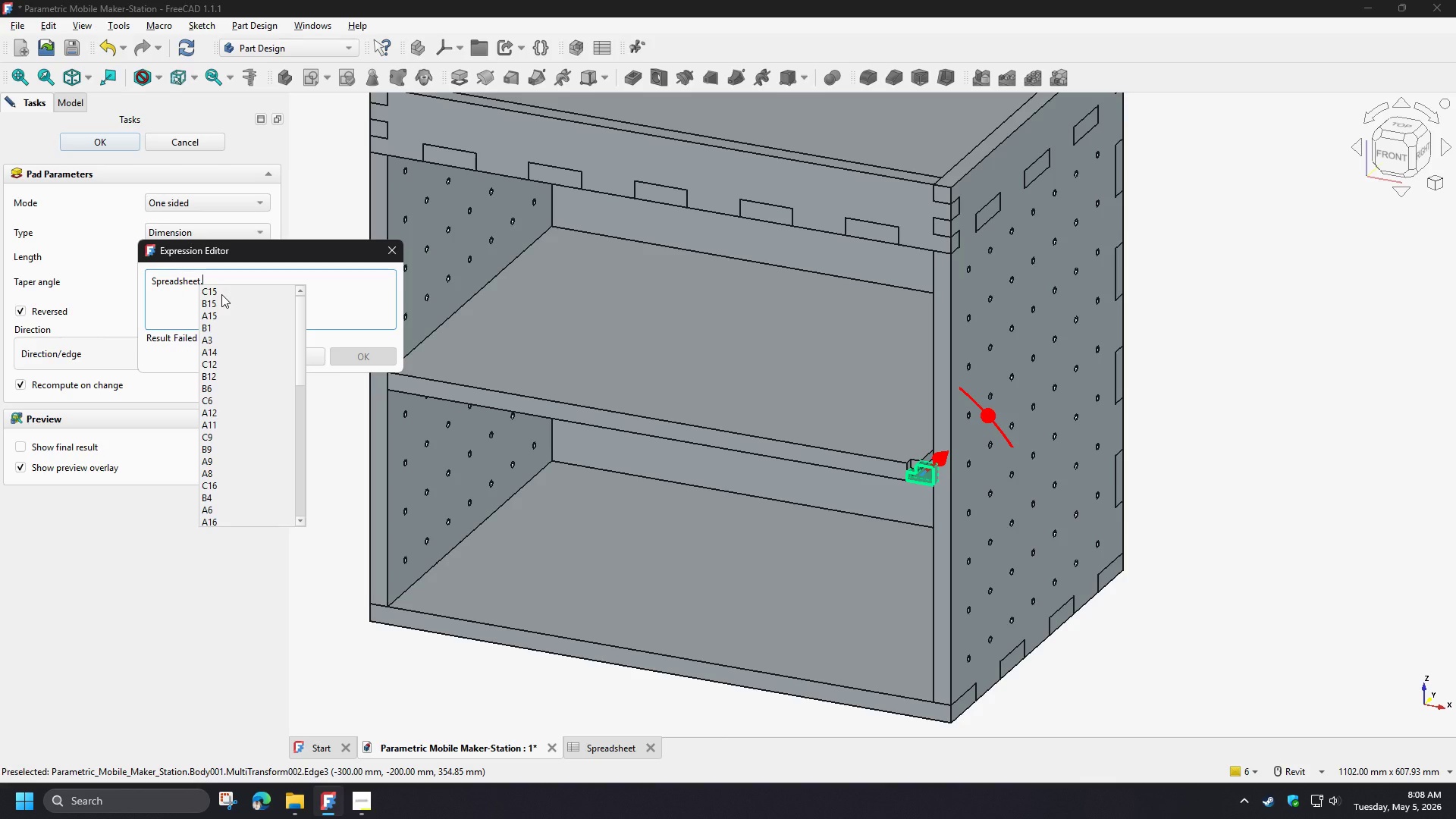 
type(de)
 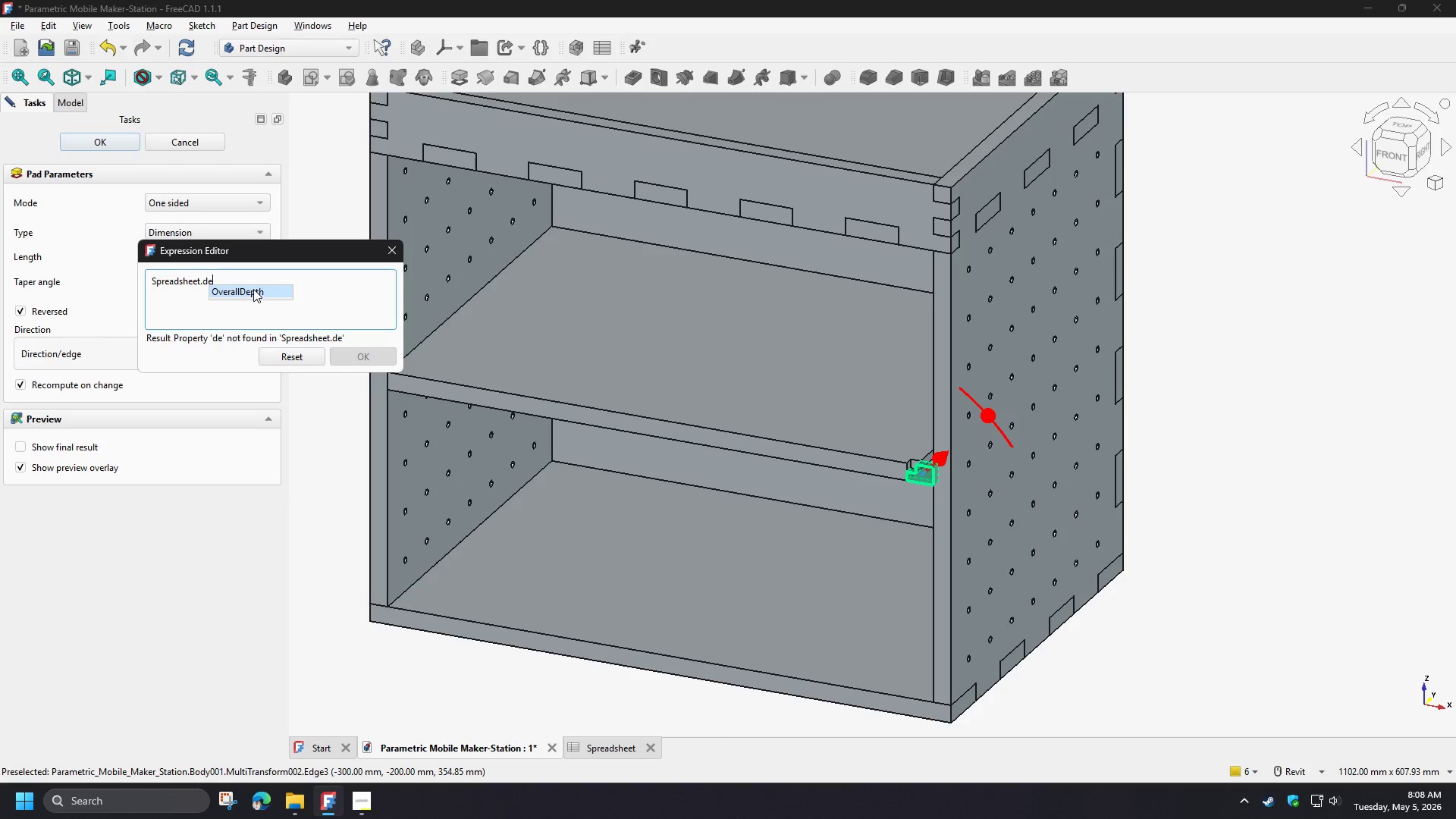 
left_click([253, 289])
 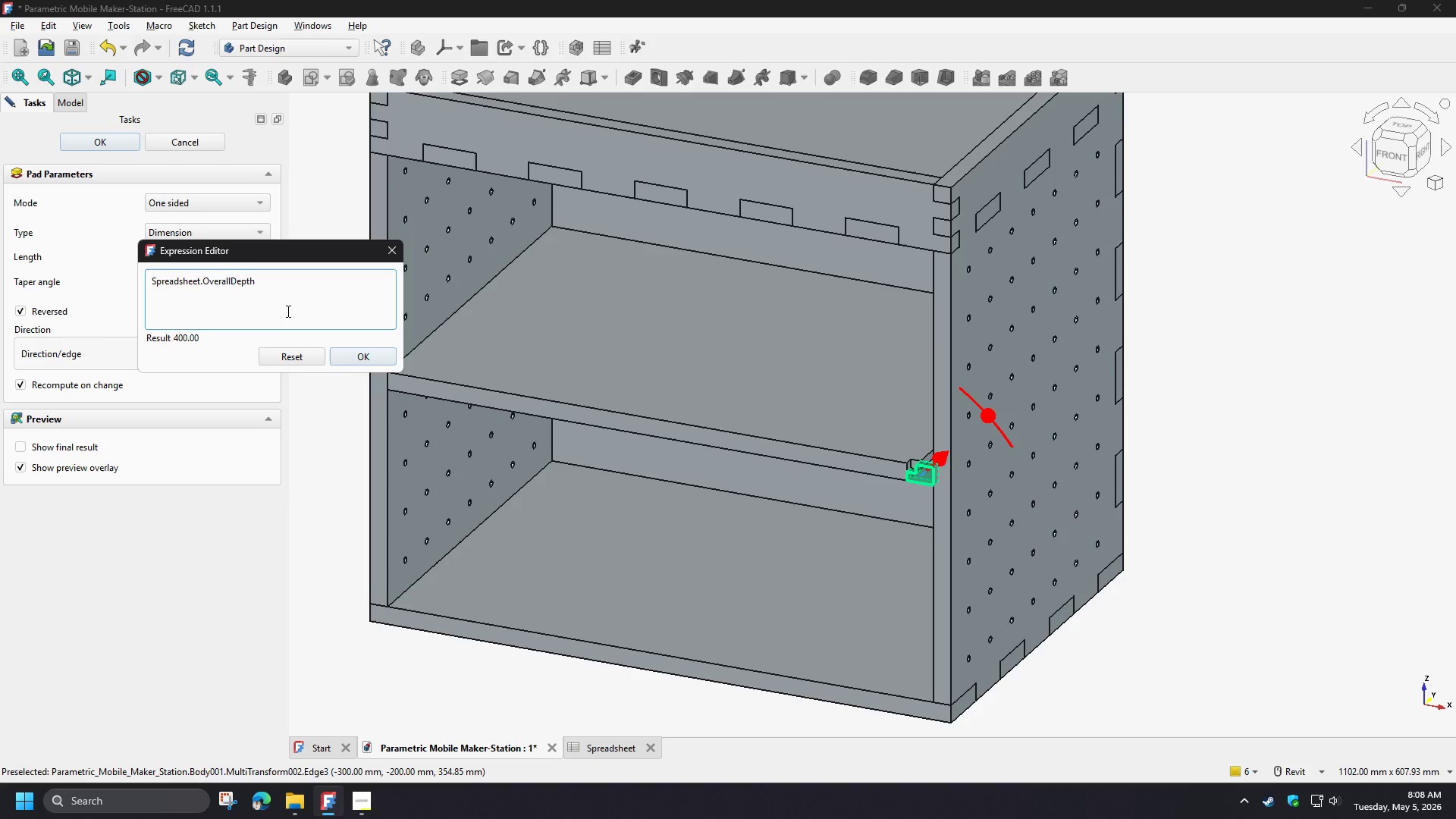 
type(-sp)
 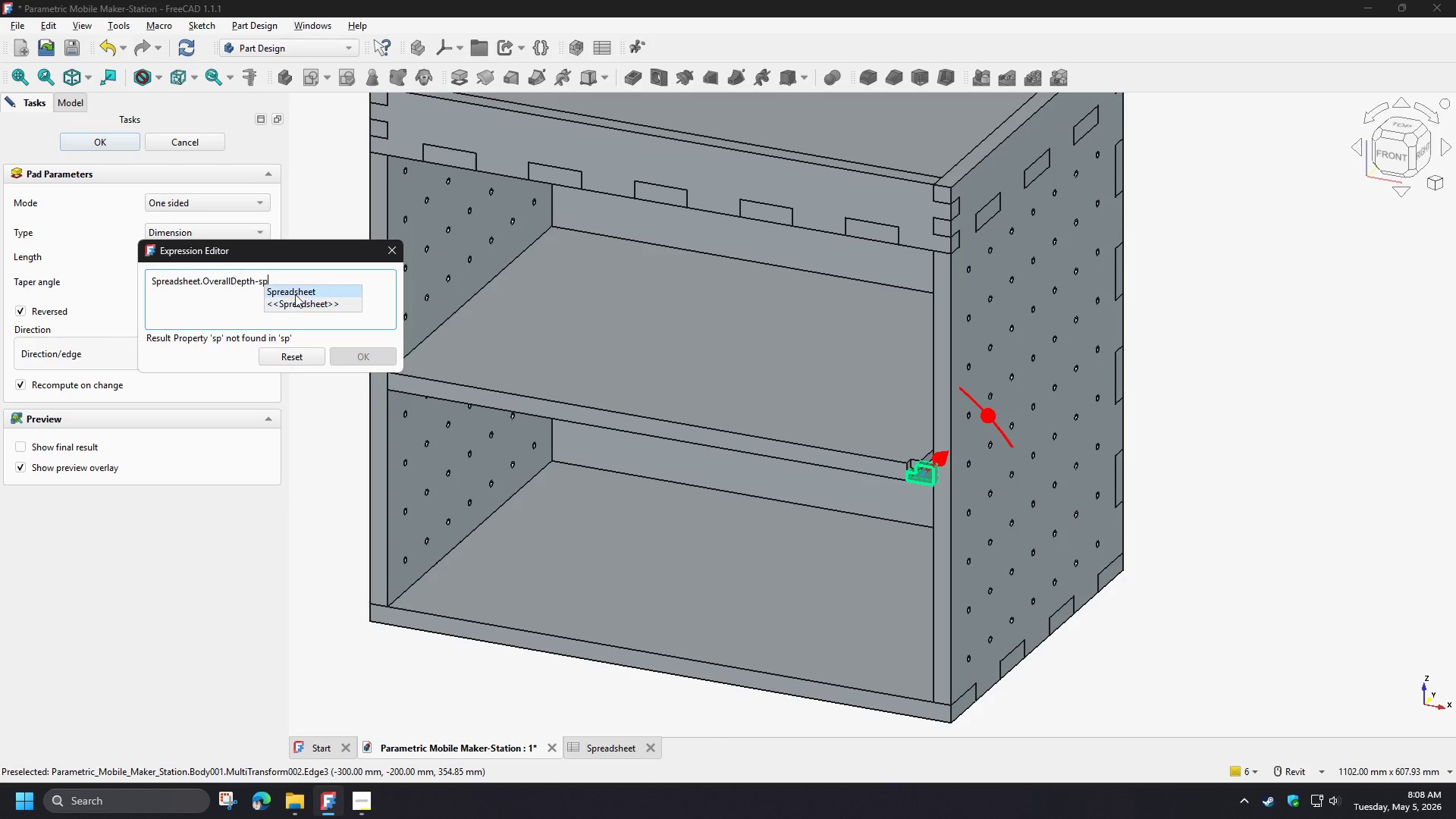 
left_click([297, 290])
 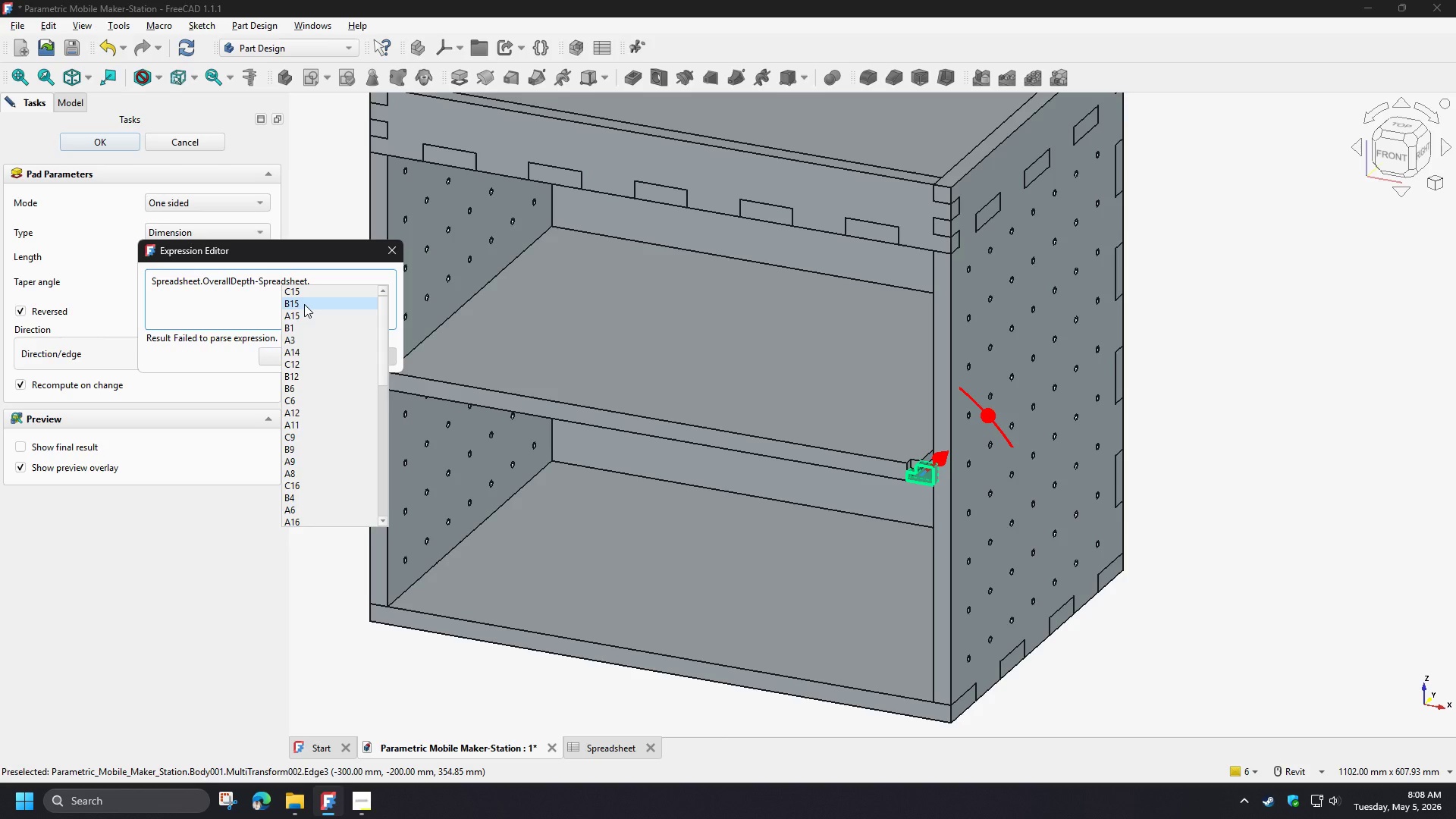 
type(th)
 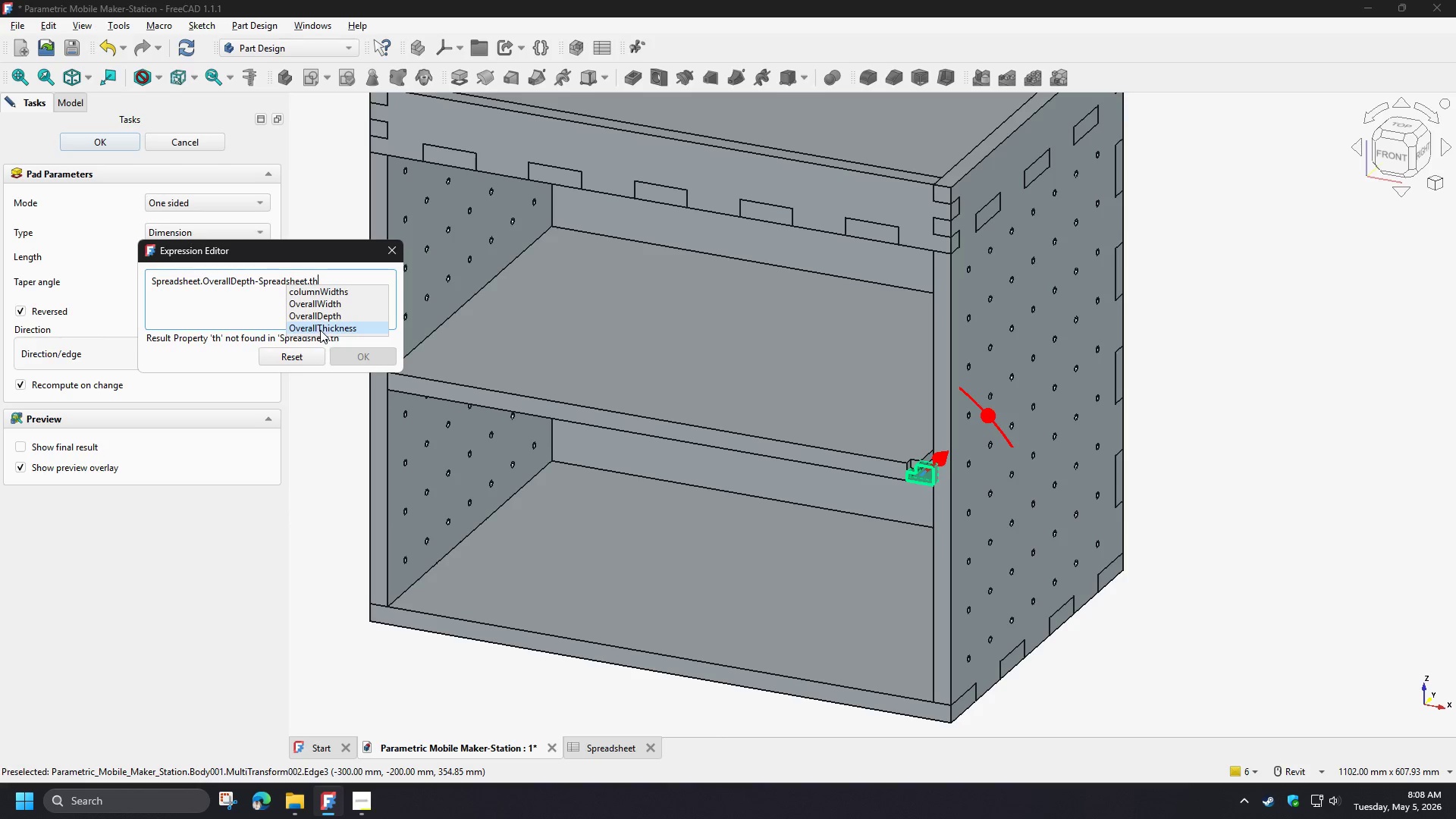 
left_click([320, 330])
 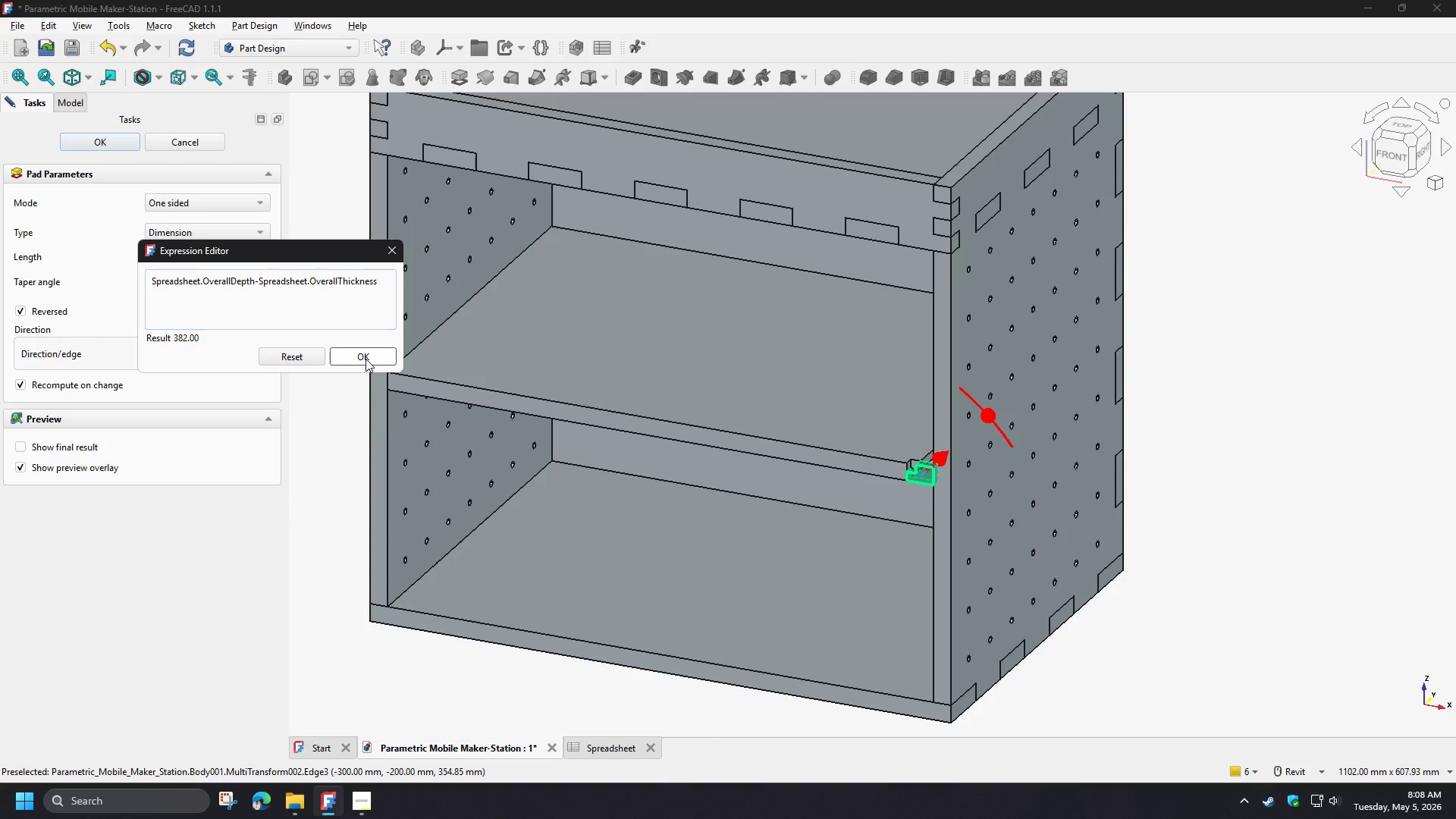 
left_click([366, 359])
 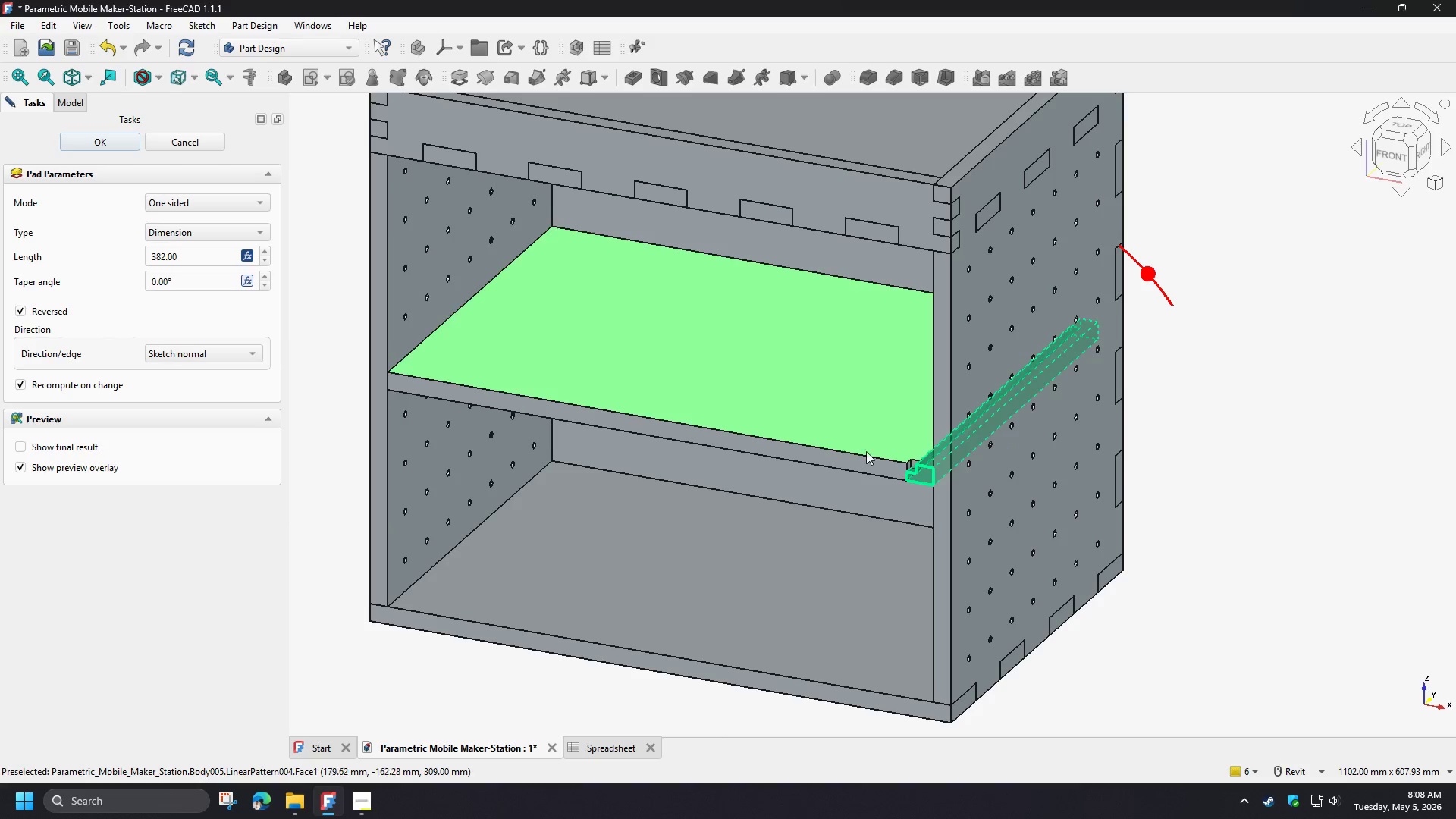 
hold_key(key=ShiftLeft, duration=1.5)
 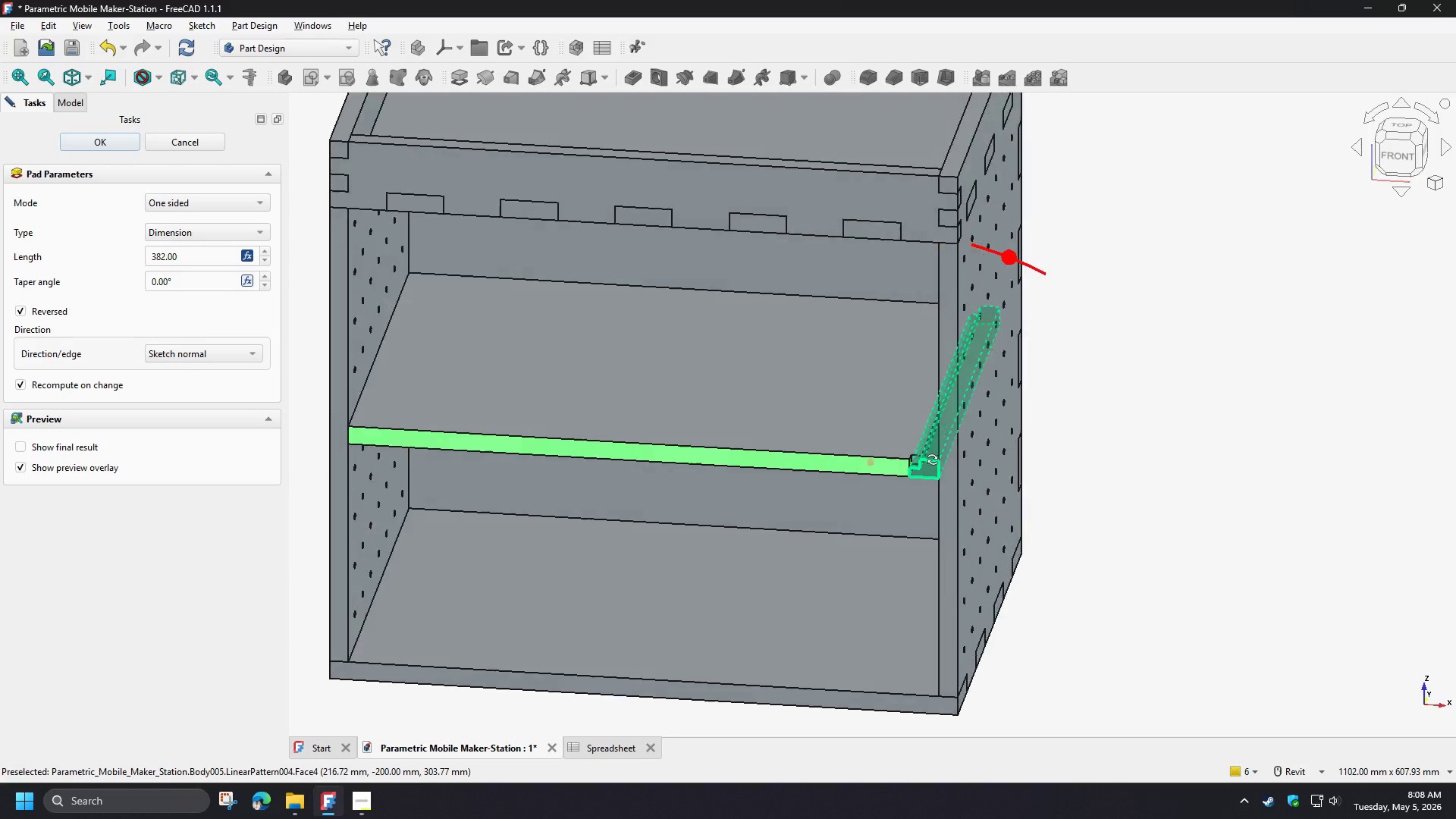 
hold_key(key=ShiftLeft, duration=0.89)
 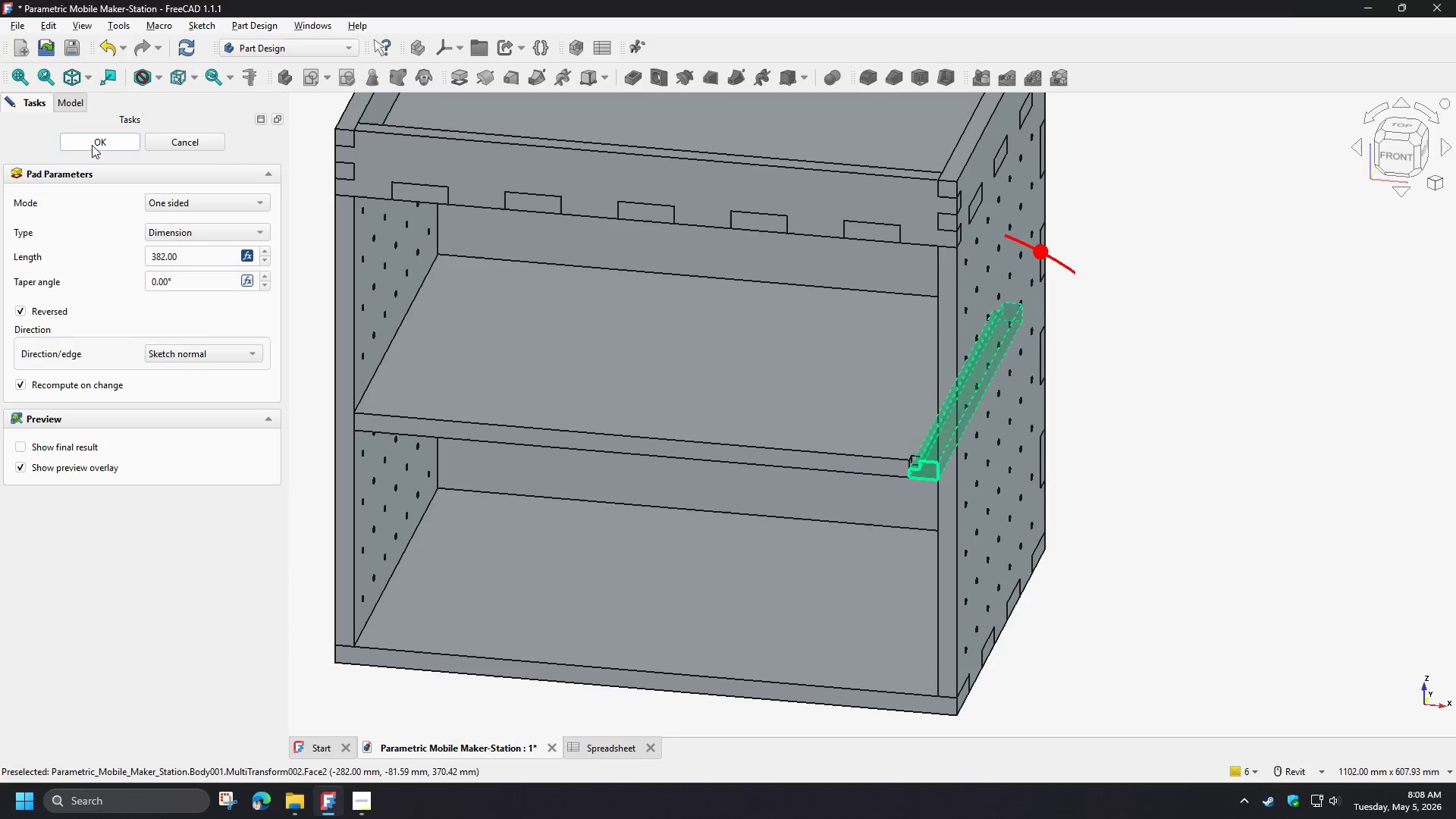 
left_click([92, 145])
 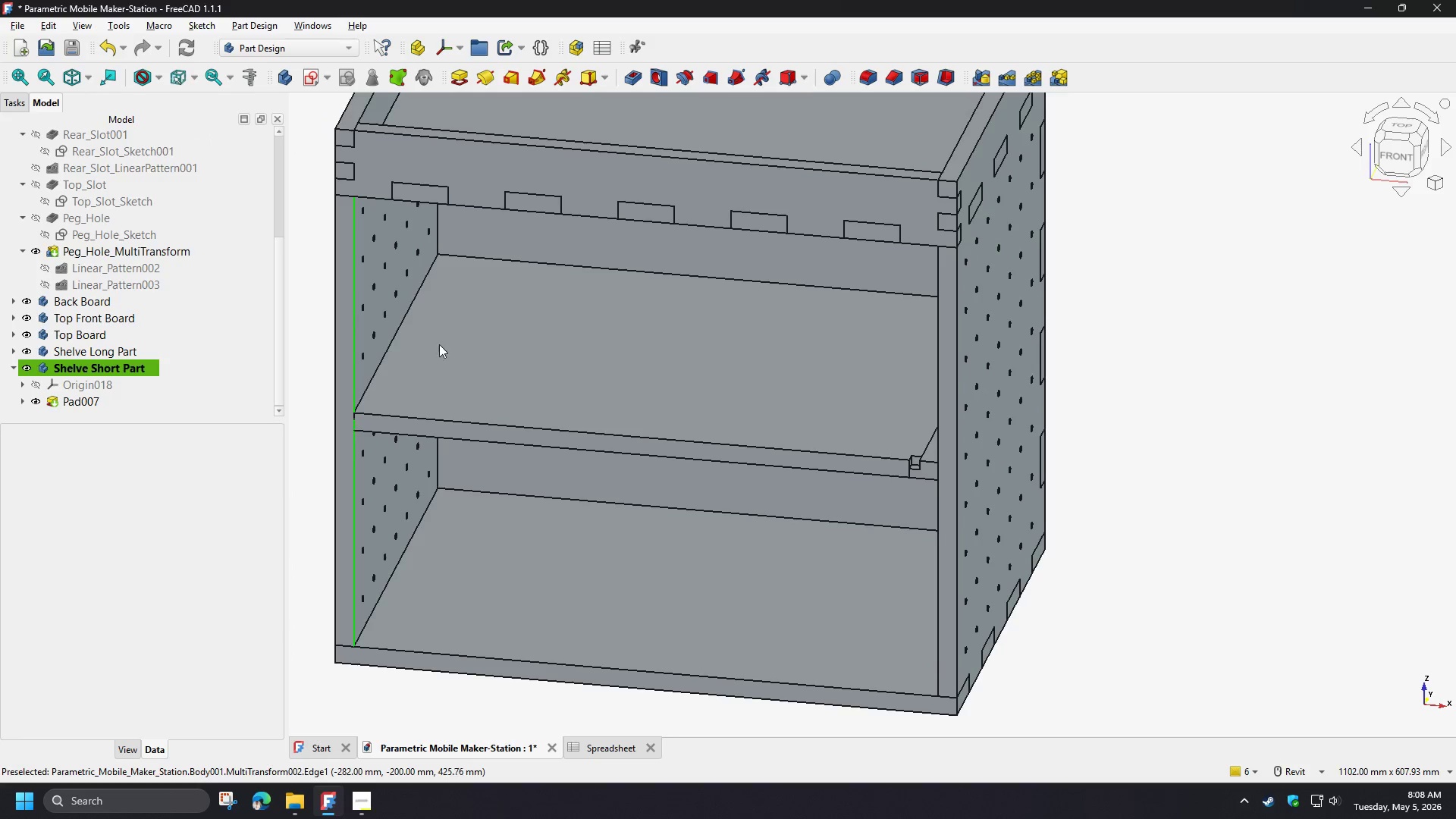 
hold_key(key=ShiftLeft, duration=1.5)
 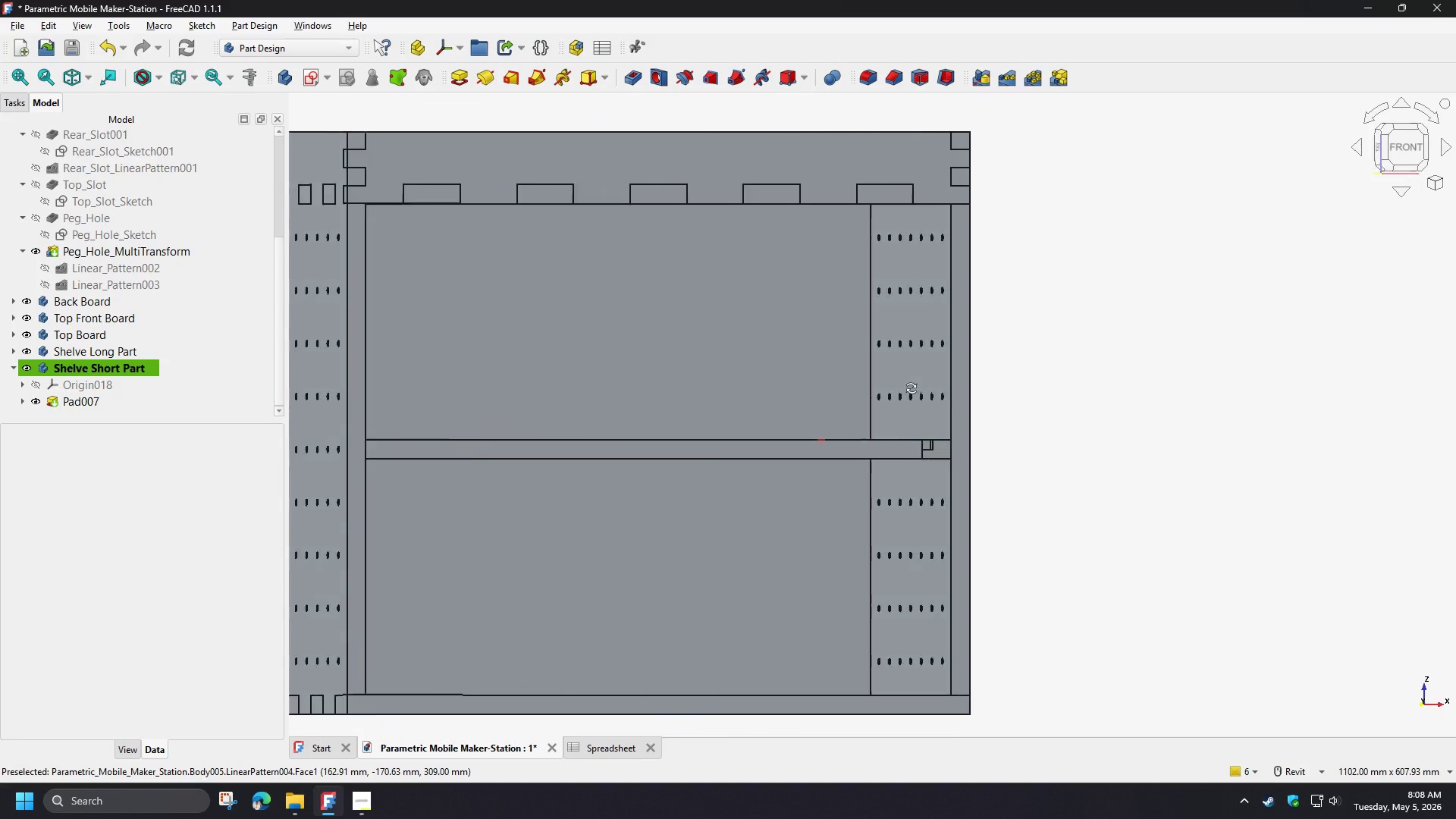 
hold_key(key=ShiftLeft, duration=1.52)
 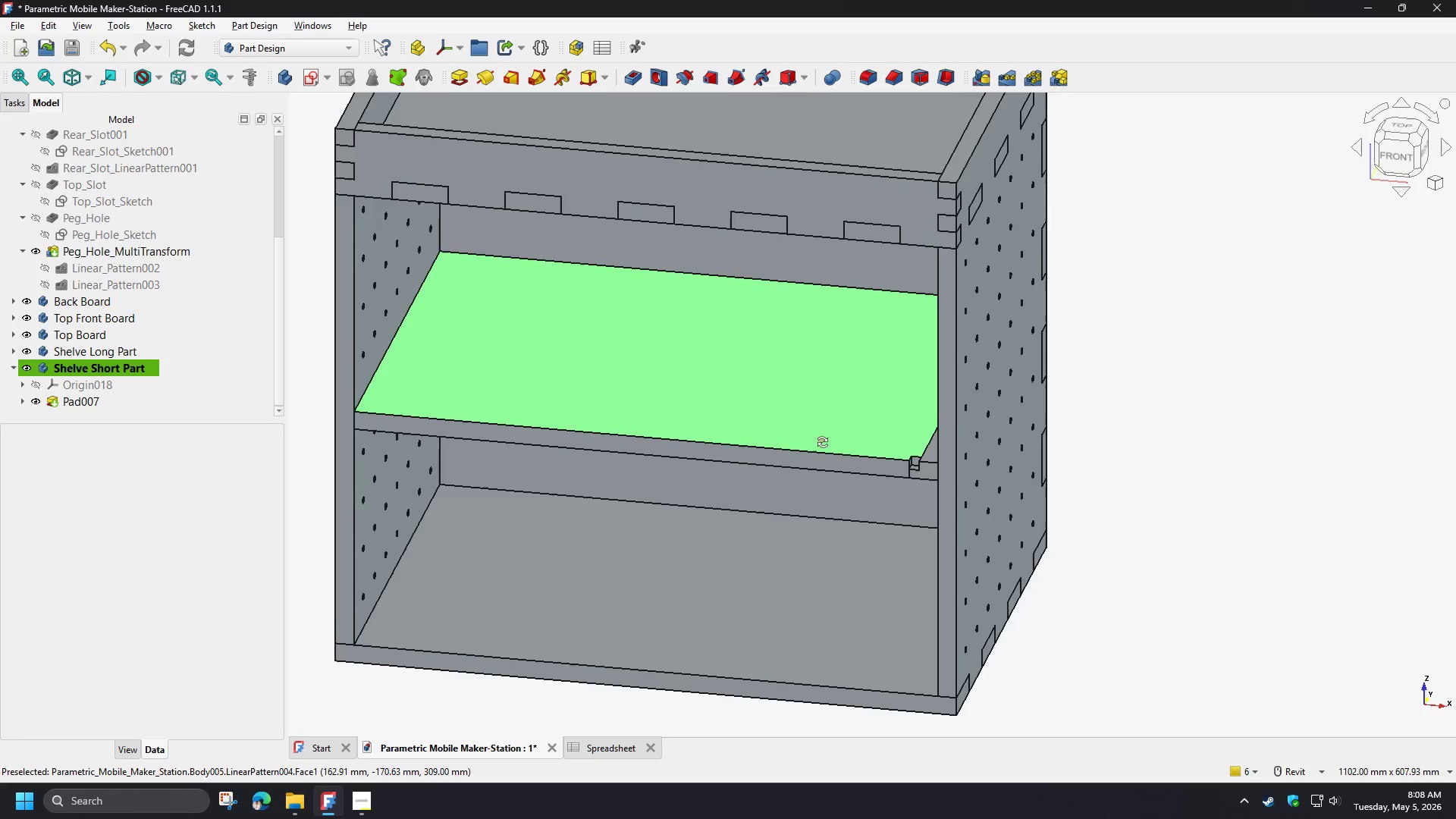 
hold_key(key=ShiftLeft, duration=1.0)
 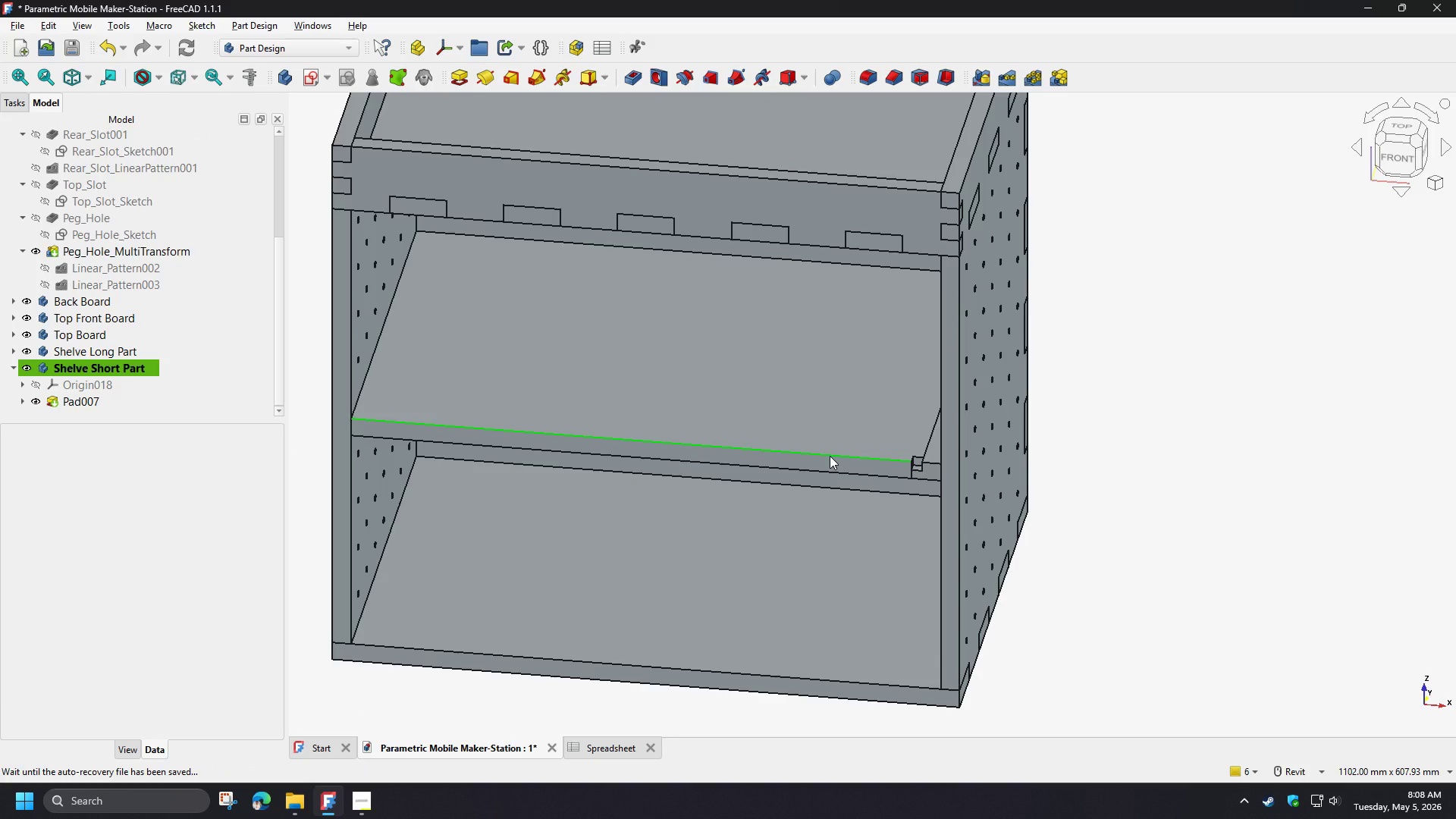 
hold_key(key=ShiftLeft, duration=1.52)
 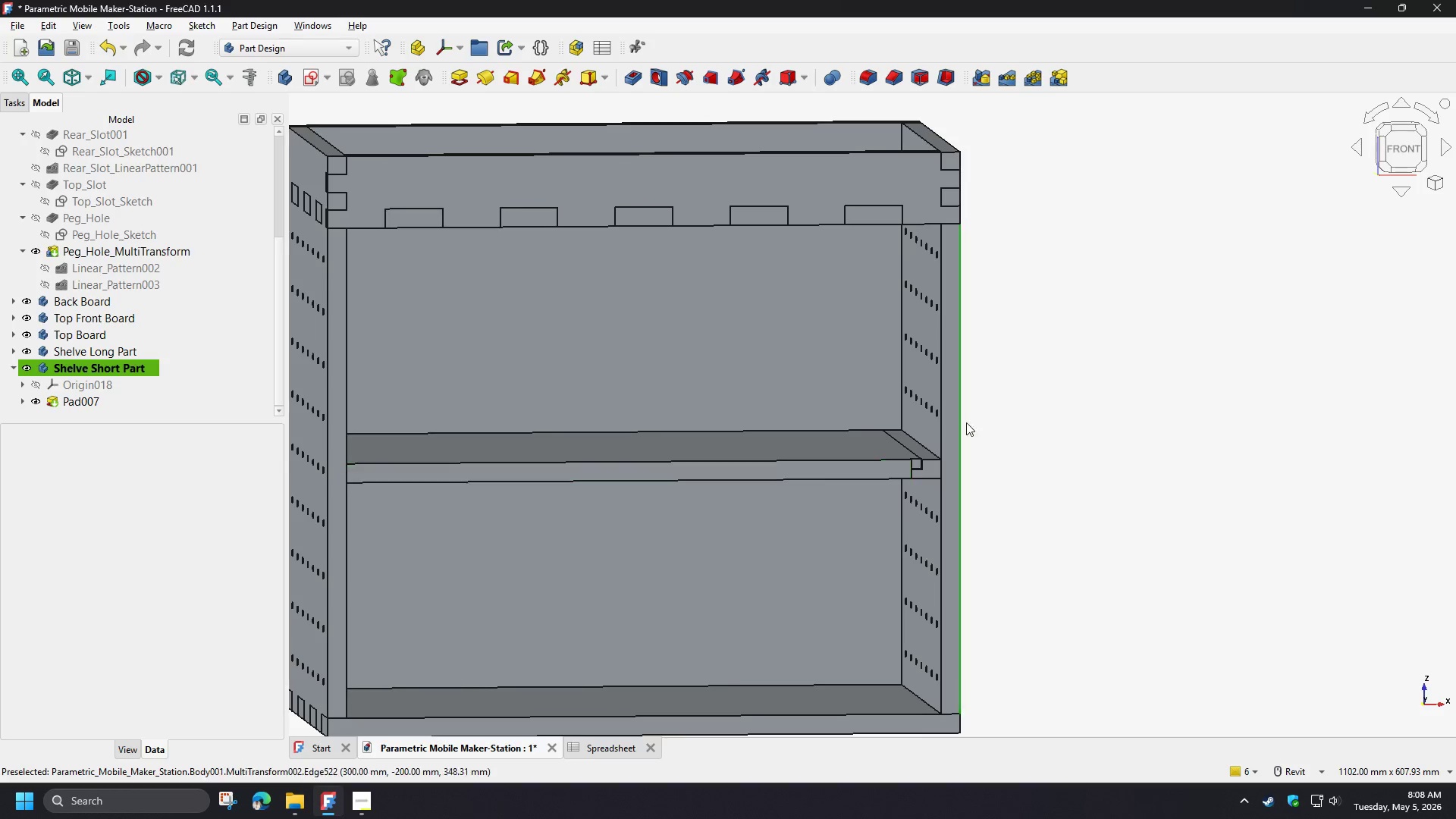 
hold_key(key=ShiftLeft, duration=0.52)
 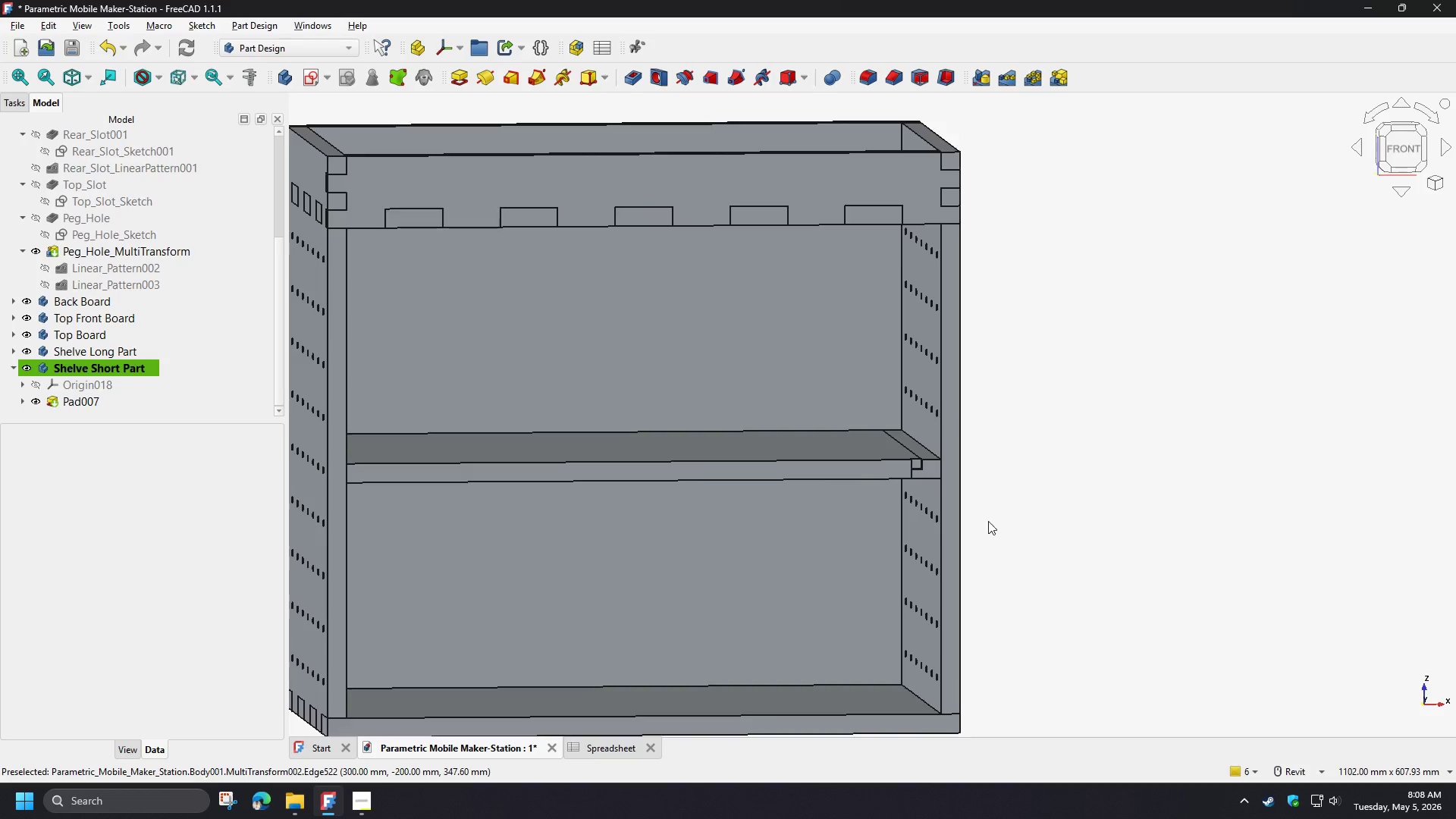 
hold_key(key=ShiftLeft, duration=1.52)
 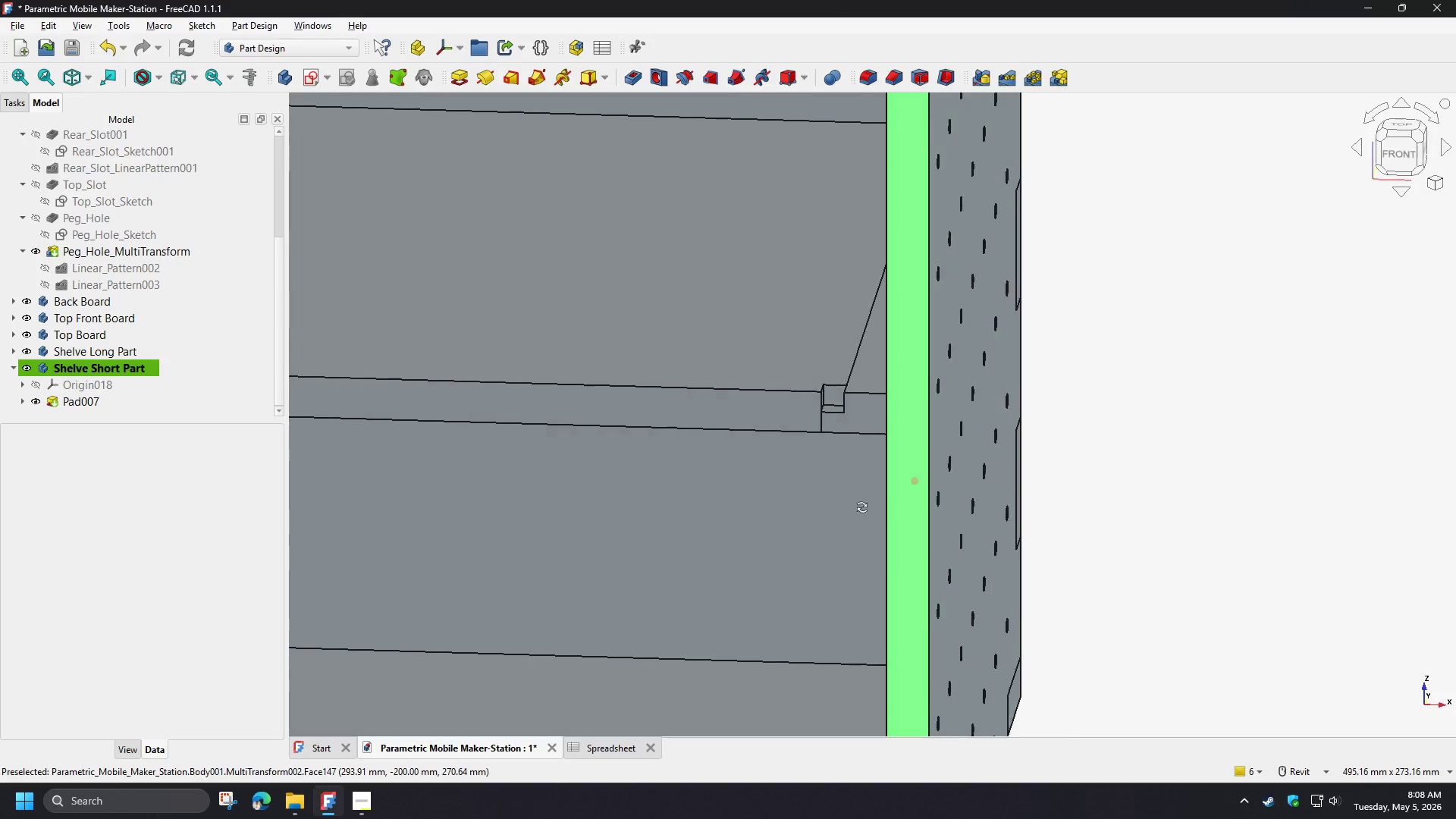 
scroll: coordinate [983, 511], scroll_direction: up, amount: 4.0
 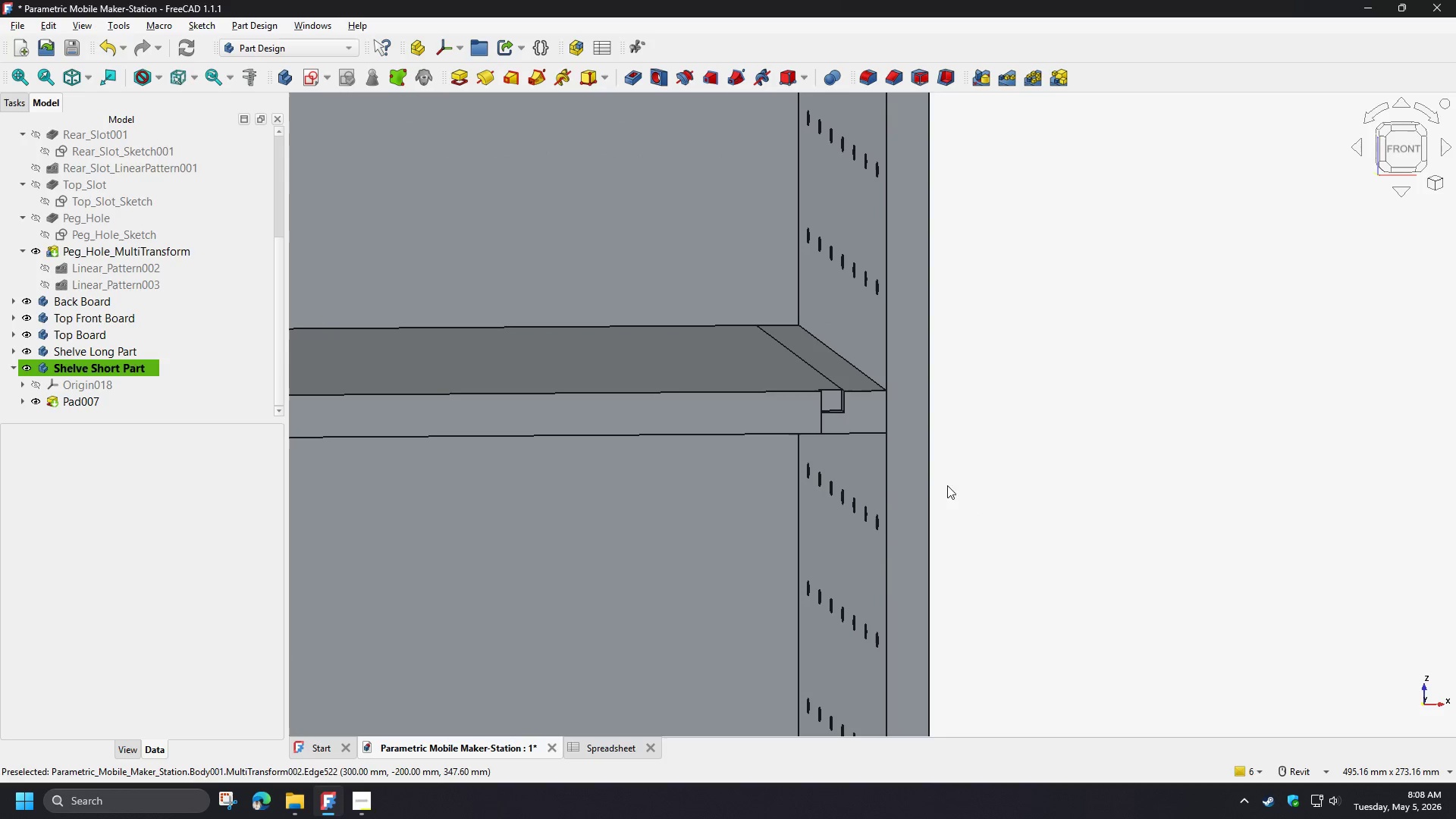 
hold_key(key=ShiftLeft, duration=1.5)
 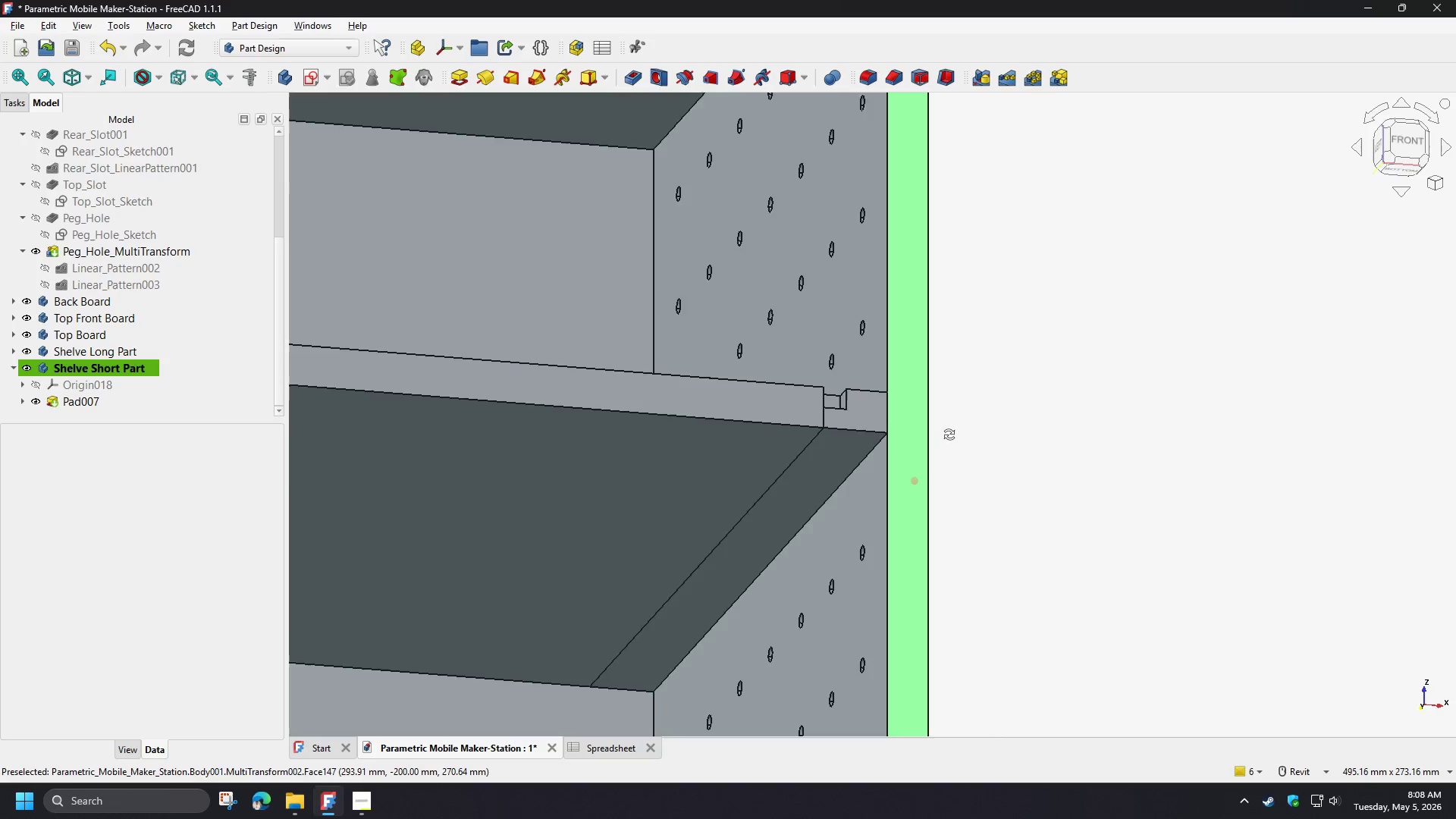 
hold_key(key=ShiftLeft, duration=0.94)
 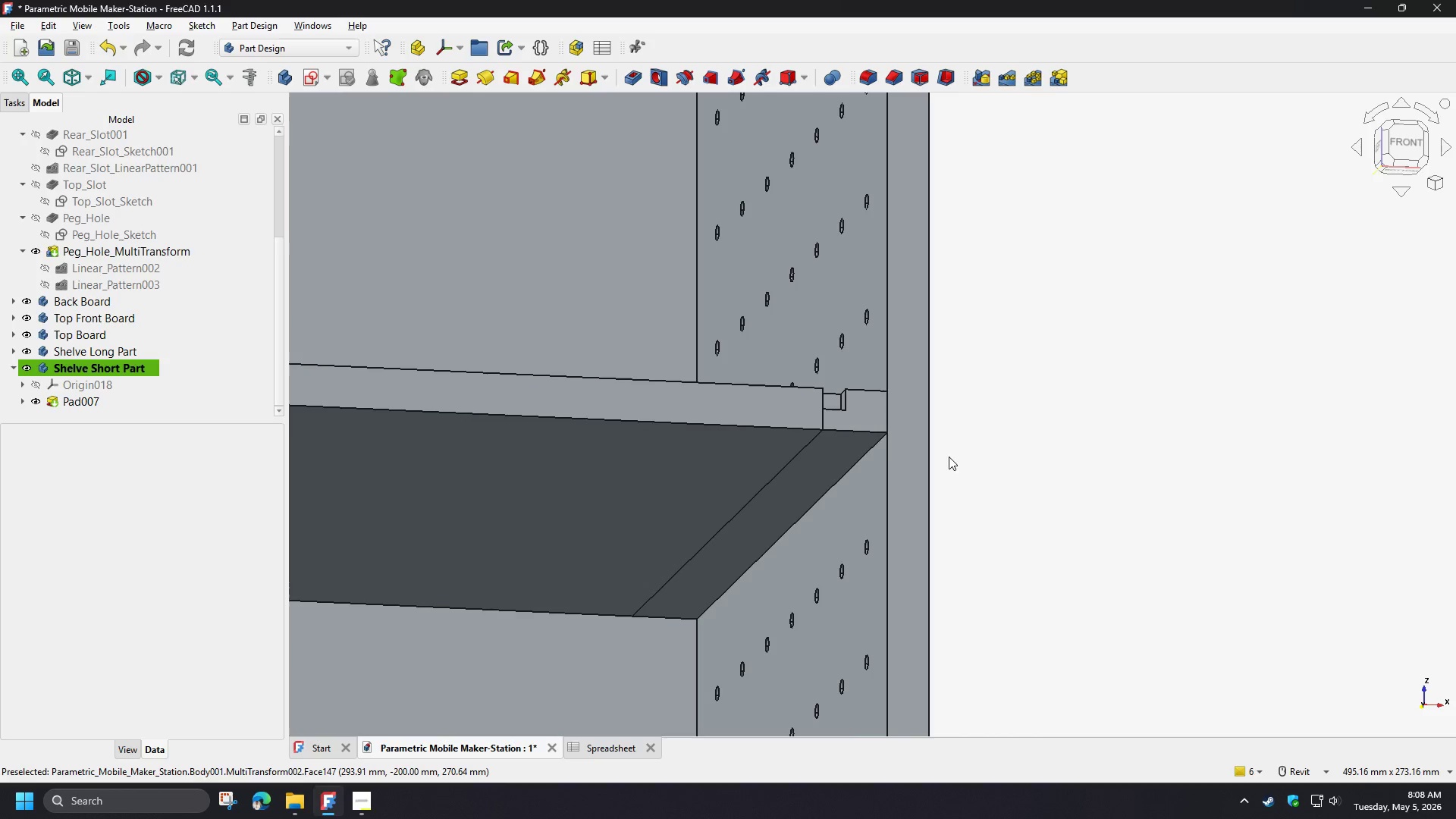 
key(Shift+ShiftLeft)
 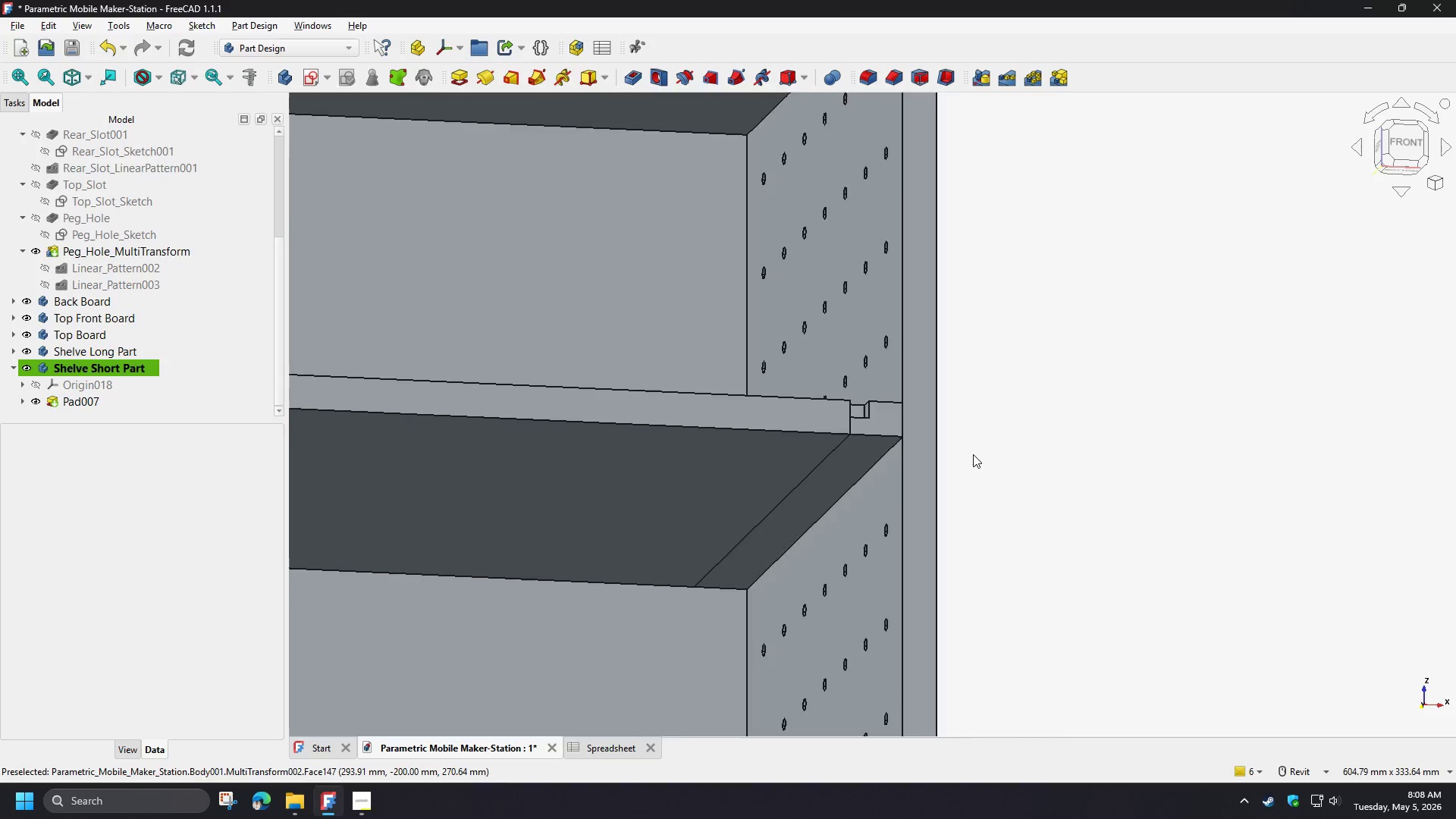 
hold_key(key=ShiftLeft, duration=0.88)
 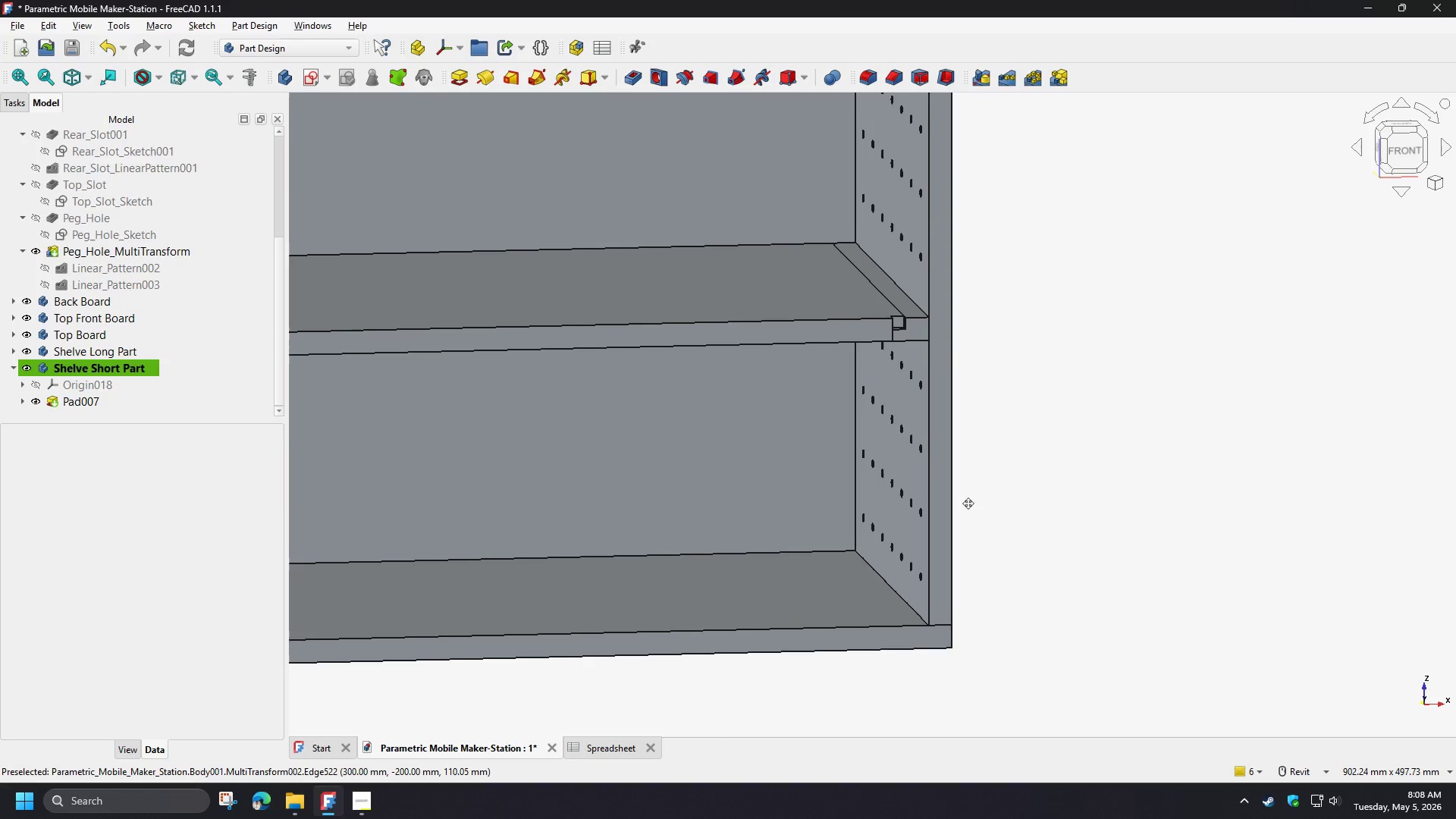 
scroll: coordinate [973, 454], scroll_direction: down, amount: 3.0
 